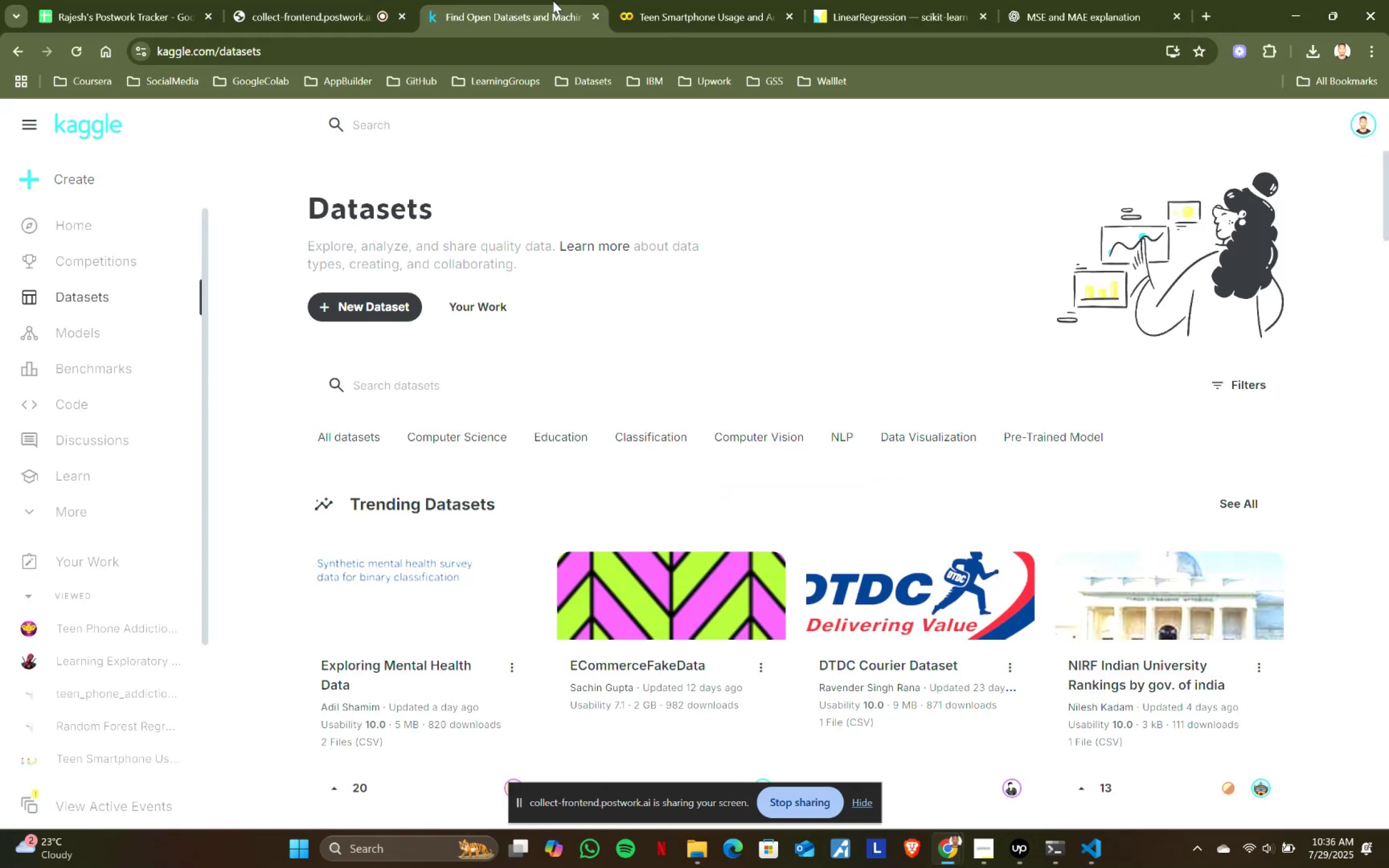 
left_click([555, 0])
 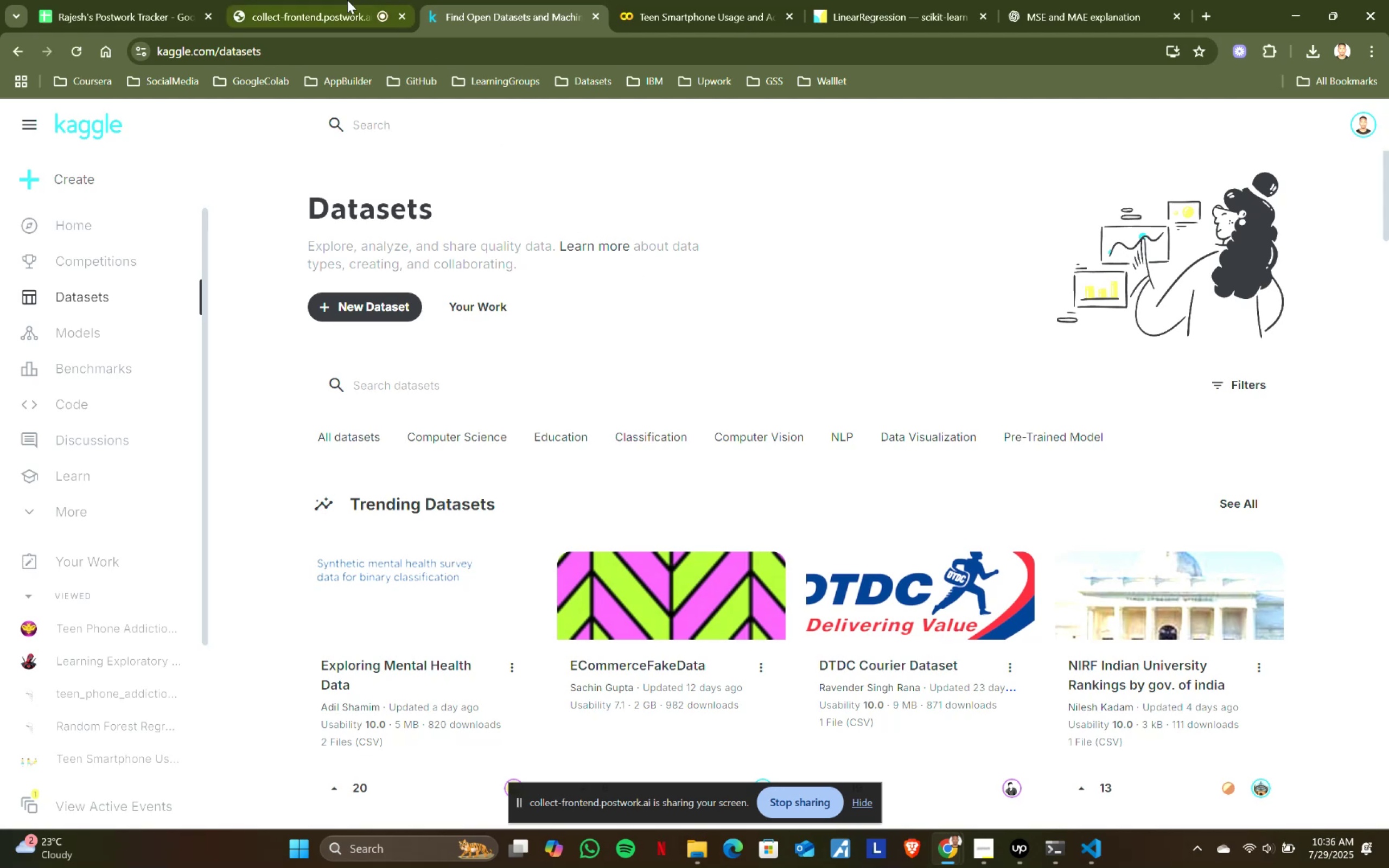 
left_click([309, 0])
 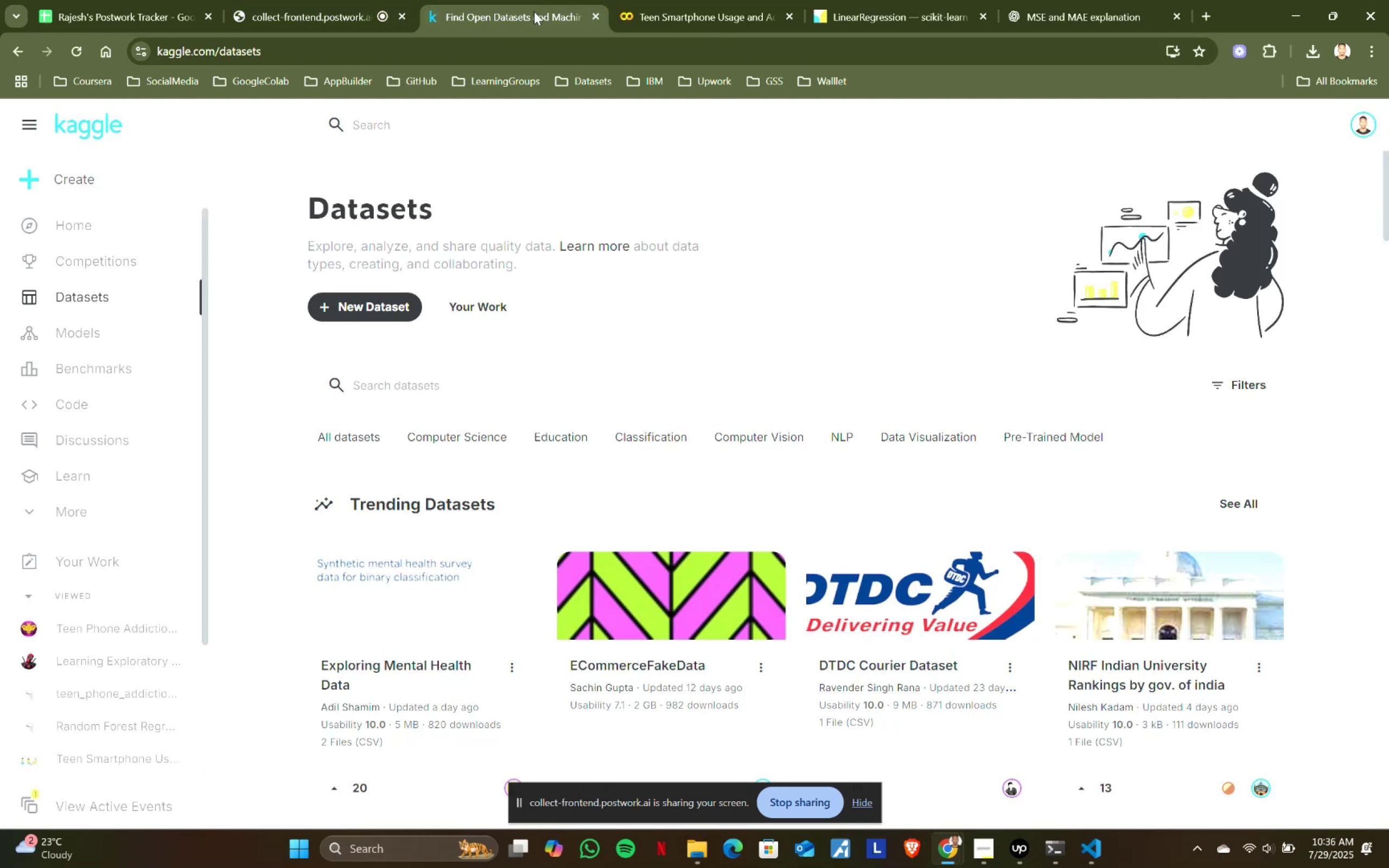 
left_click([531, 0])
 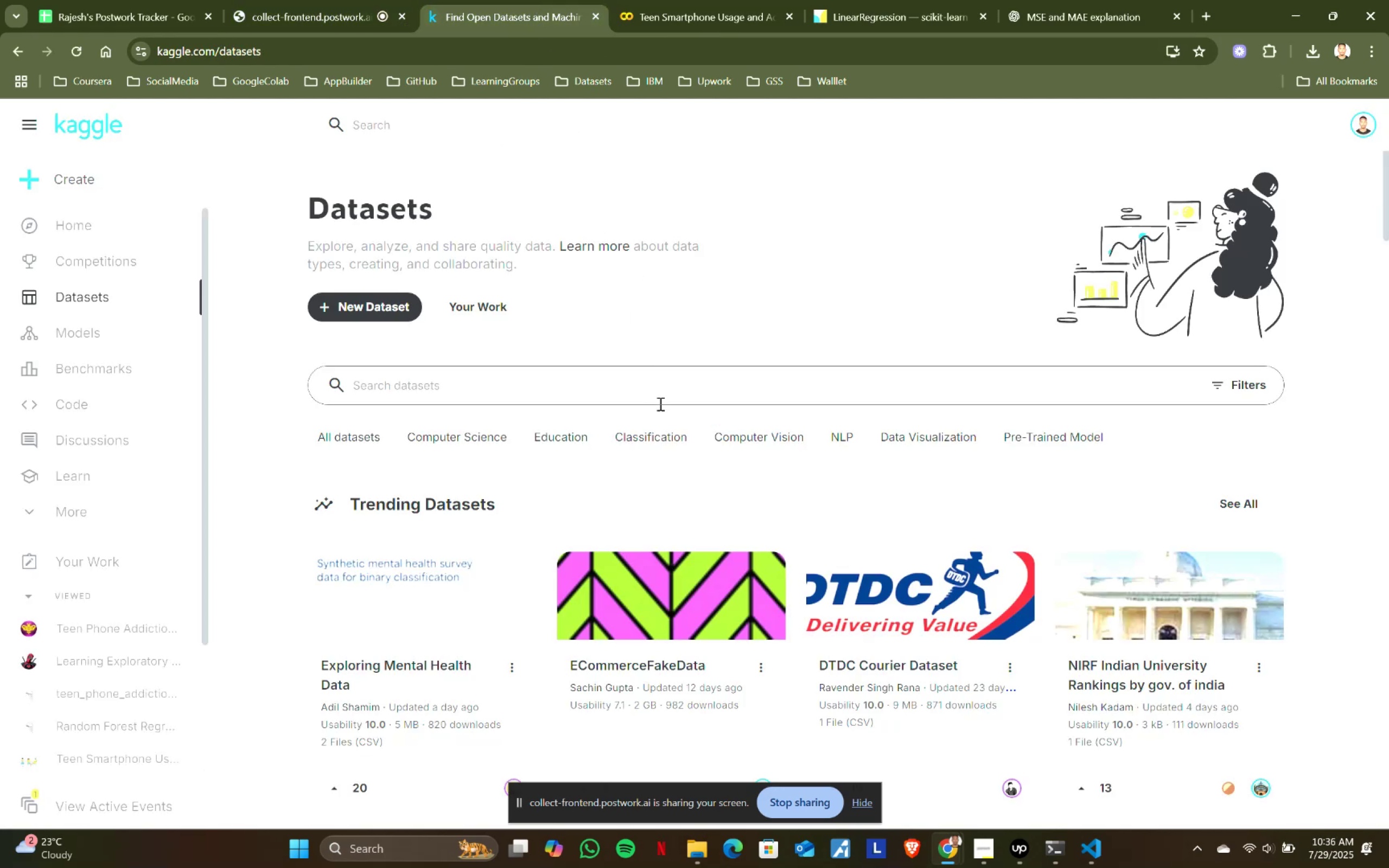 
scroll: coordinate [659, 404], scroll_direction: down, amount: 1.0
 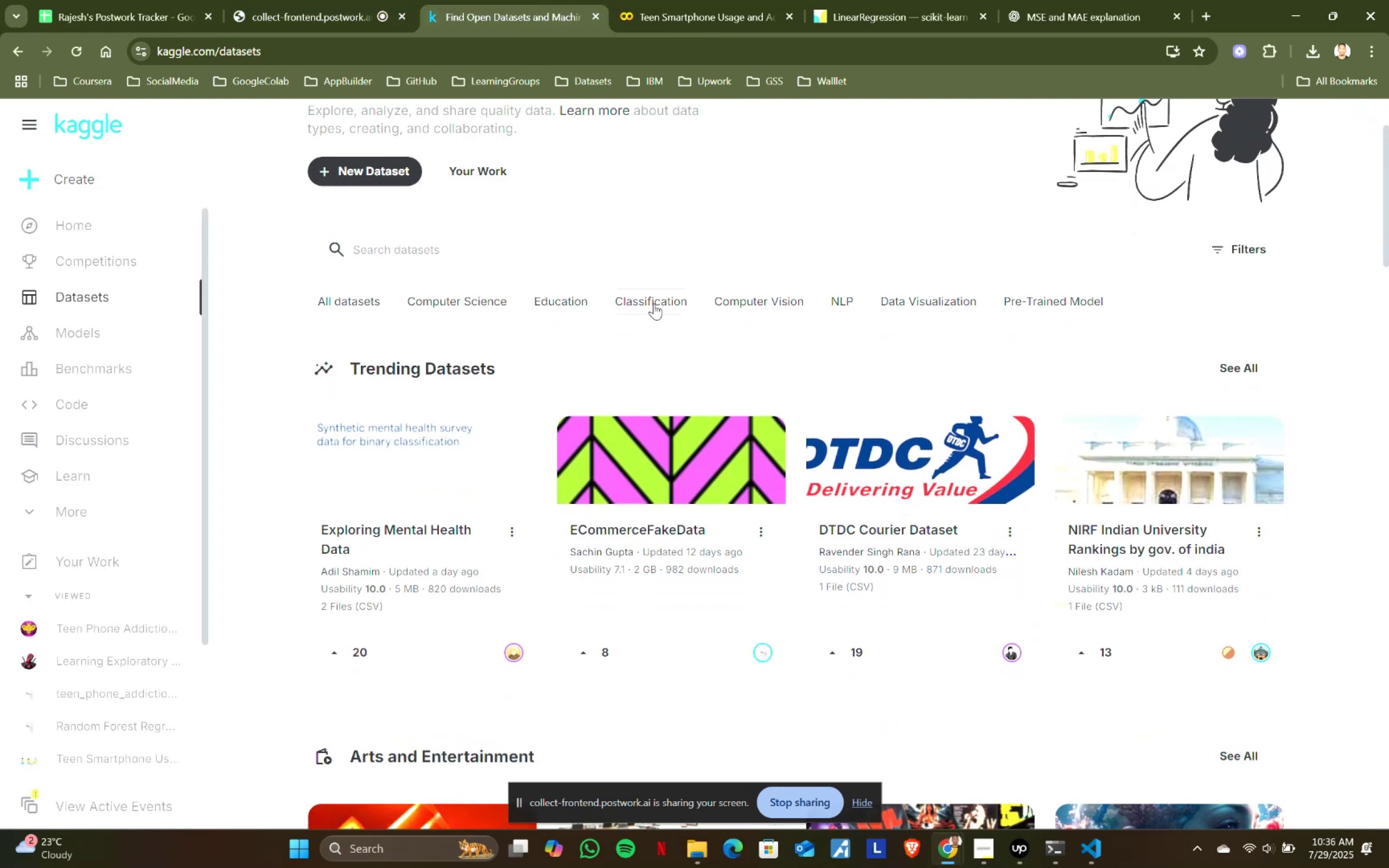 
left_click([648, 303])
 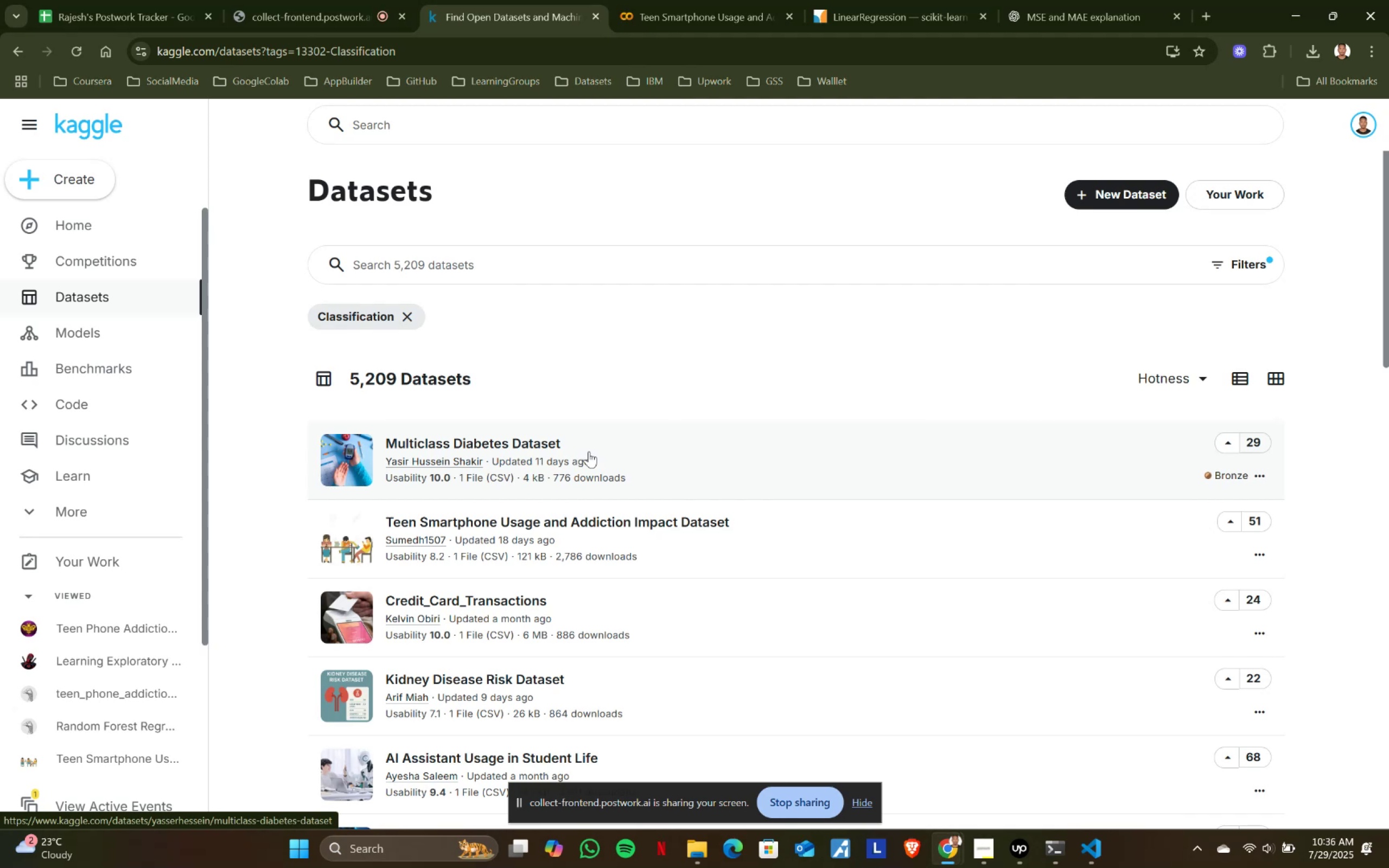 
scroll: coordinate [590, 451], scroll_direction: down, amount: 4.0
 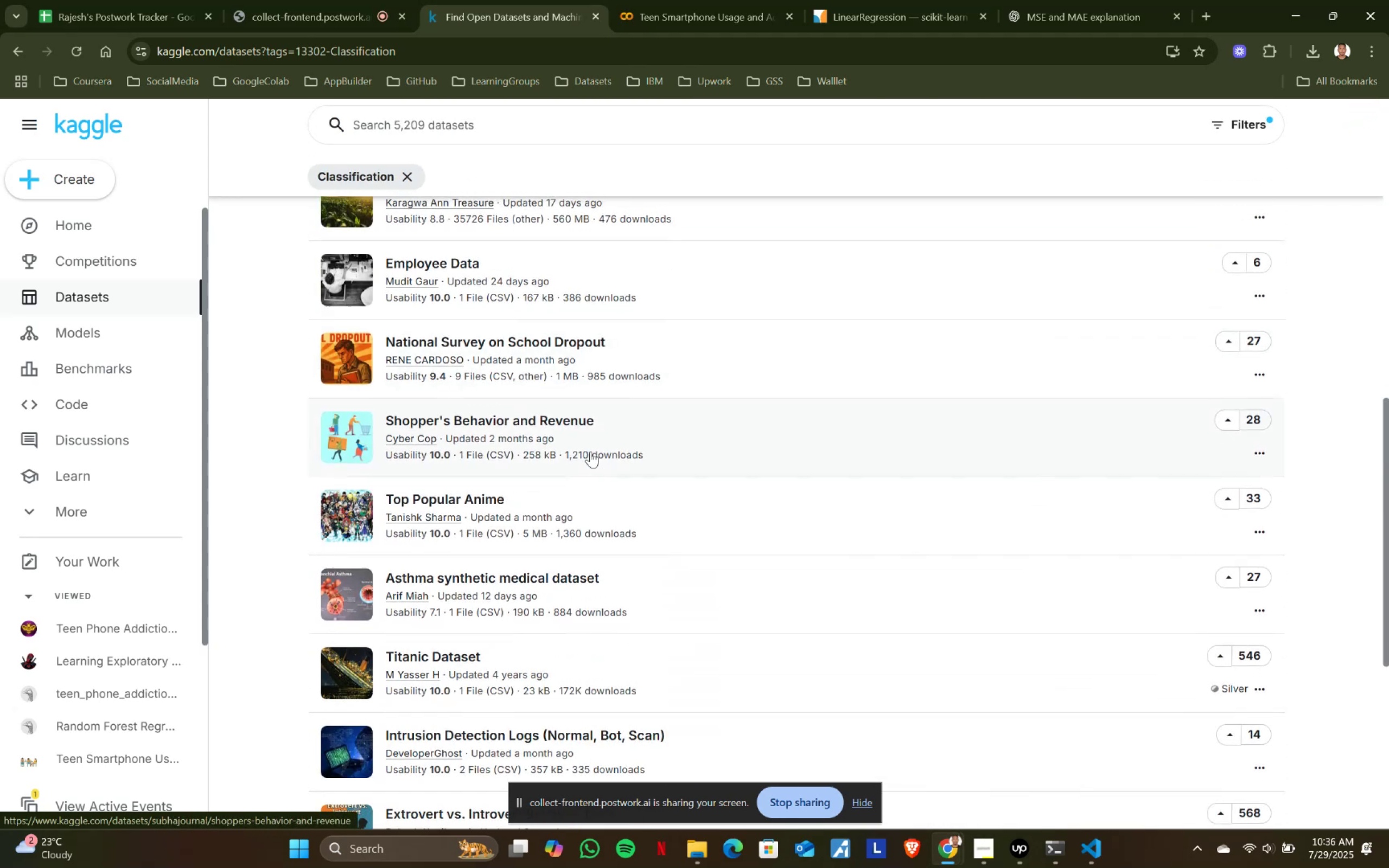 
scroll: coordinate [590, 451], scroll_direction: up, amount: 1.0
 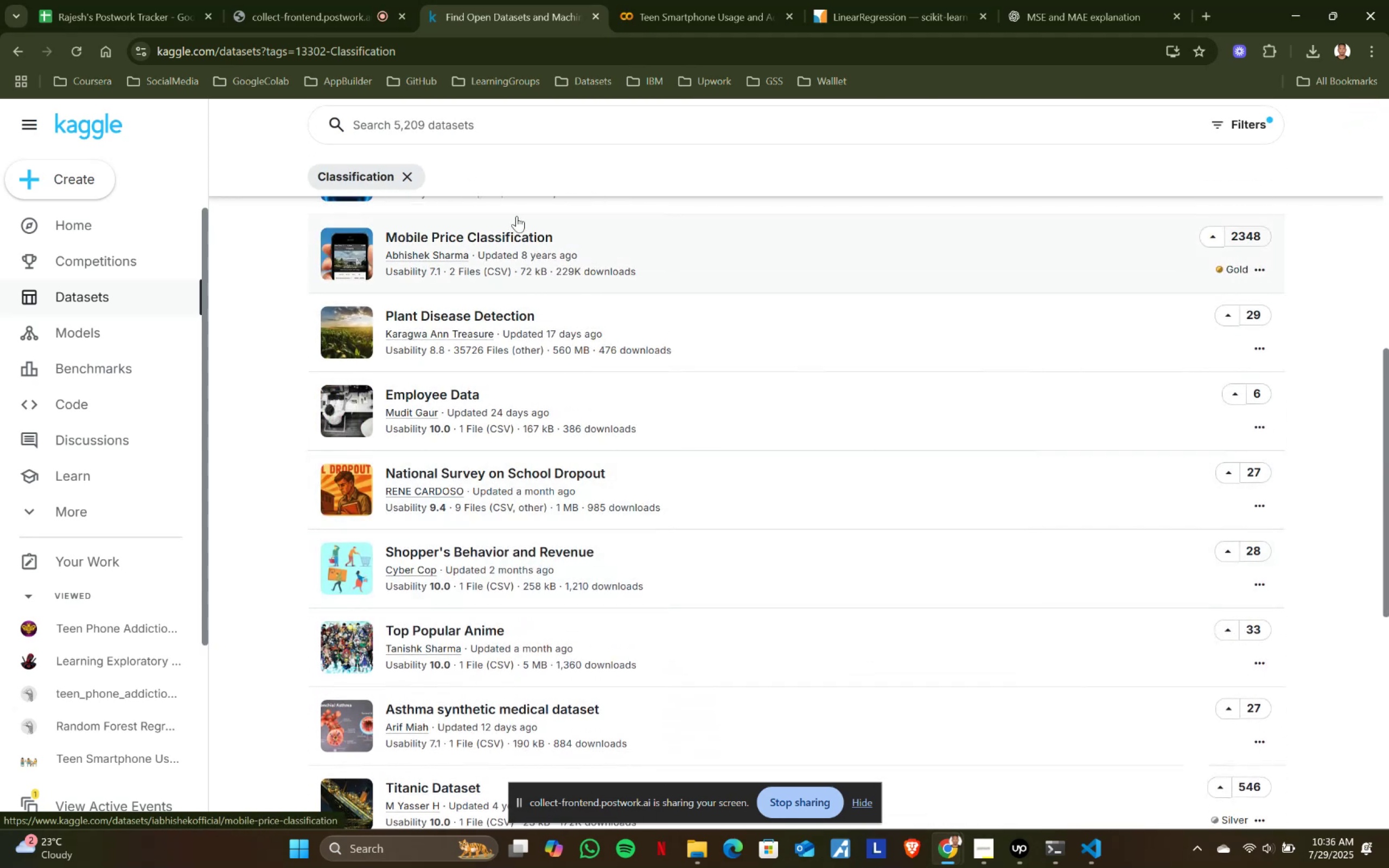 
scroll: coordinate [509, 441], scroll_direction: down, amount: 3.0
 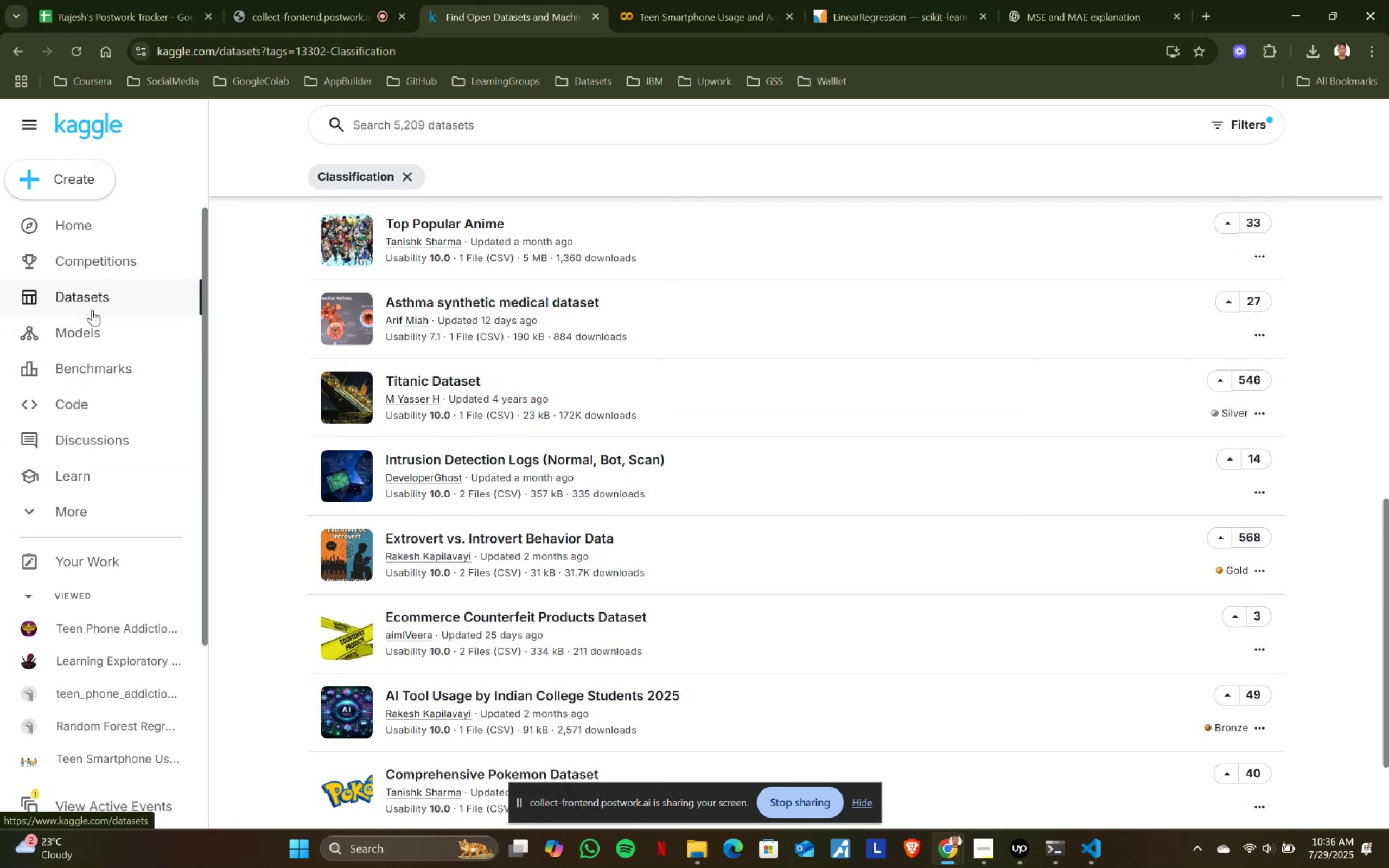 
left_click([92, 266])
 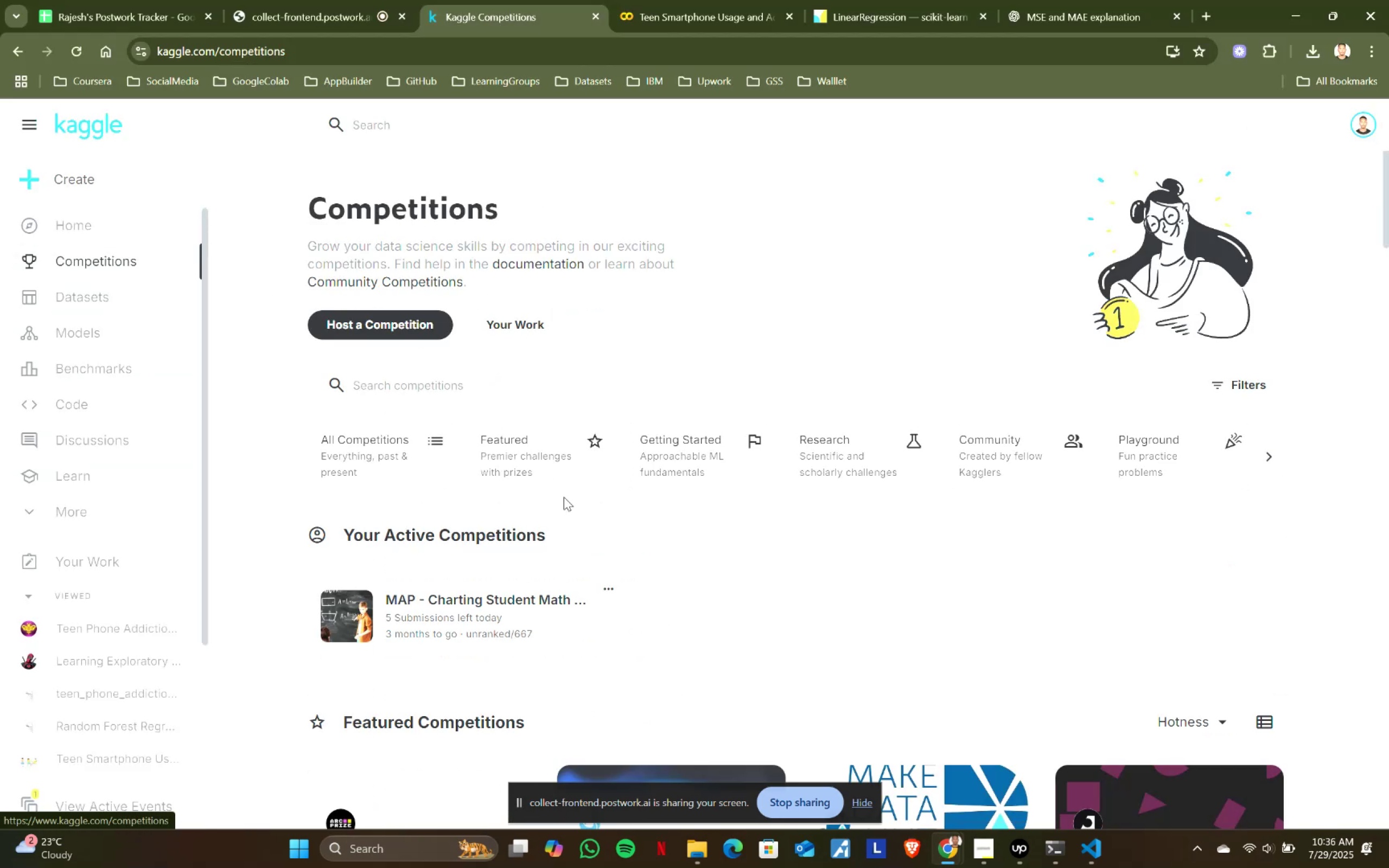 
scroll: coordinate [632, 458], scroll_direction: down, amount: 7.0
 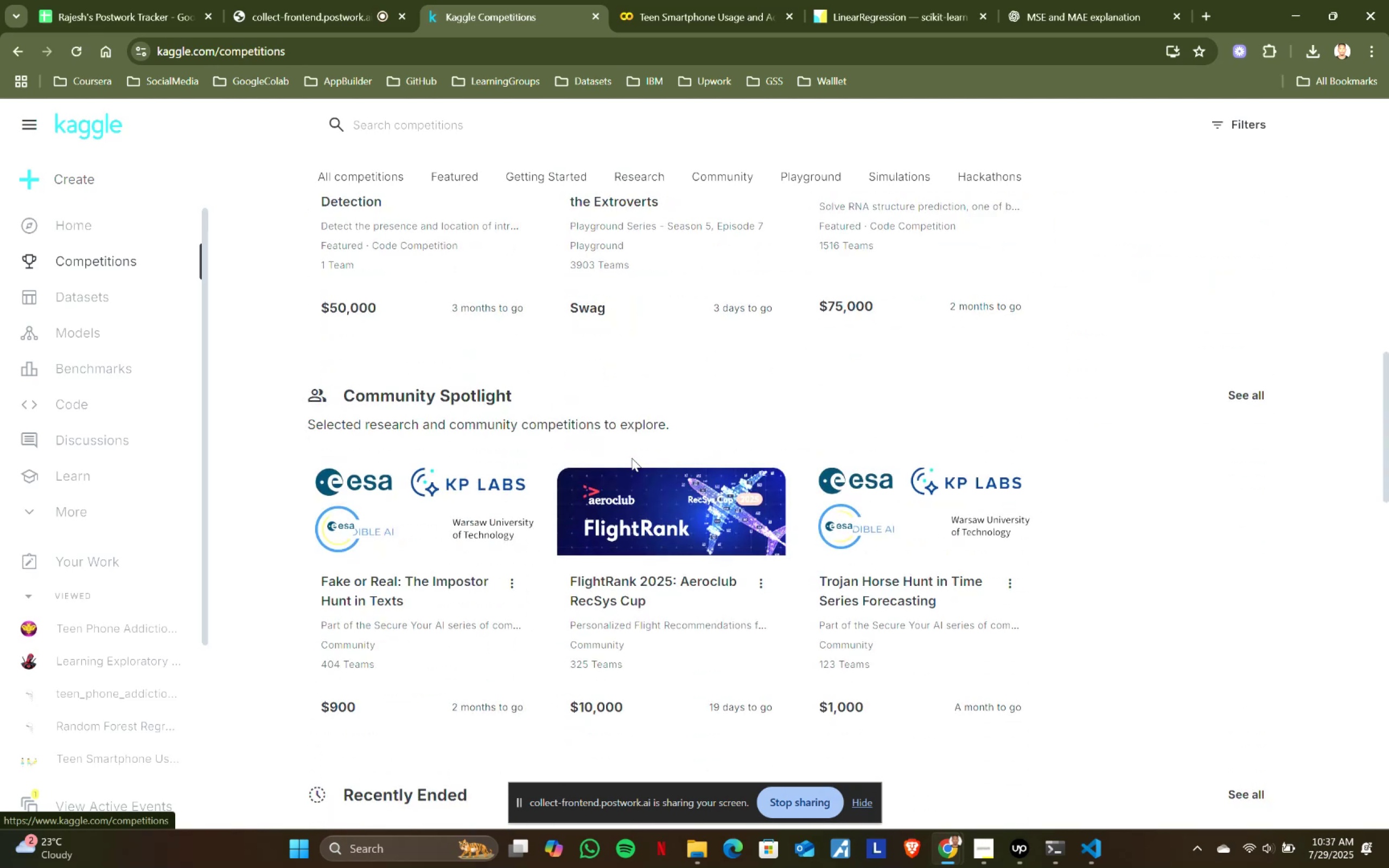 
scroll: coordinate [632, 458], scroll_direction: up, amount: 8.0
 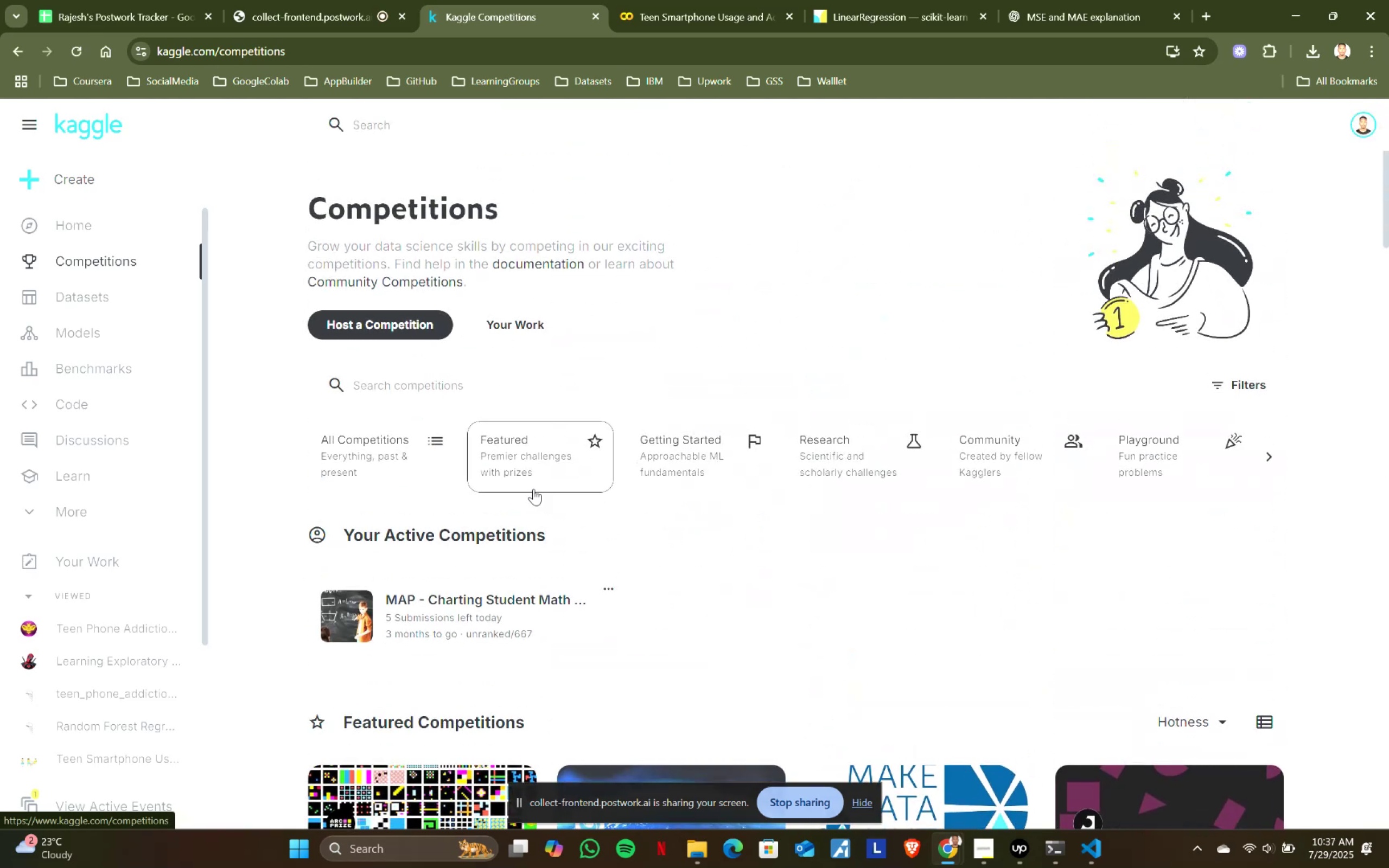 
left_click([383, 465])
 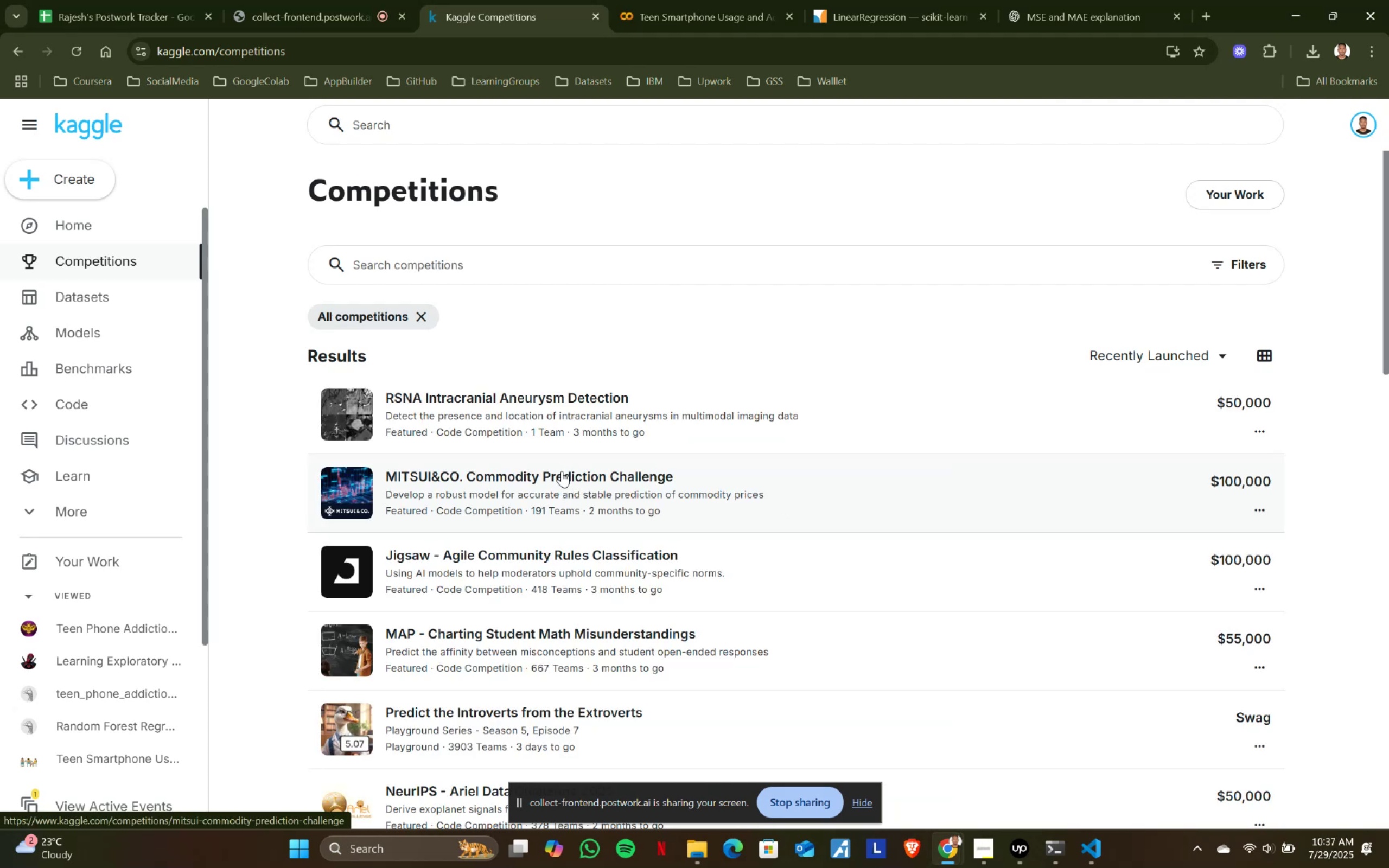 
left_click([552, 477])
 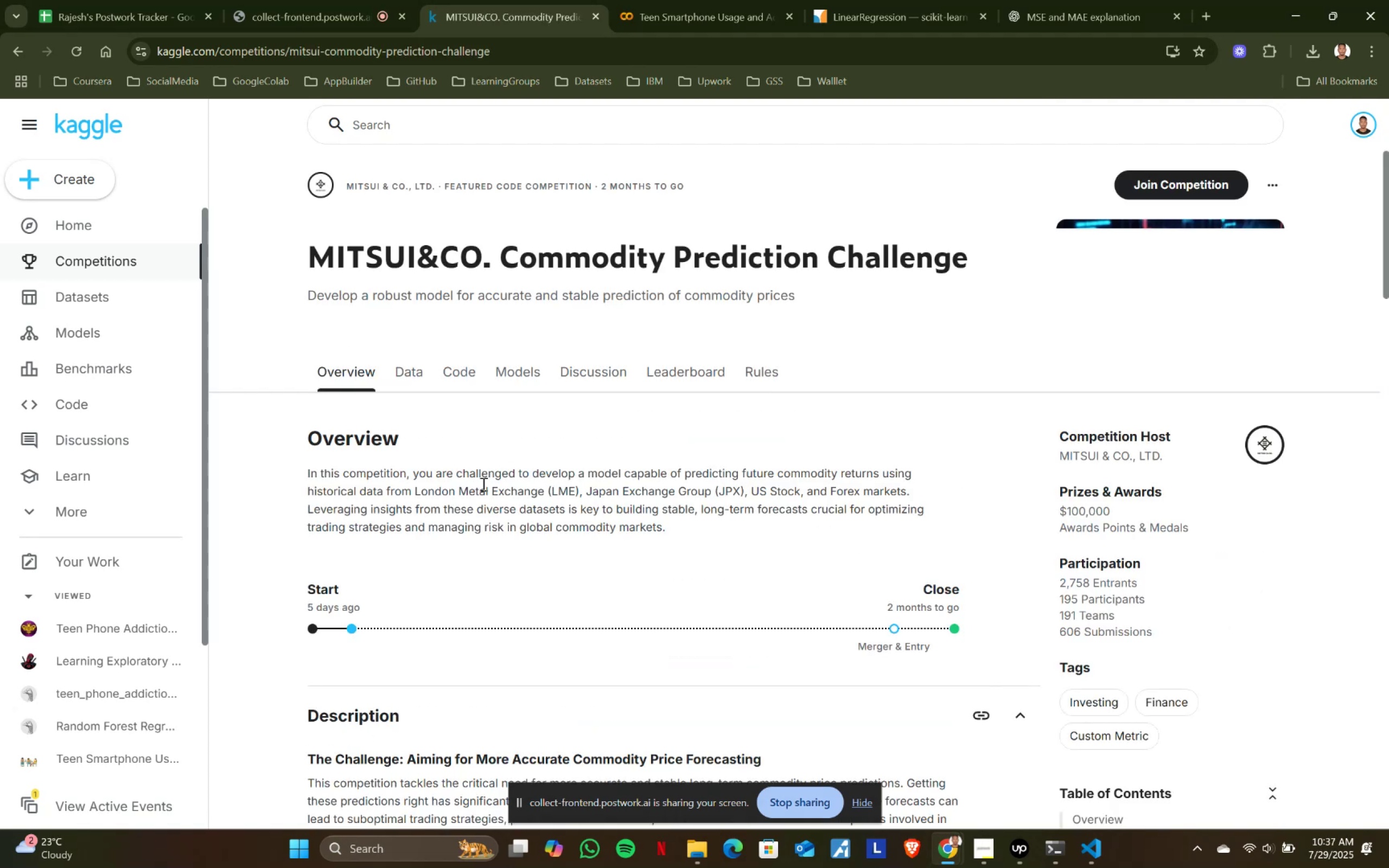 
scroll: coordinate [482, 484], scroll_direction: down, amount: 4.0
 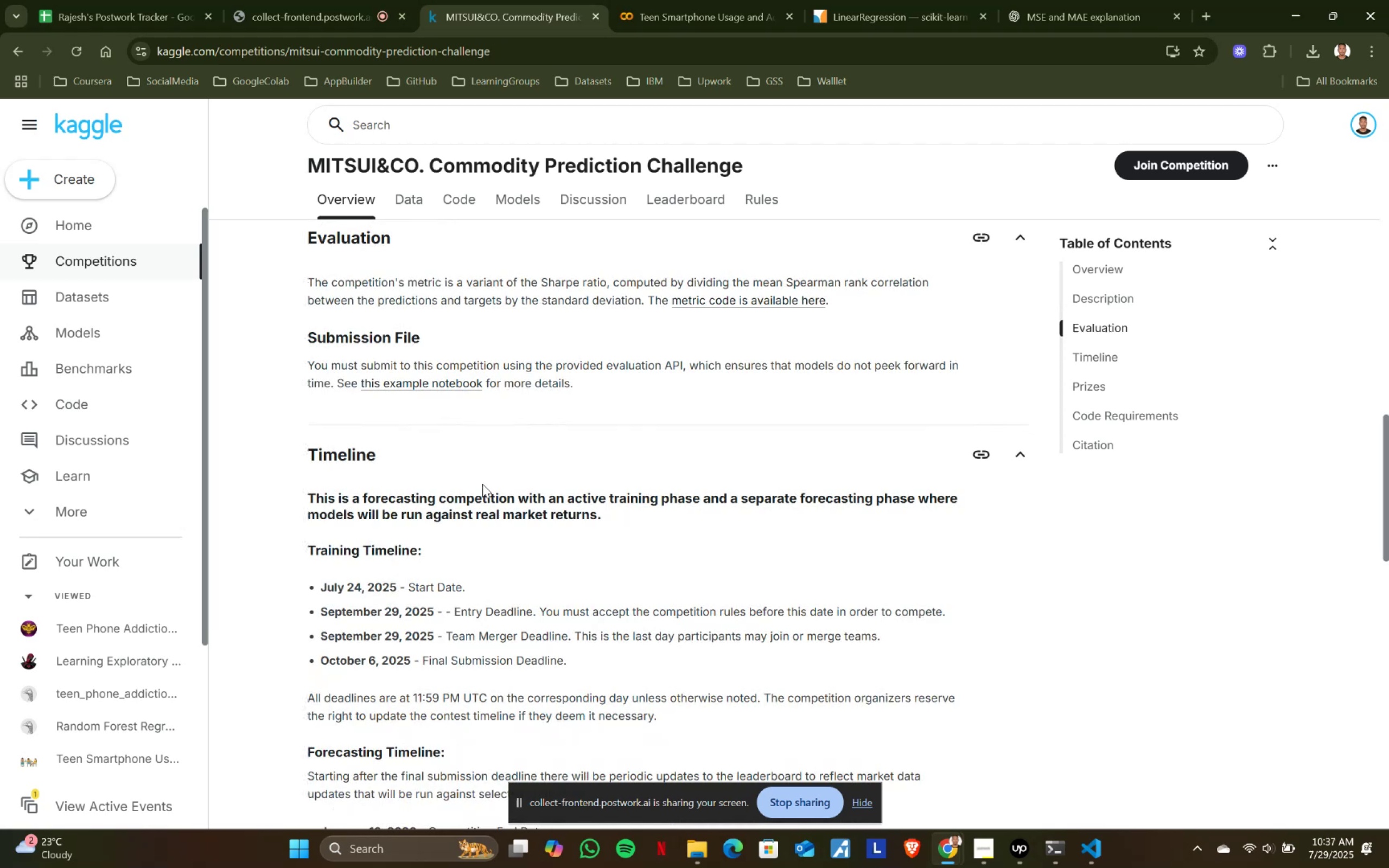 
scroll: coordinate [482, 484], scroll_direction: up, amount: 7.0
 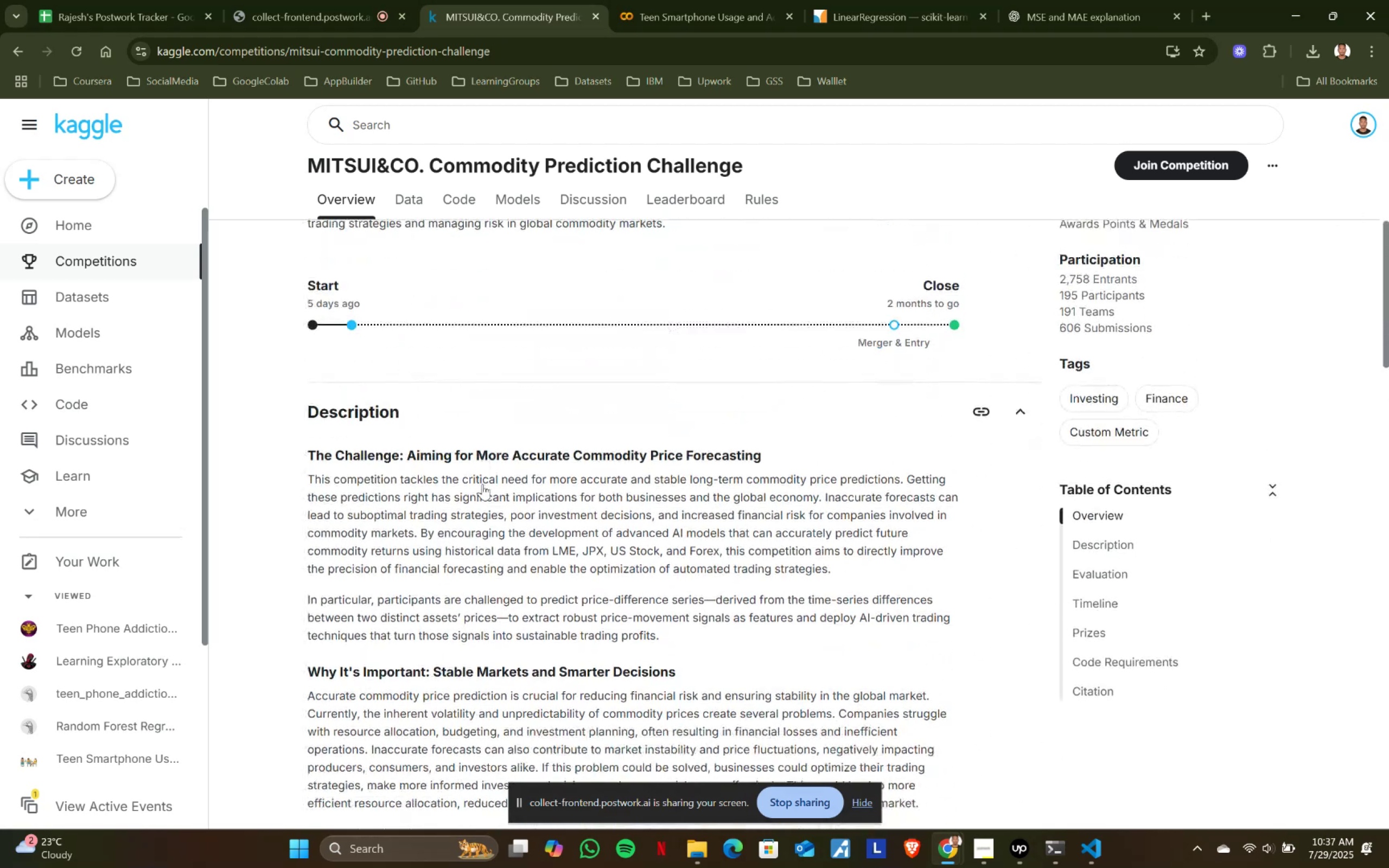 
scroll: coordinate [482, 484], scroll_direction: down, amount: 1.0
 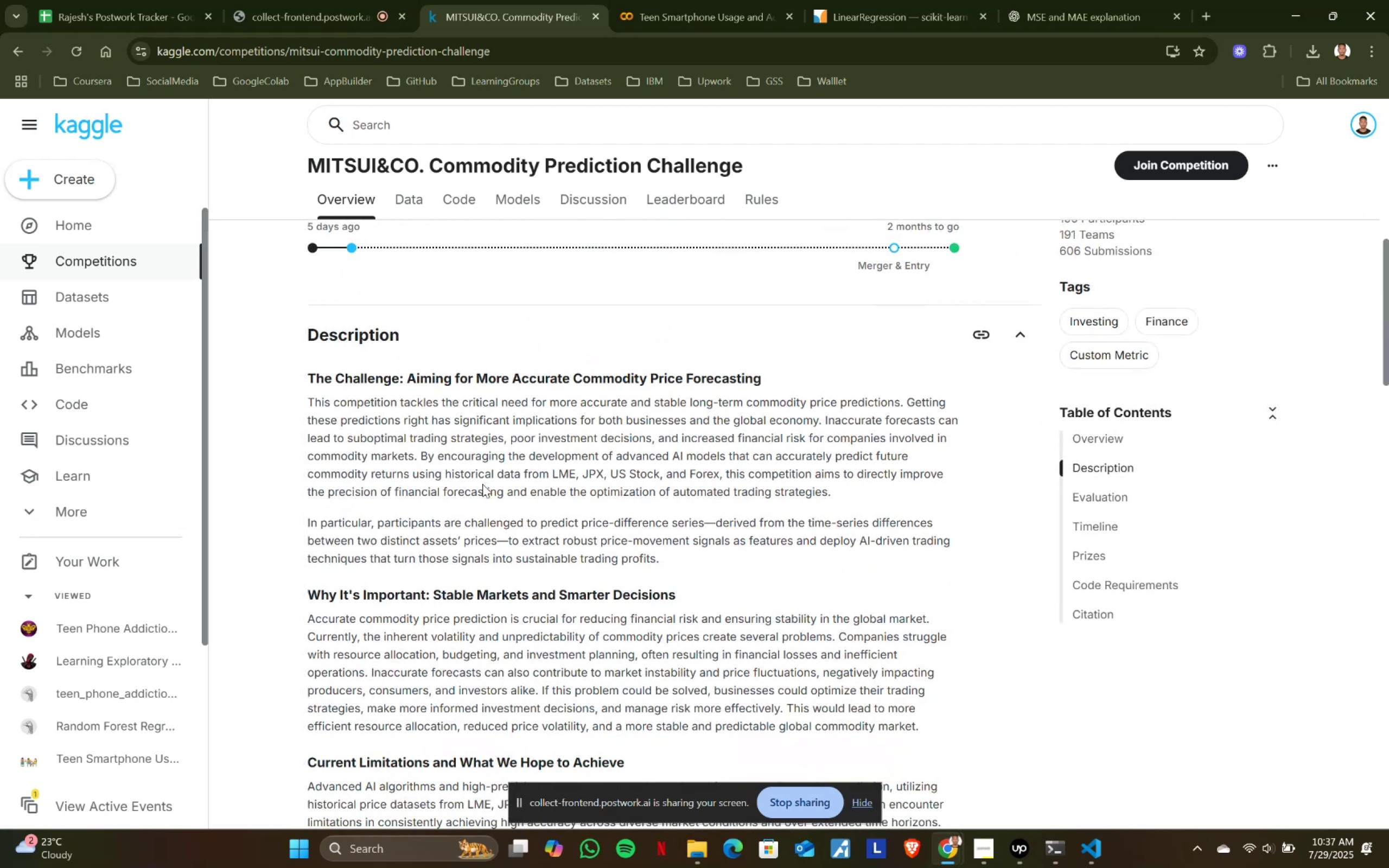 
scroll: coordinate [790, 441], scroll_direction: up, amount: 3.0
 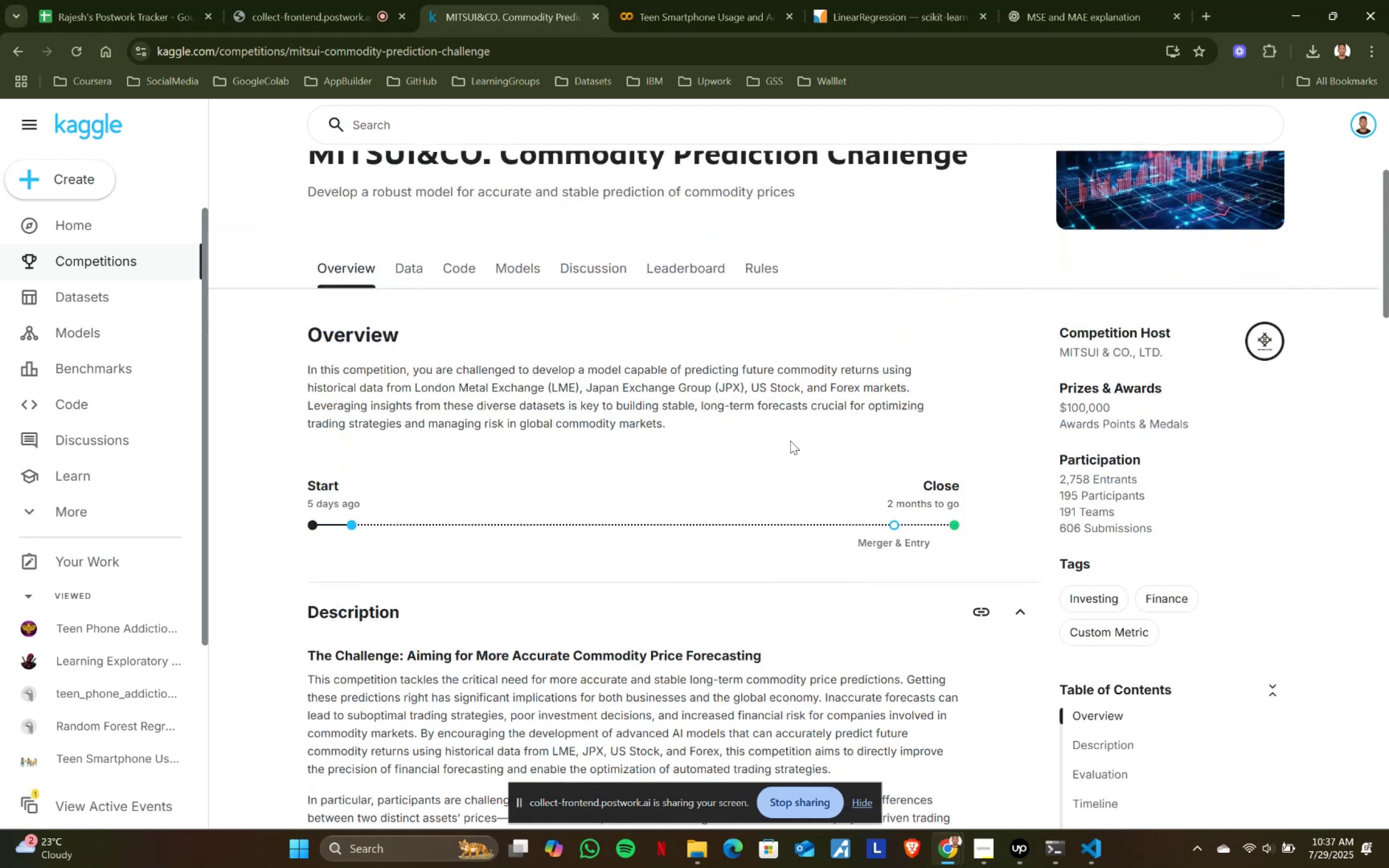 
scroll: coordinate [790, 441], scroll_direction: down, amount: 1.0
 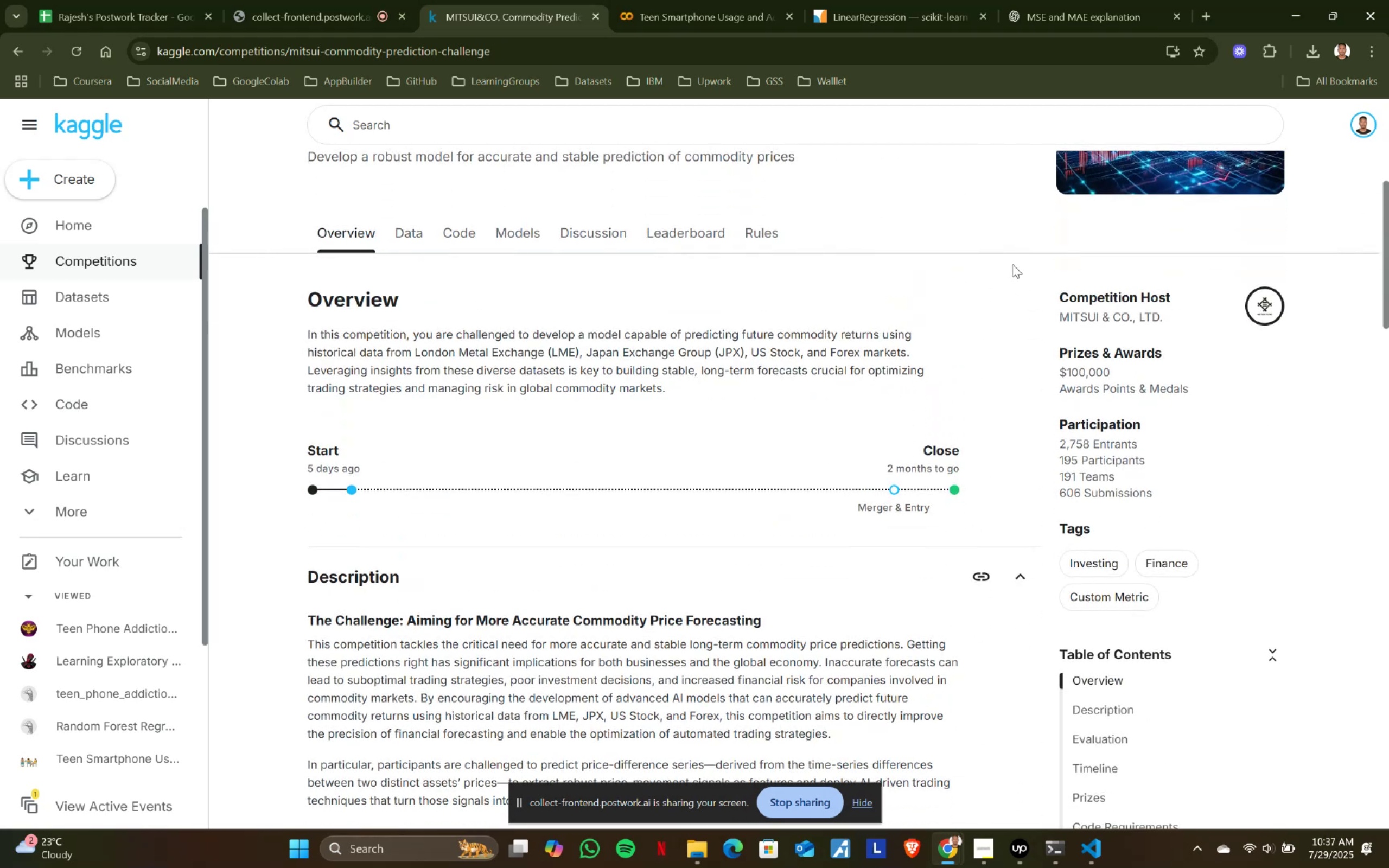 
scroll: coordinate [1012, 264], scroll_direction: up, amount: 2.0
 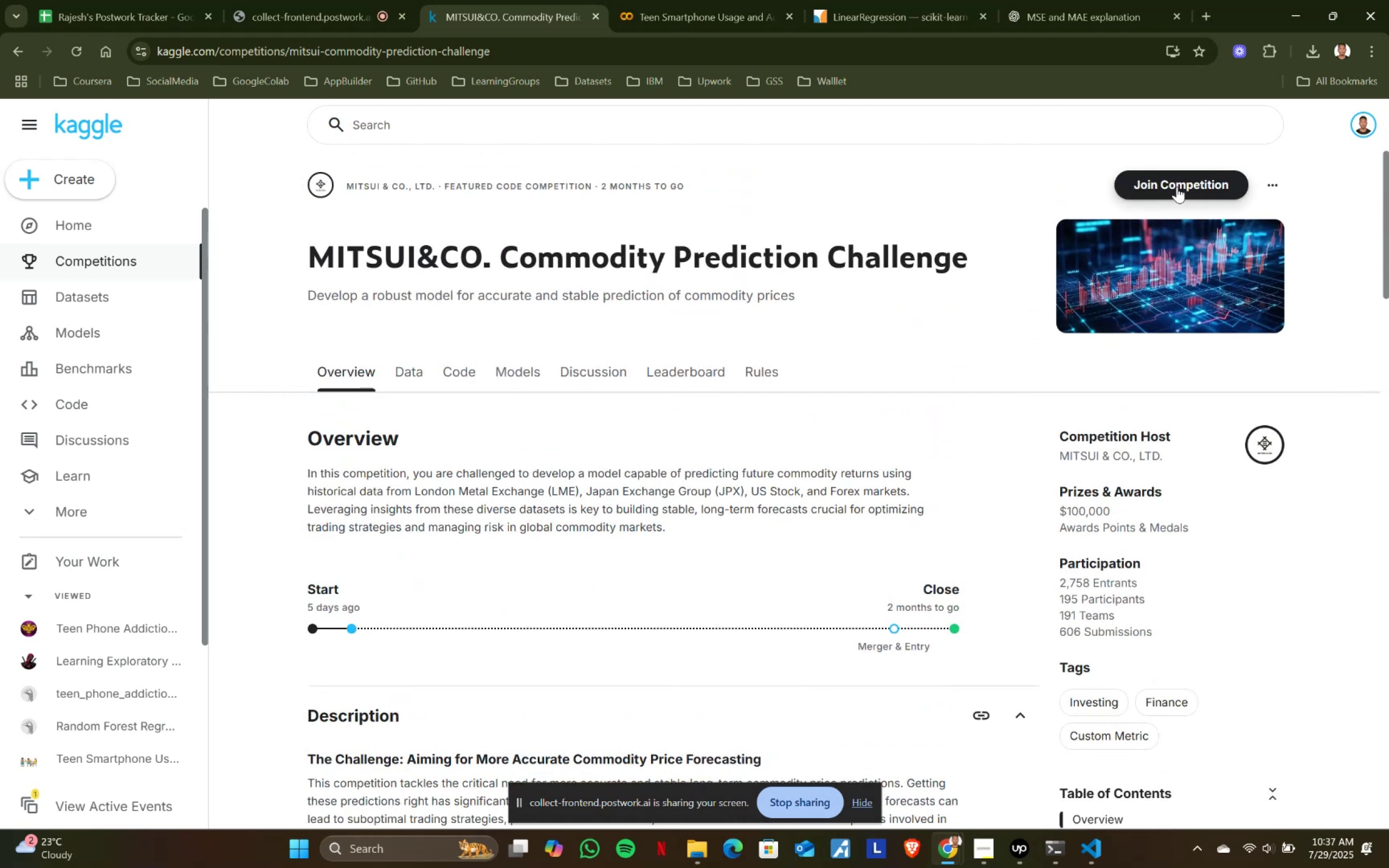 
left_click([1177, 187])
 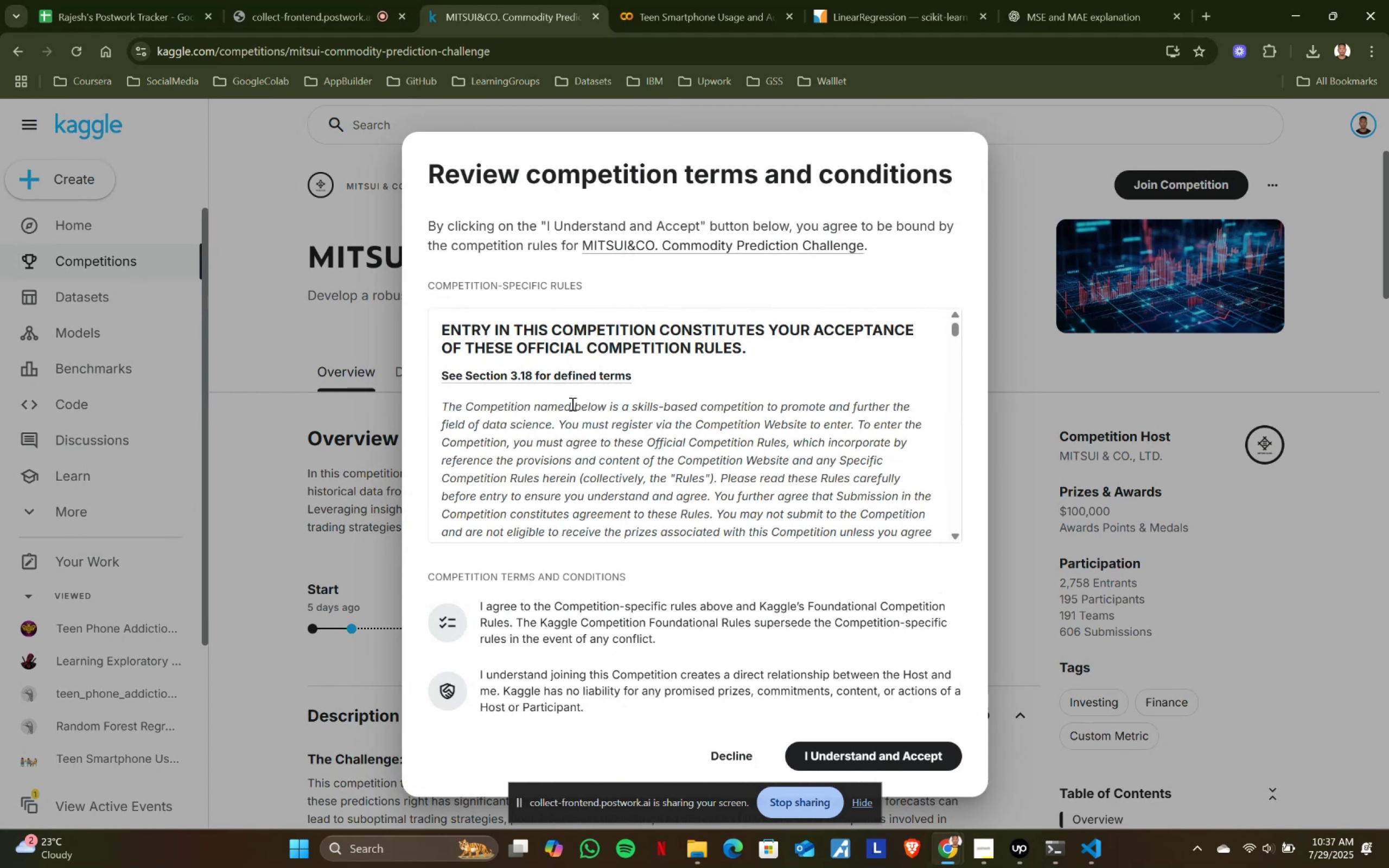 
scroll: coordinate [729, 598], scroll_direction: down, amount: 3.0
 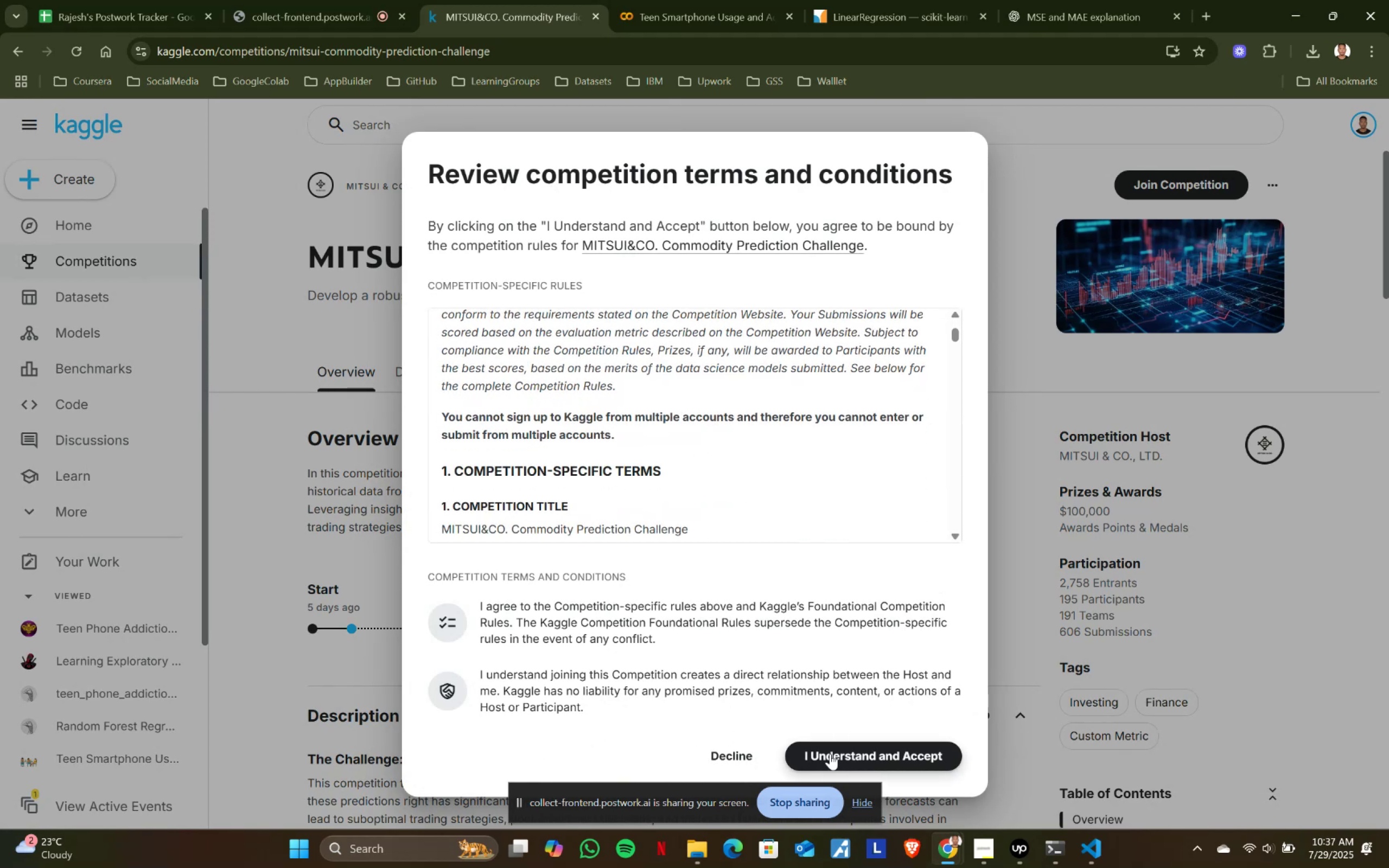 
left_click([830, 754])
 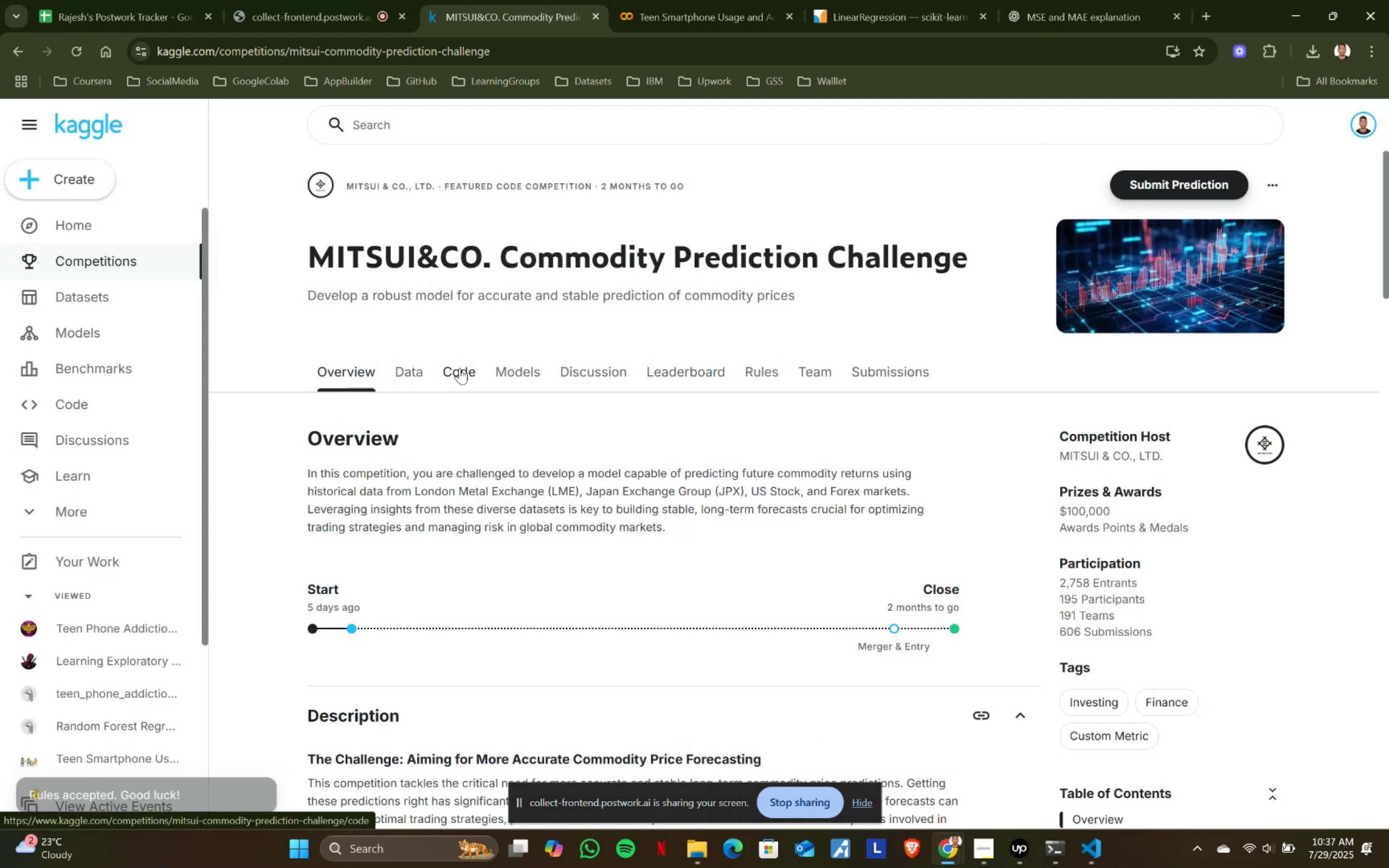 
wait(5.76)
 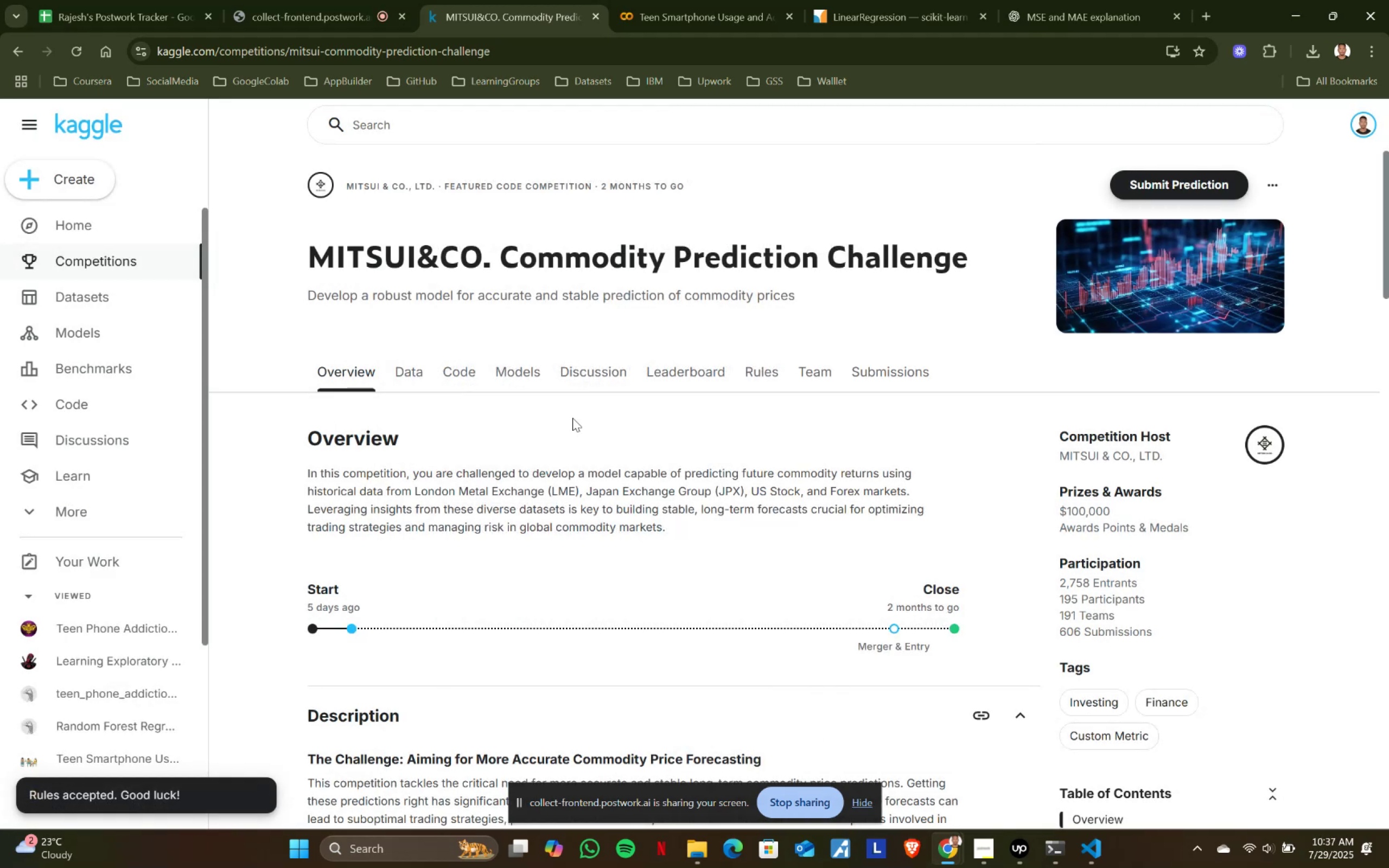 
left_click([1165, 181])
 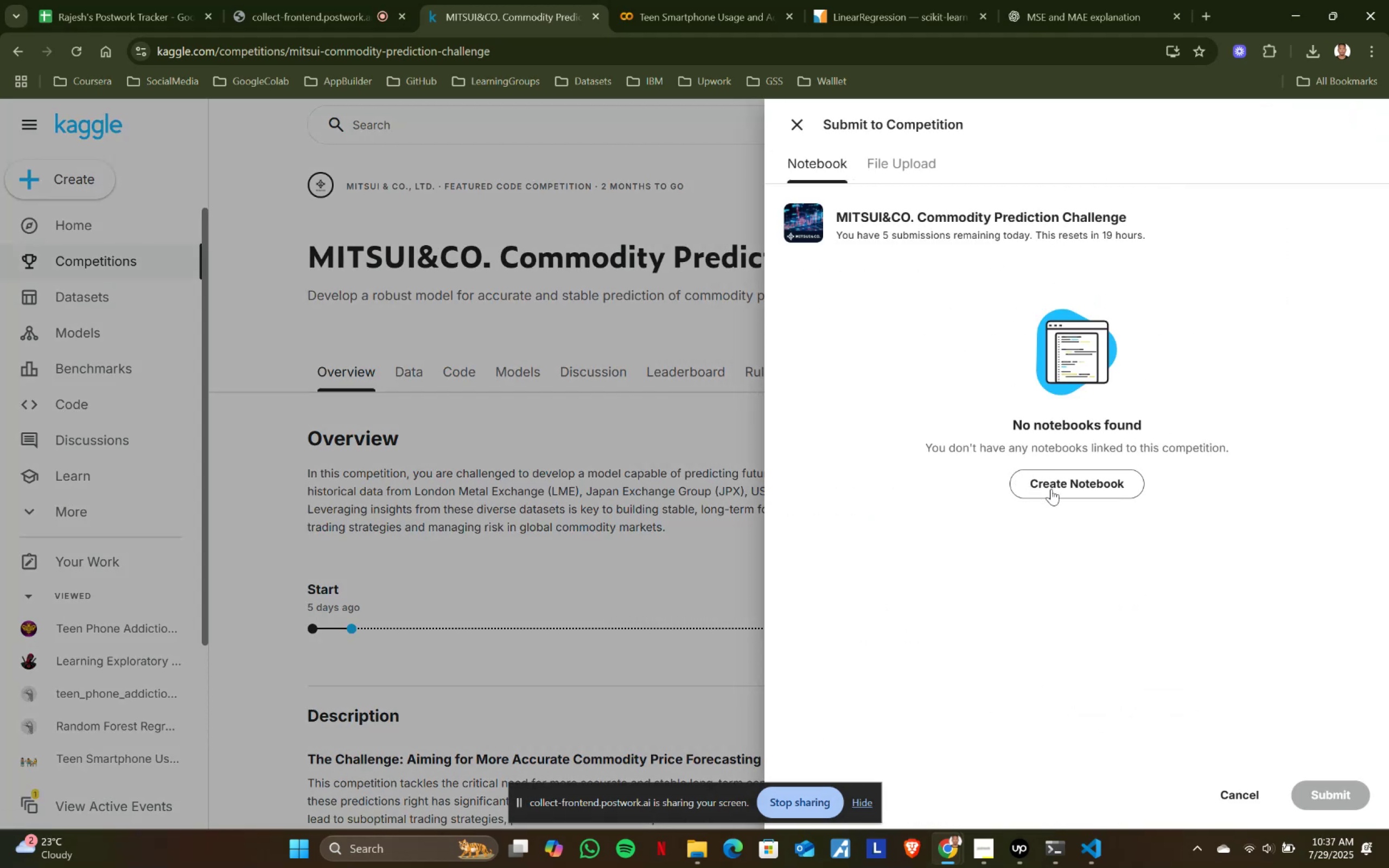 
left_click([1052, 489])
 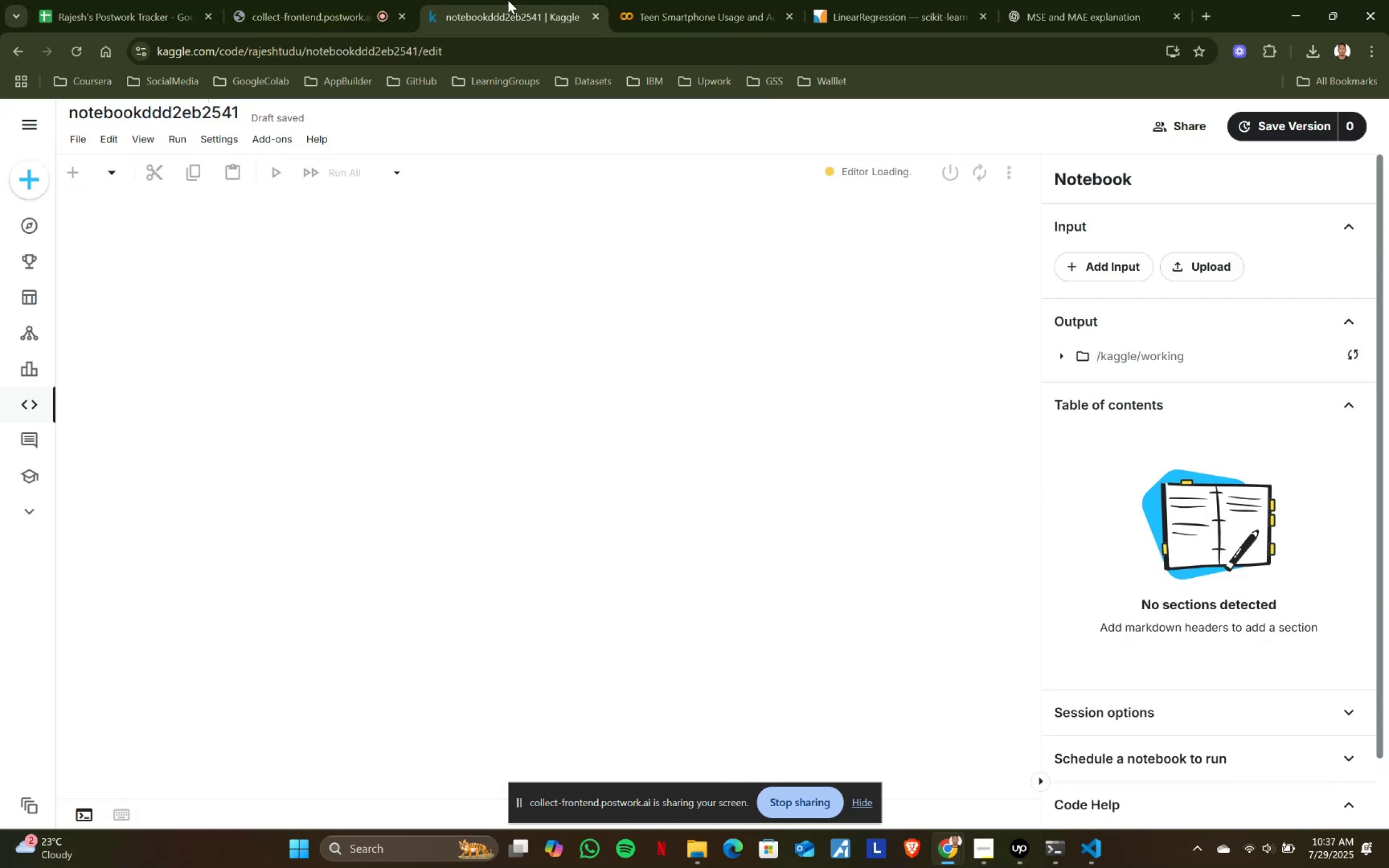 
right_click([507, 15])
 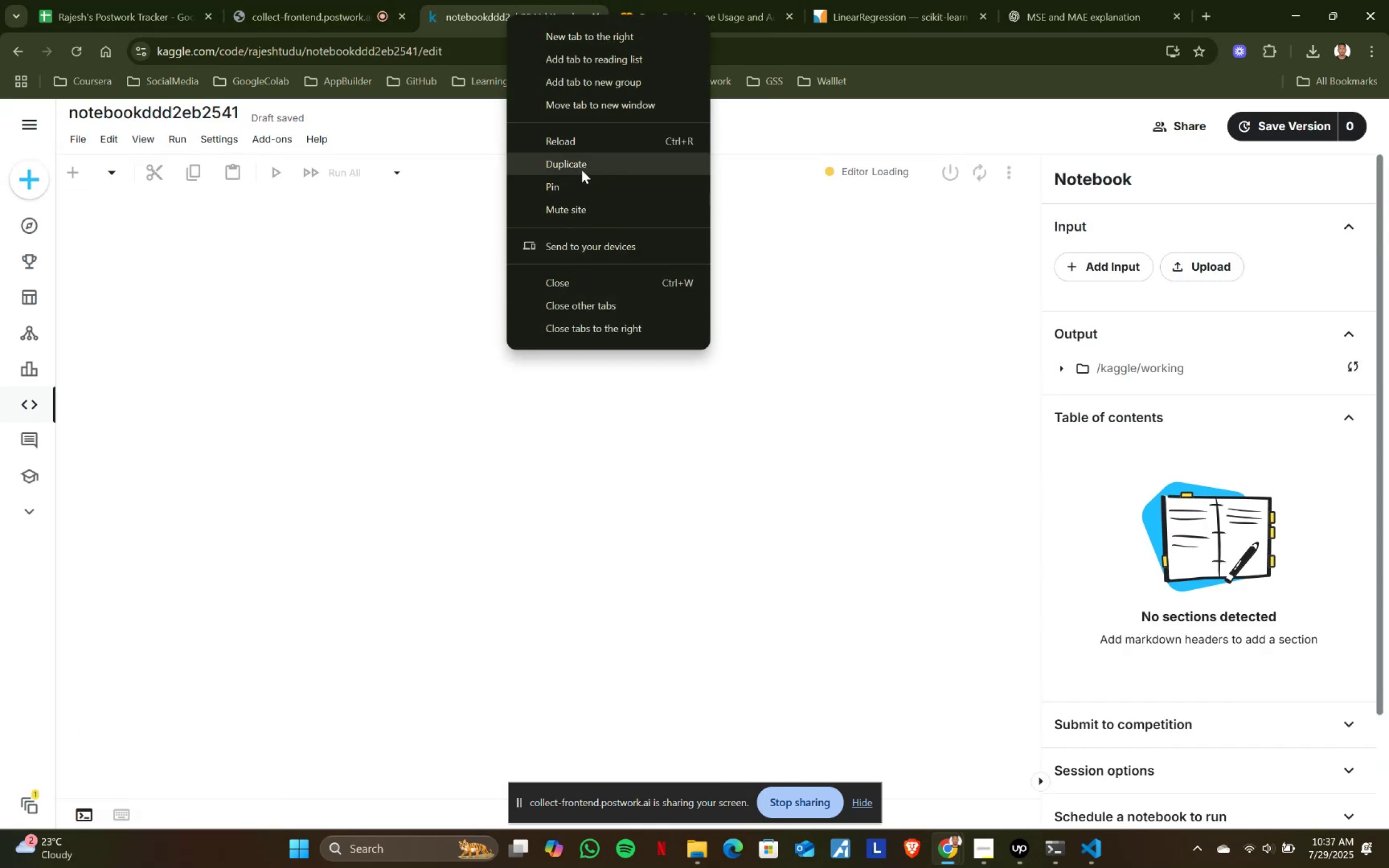 
left_click([582, 168])
 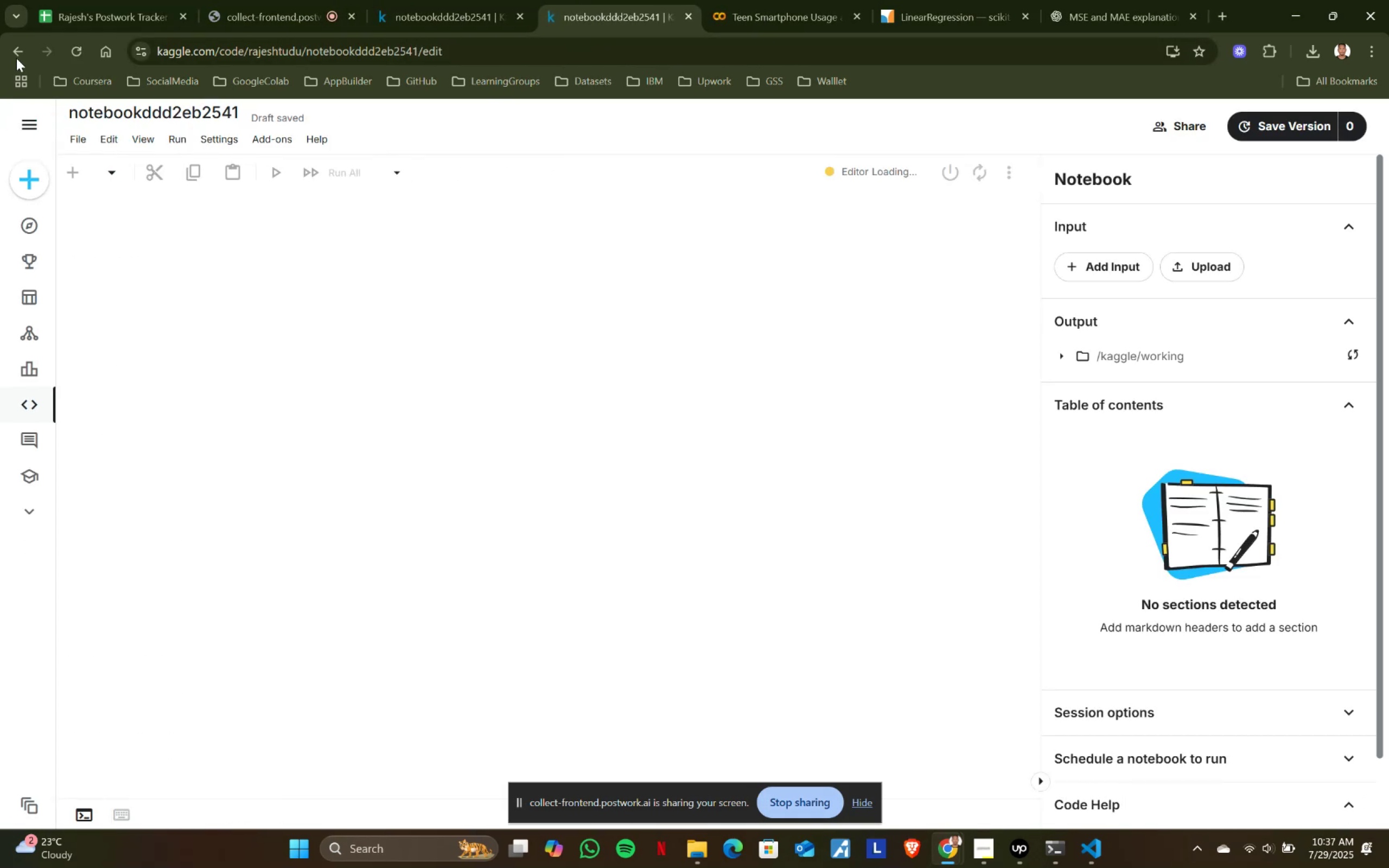 
left_click([16, 55])
 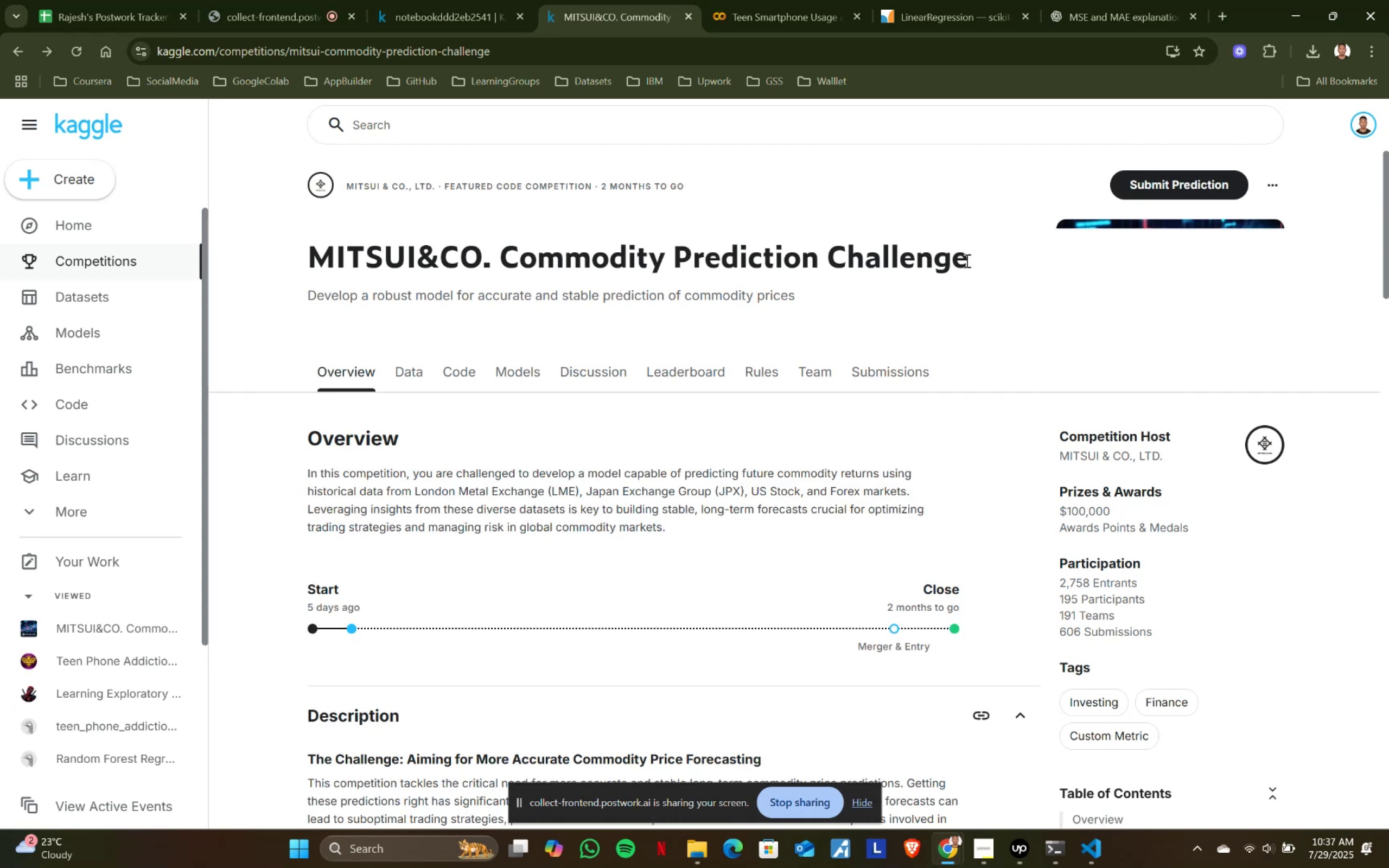 
left_click_drag(start_coordinate=[973, 260], to_coordinate=[917, 259])
 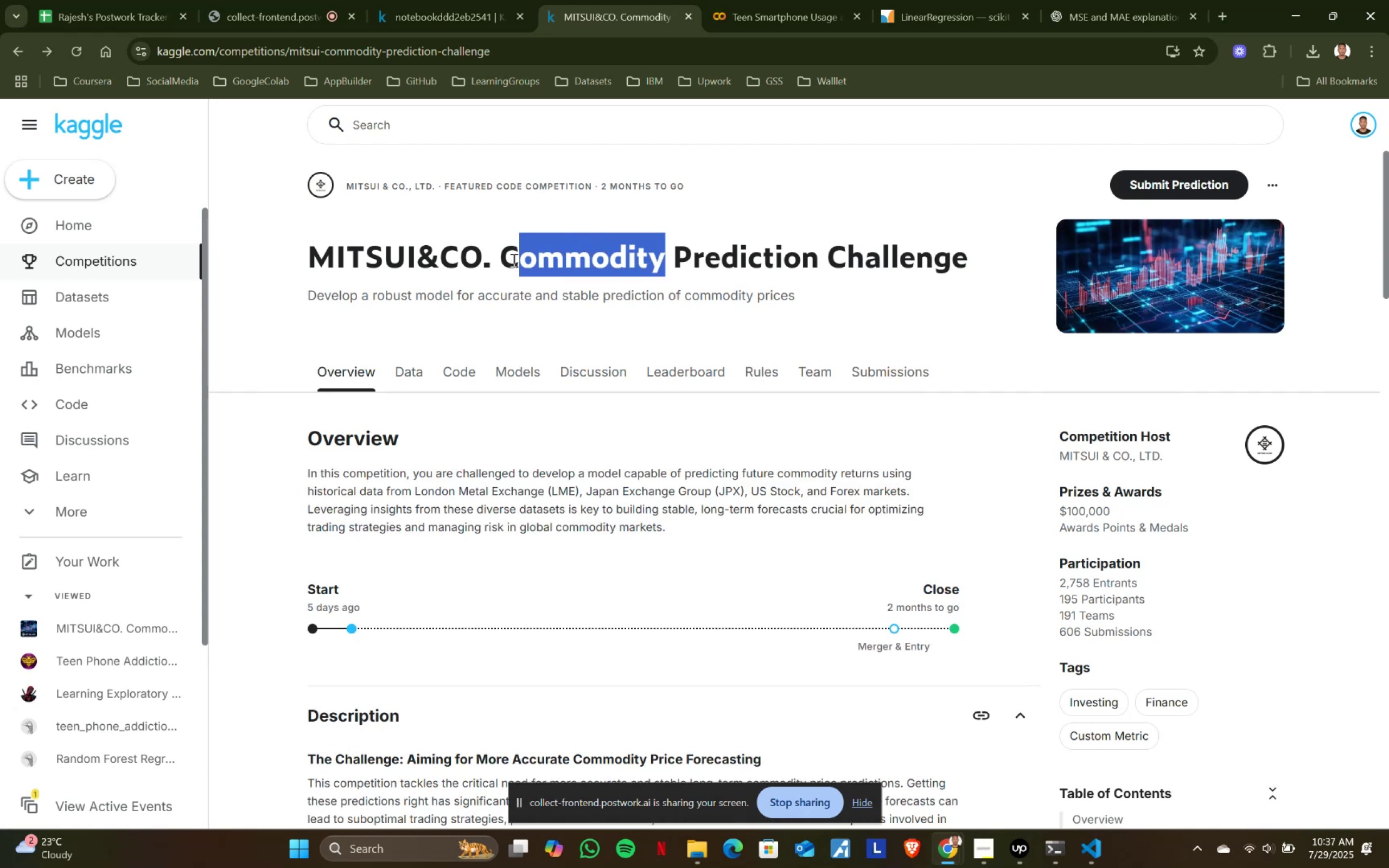 
left_click_drag(start_coordinate=[666, 260], to_coordinate=[334, 260])
 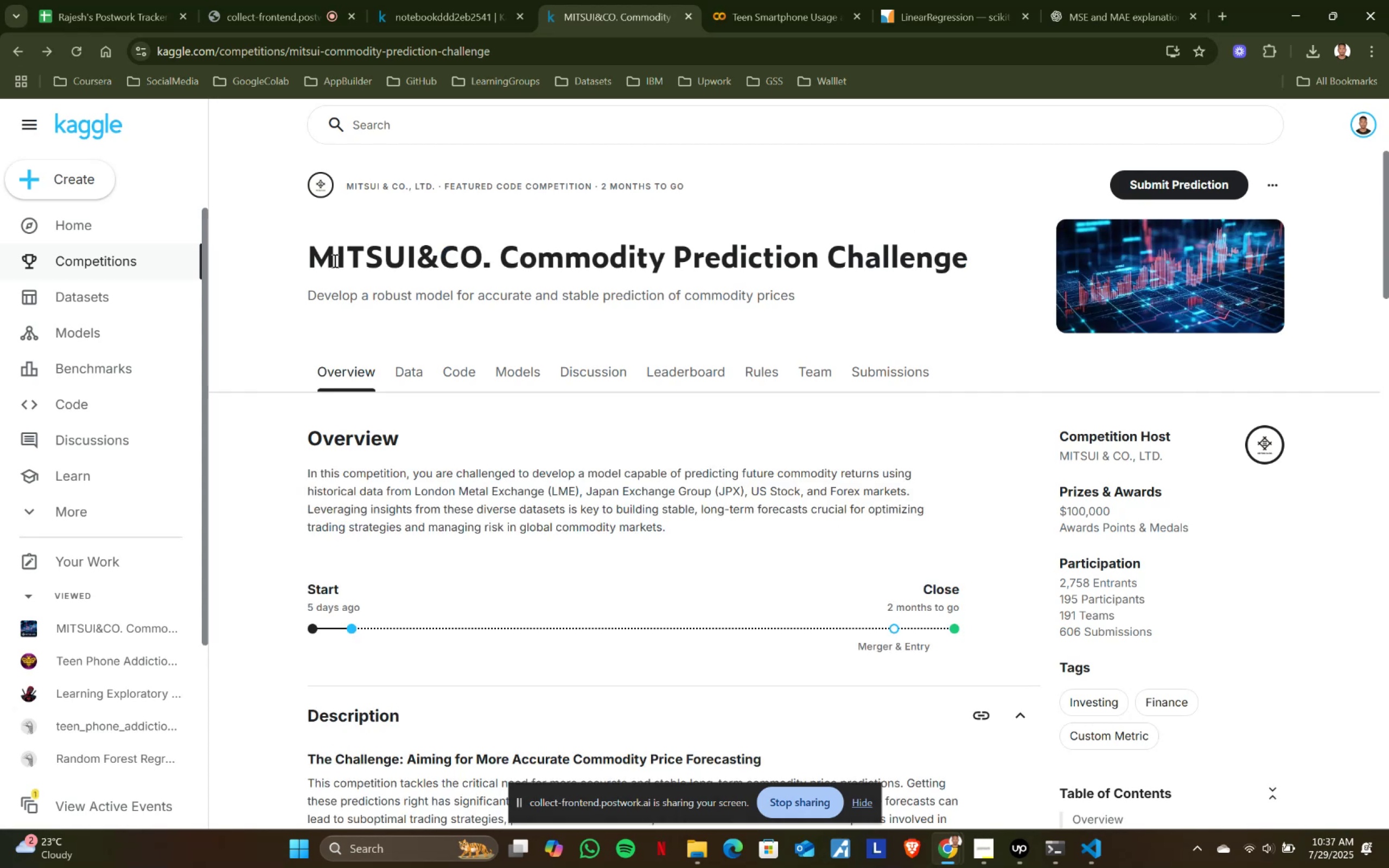 
left_click([334, 260])
 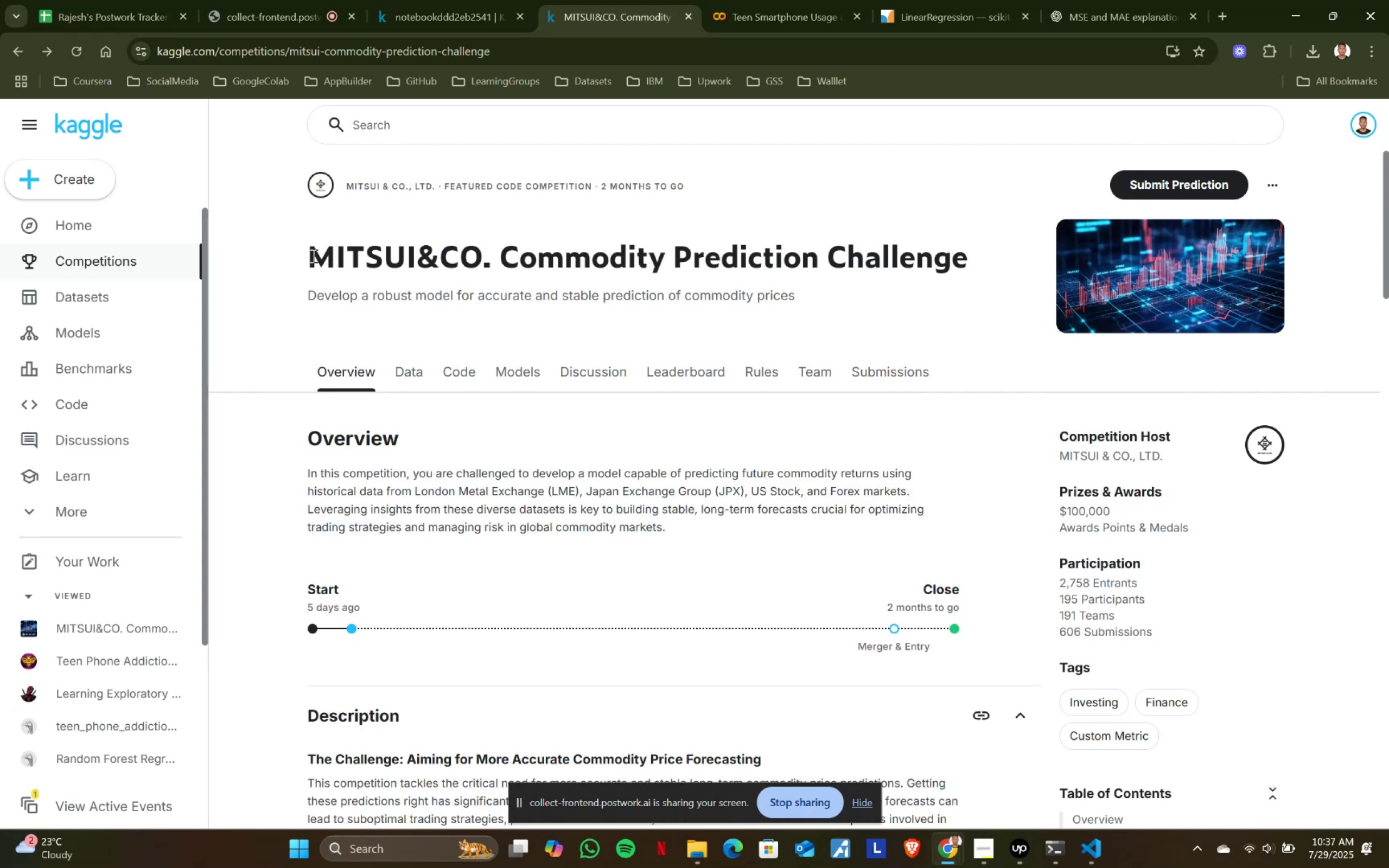 
left_click_drag(start_coordinate=[313, 256], to_coordinate=[1002, 256])
 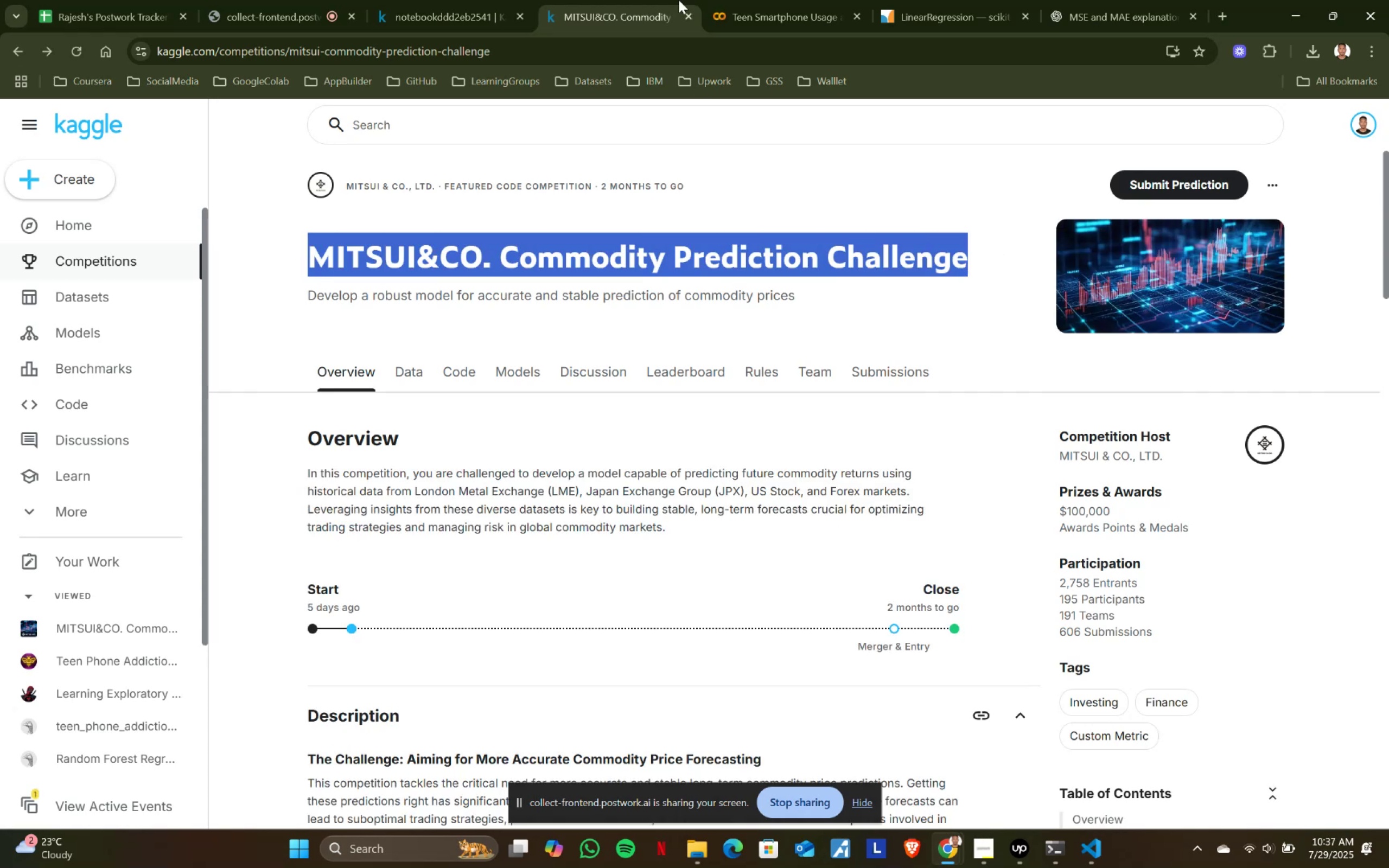 
key(Control+ControlLeft)
 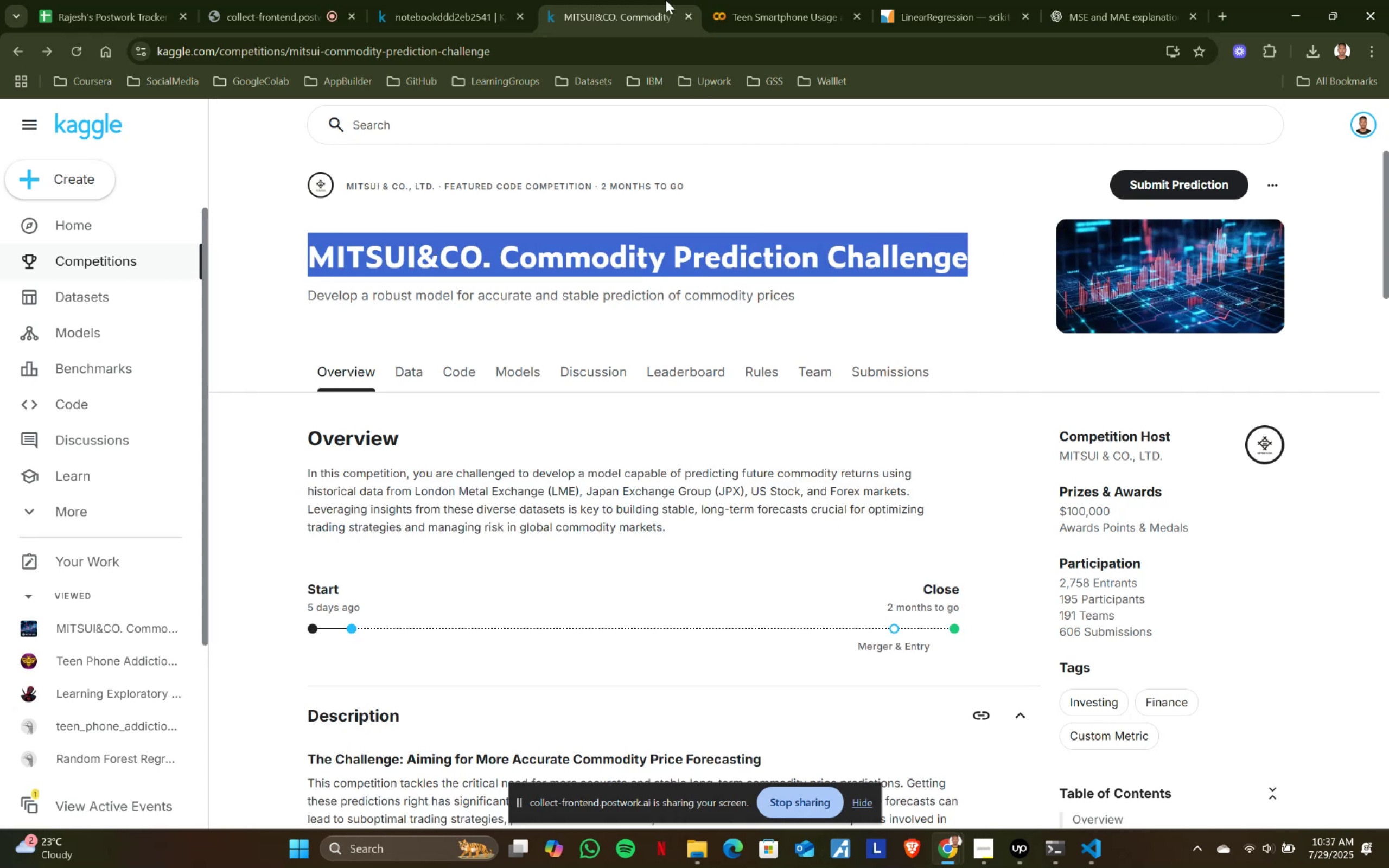 
key(Control+C)
 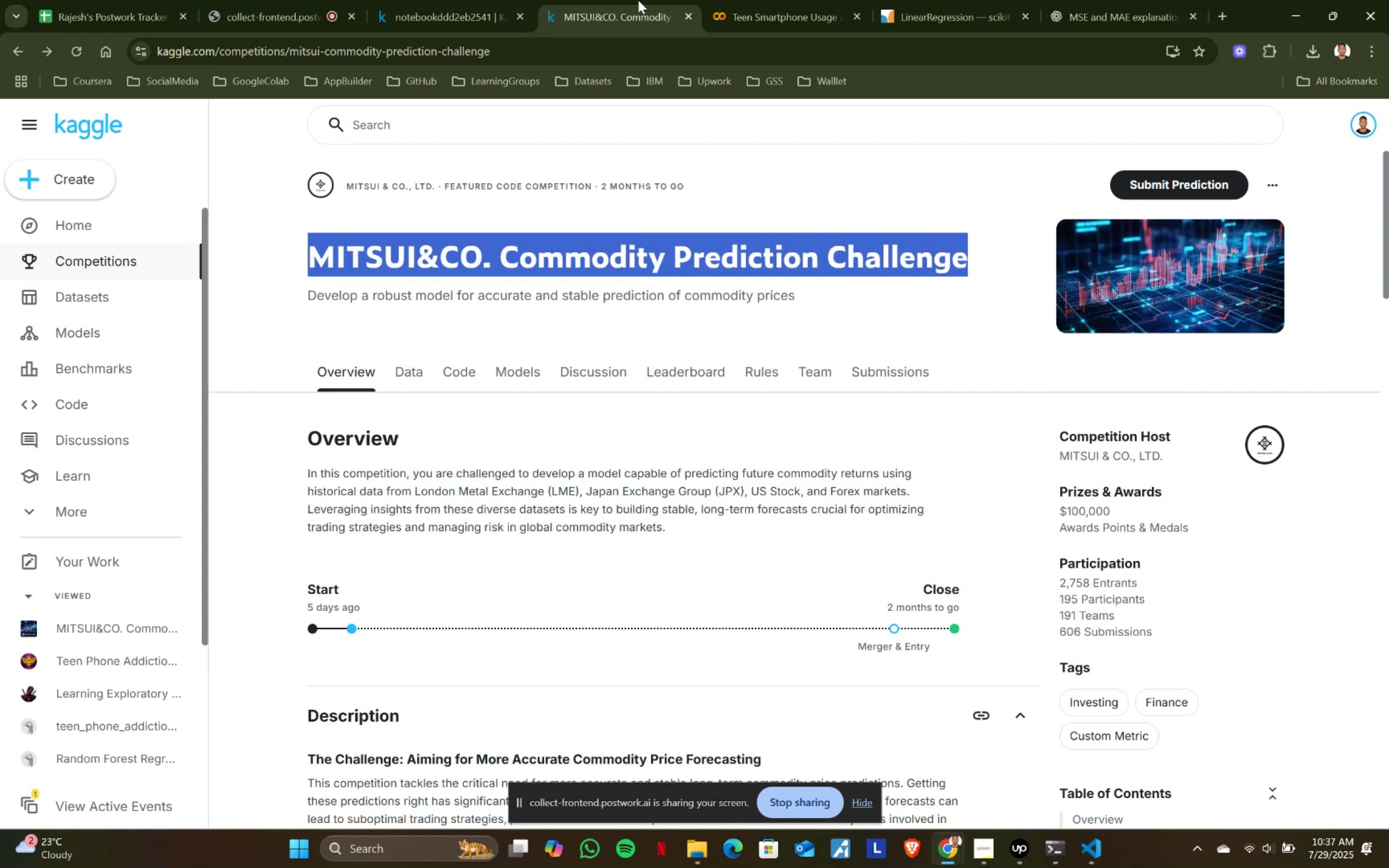 
key(Control+ControlLeft)
 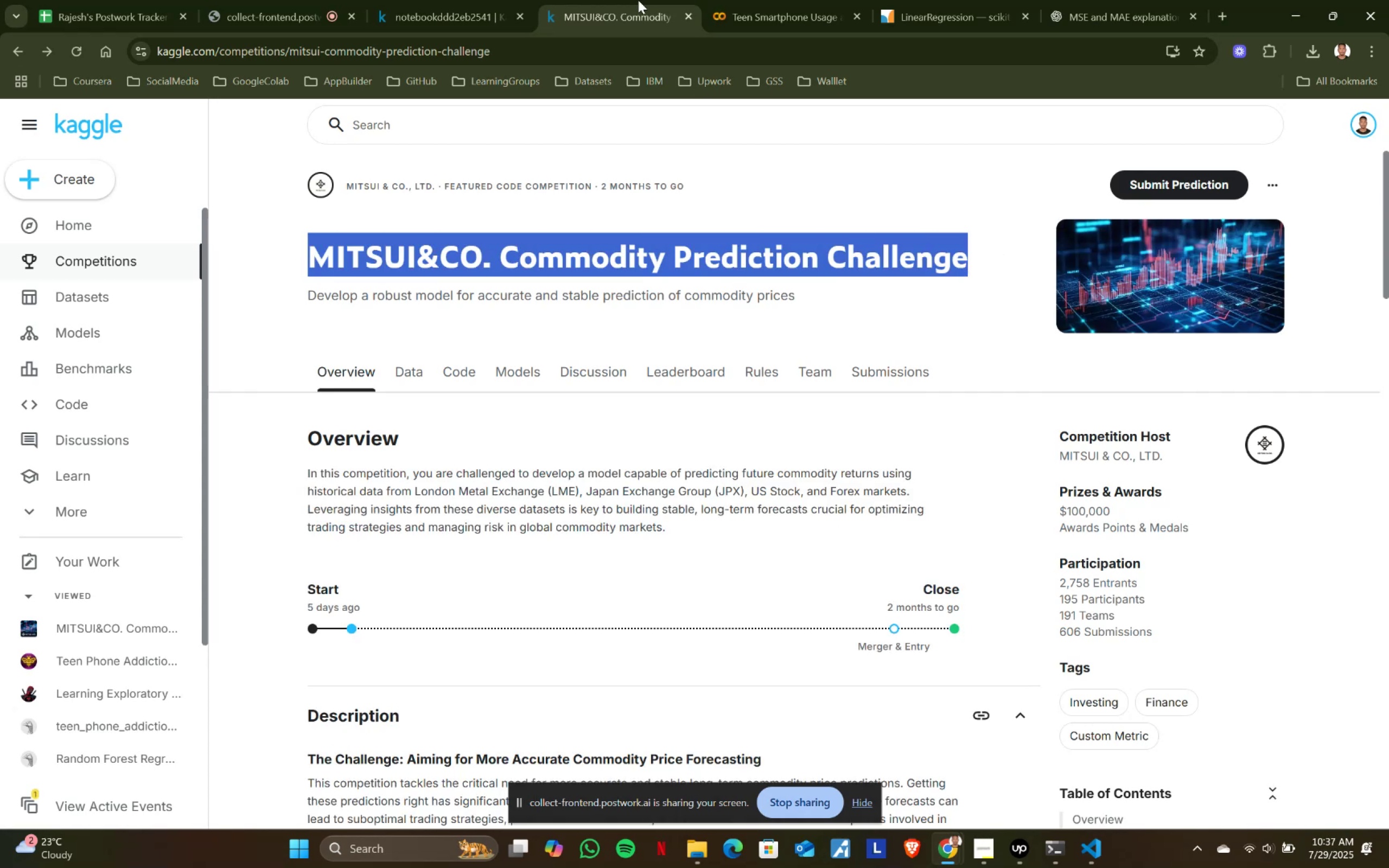 
key(Control+C)
 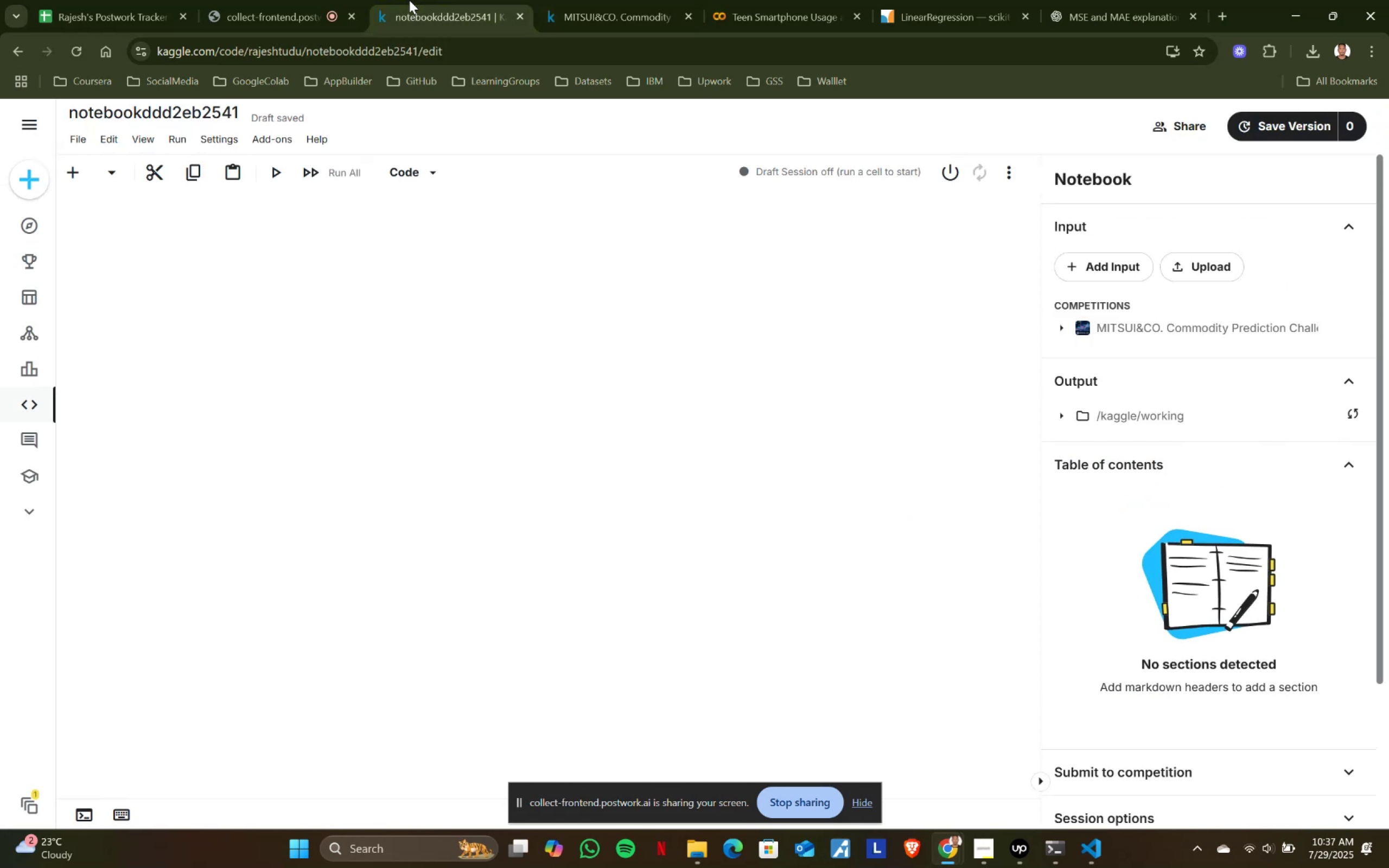 
left_click([409, 0])
 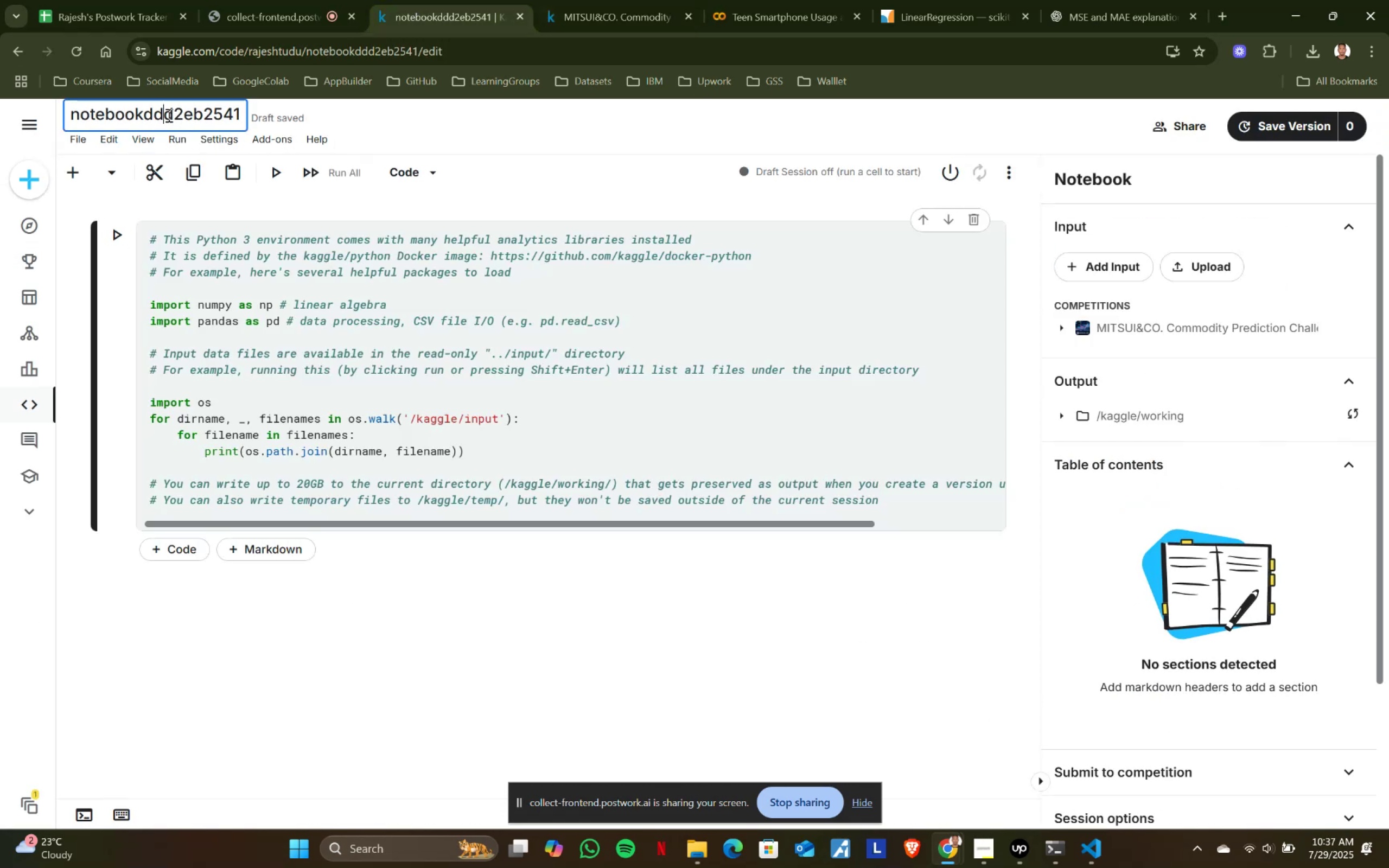 
left_click([168, 115])
 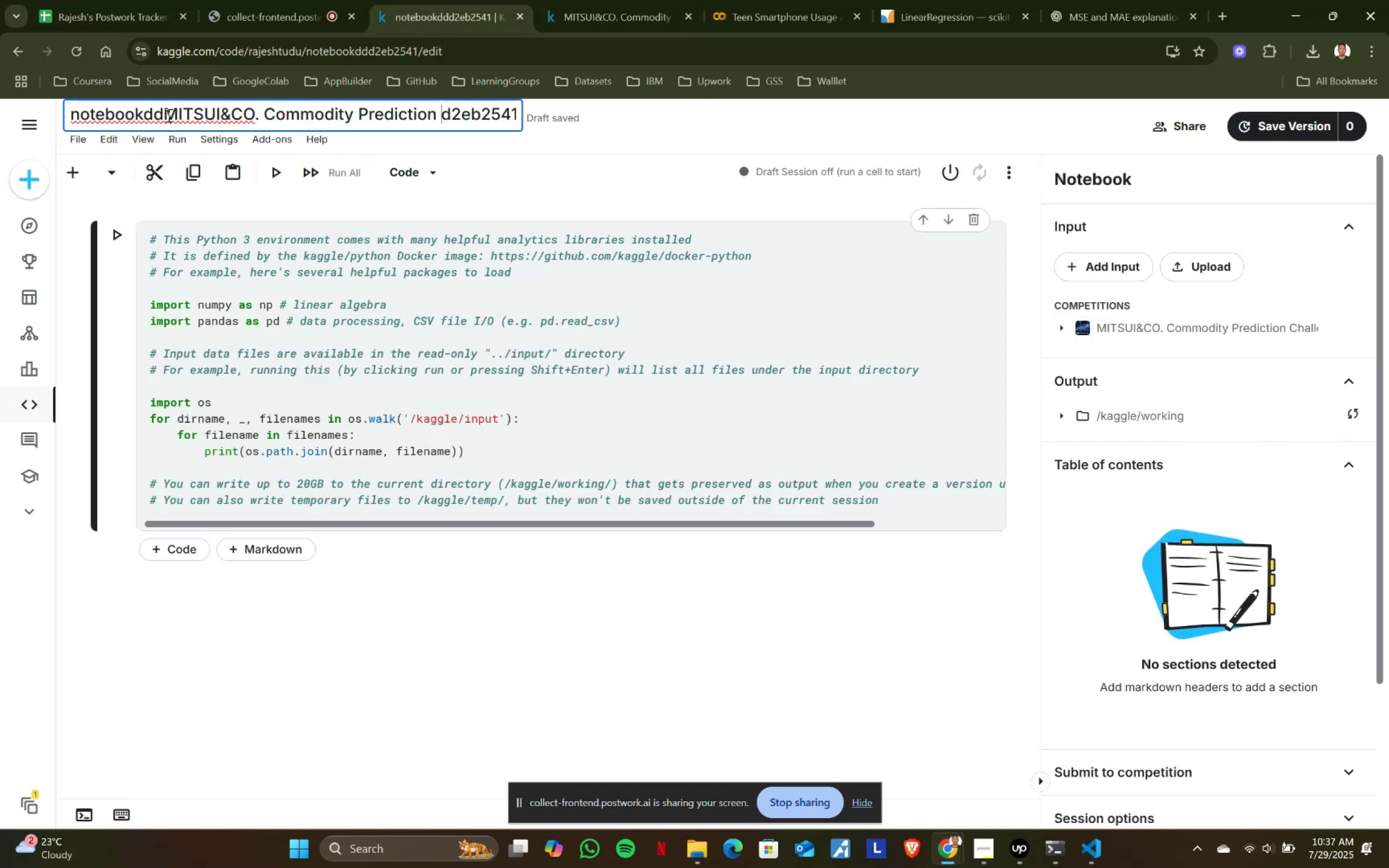 
key(Control+ControlLeft)
 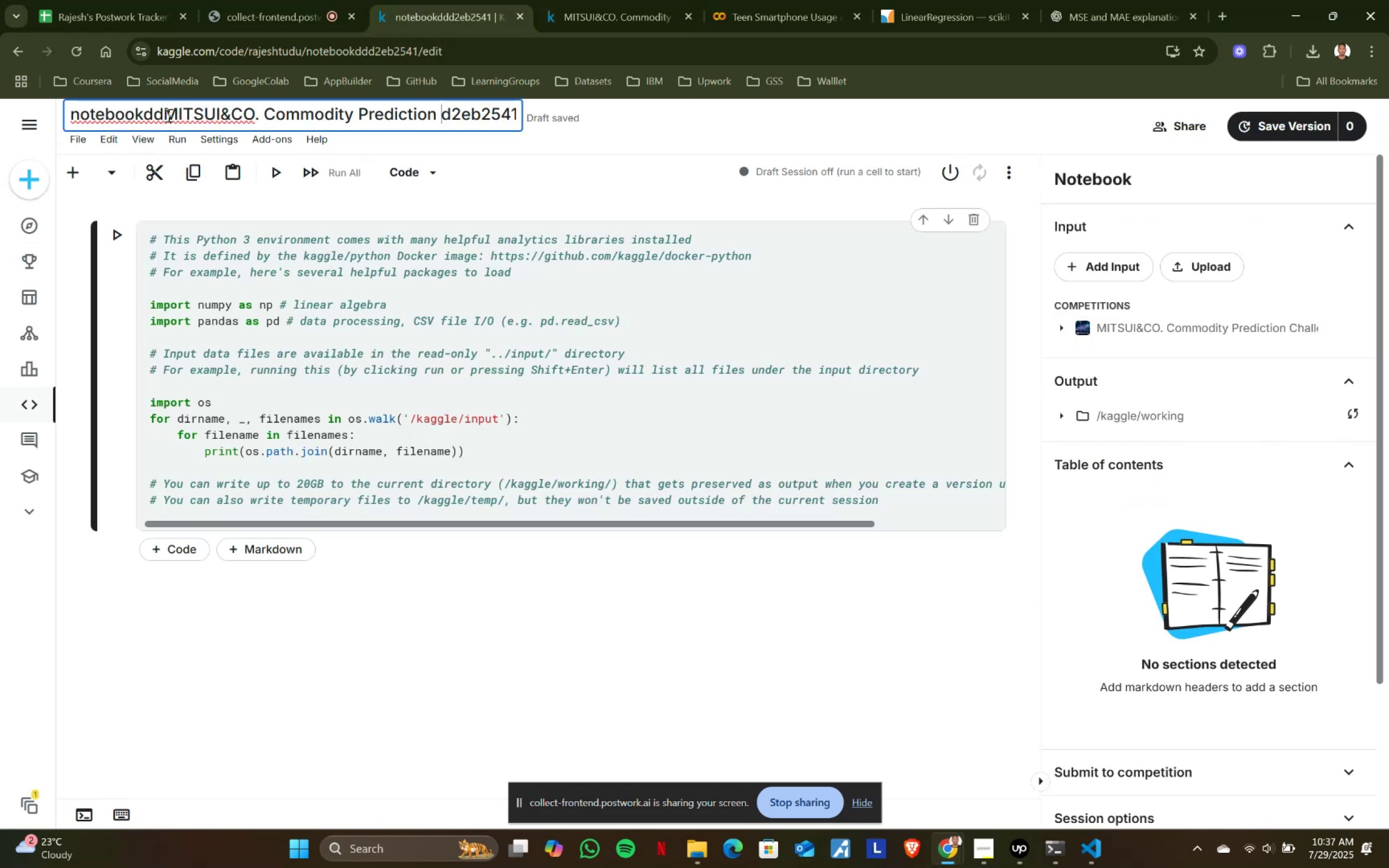 
key(Control+V)
 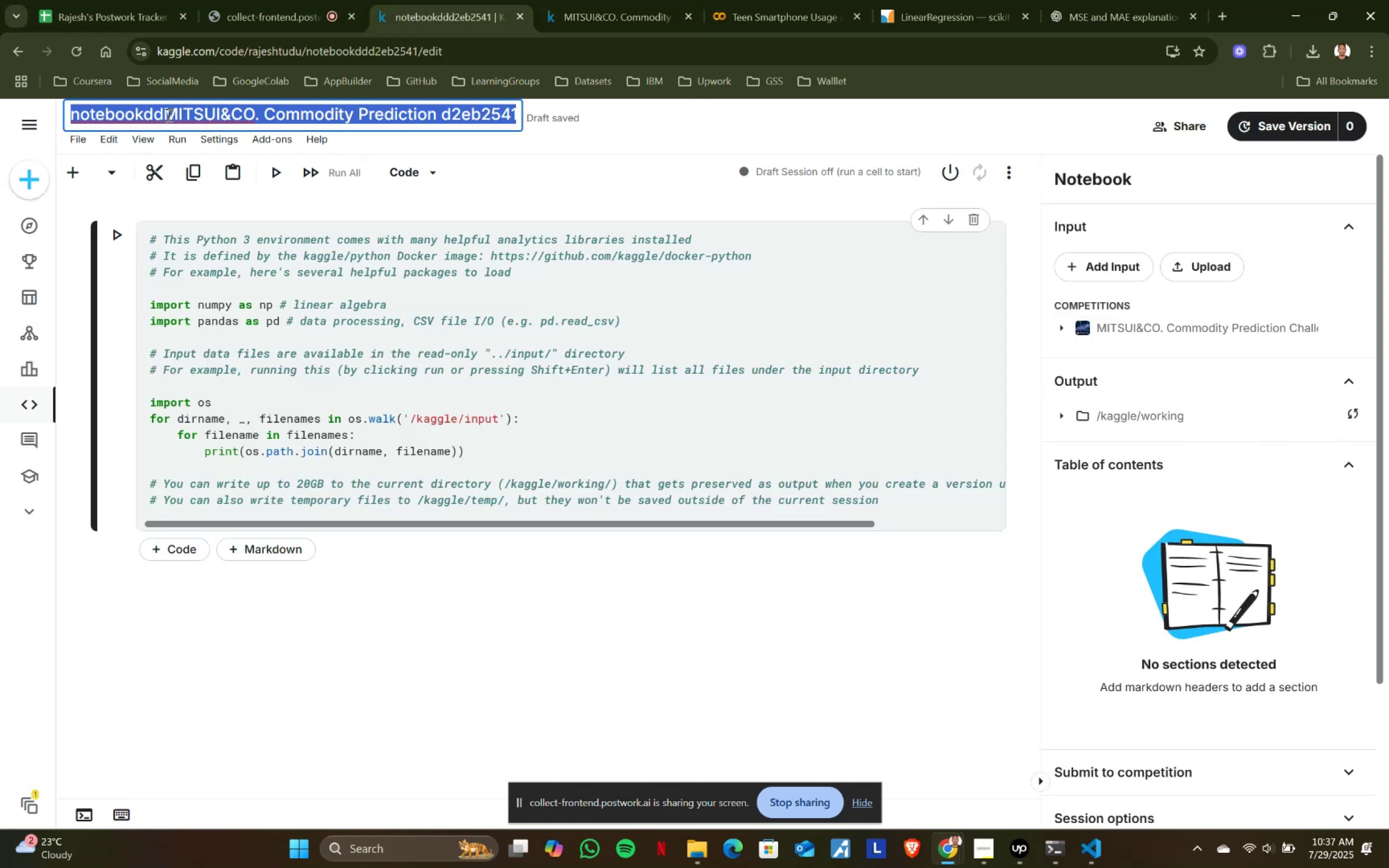 
key(Control+ControlLeft)
 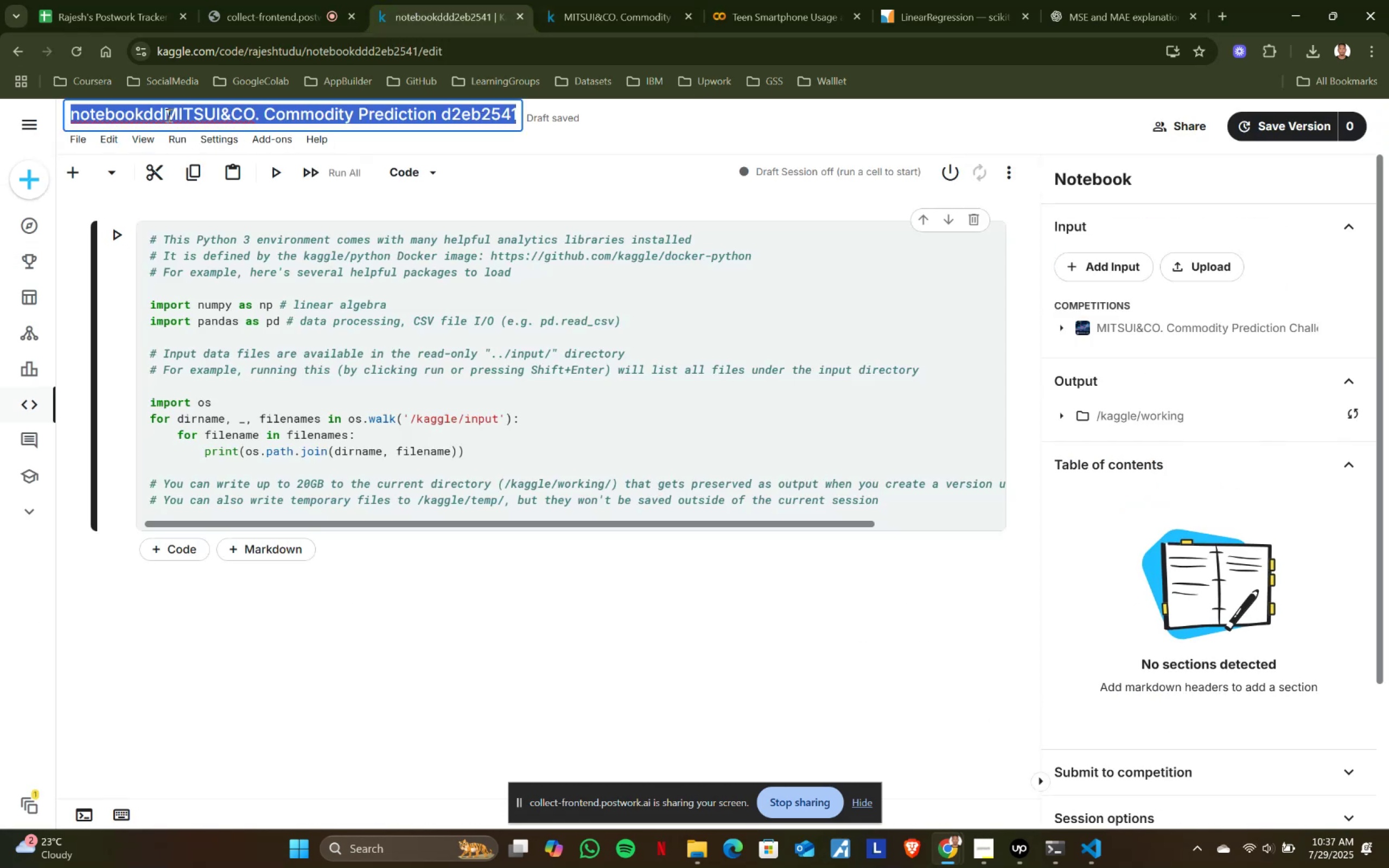 
key(Control+A)
 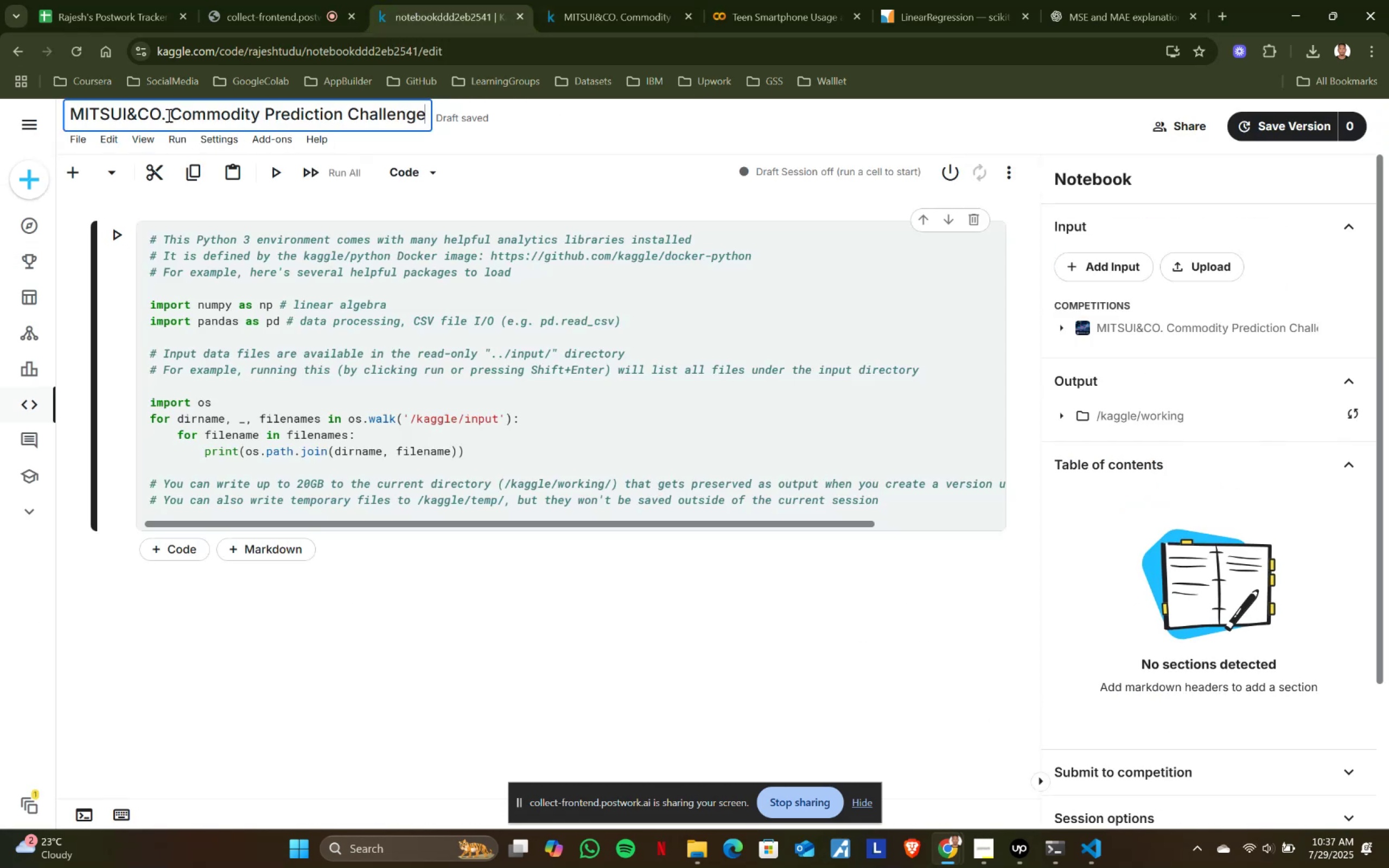 
key(Control+ControlLeft)
 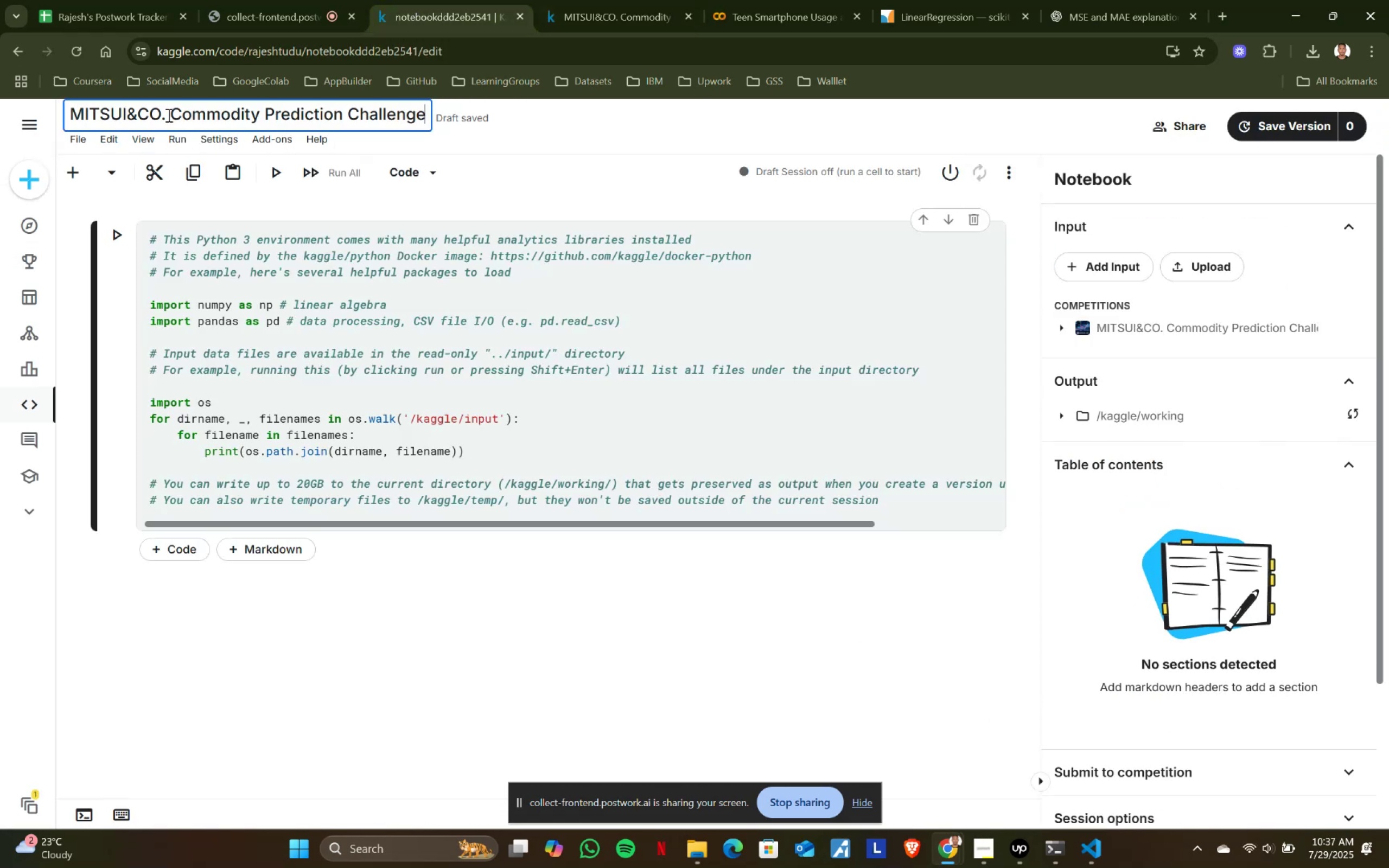 
key(Control+V)
 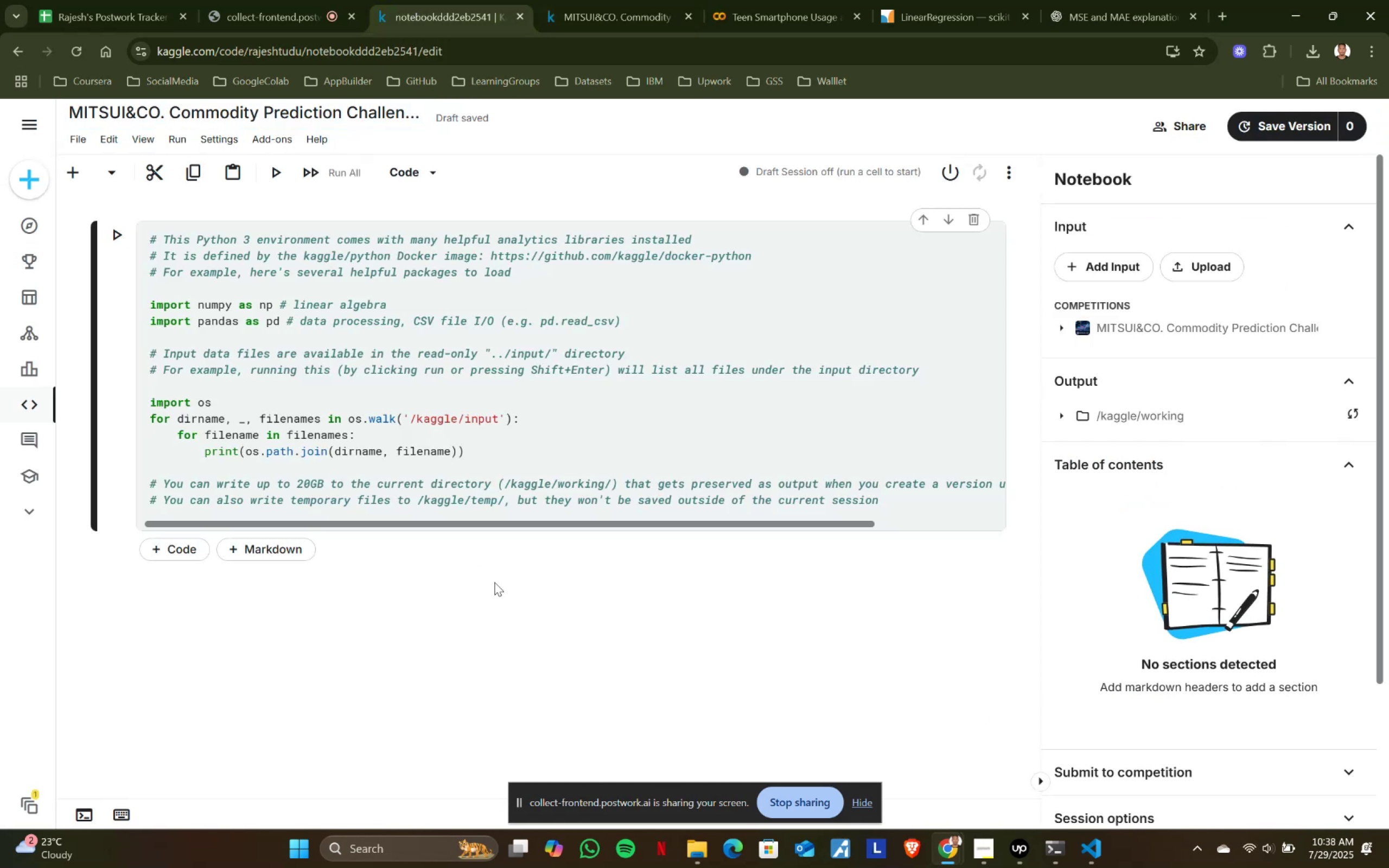 
left_click([494, 582])
 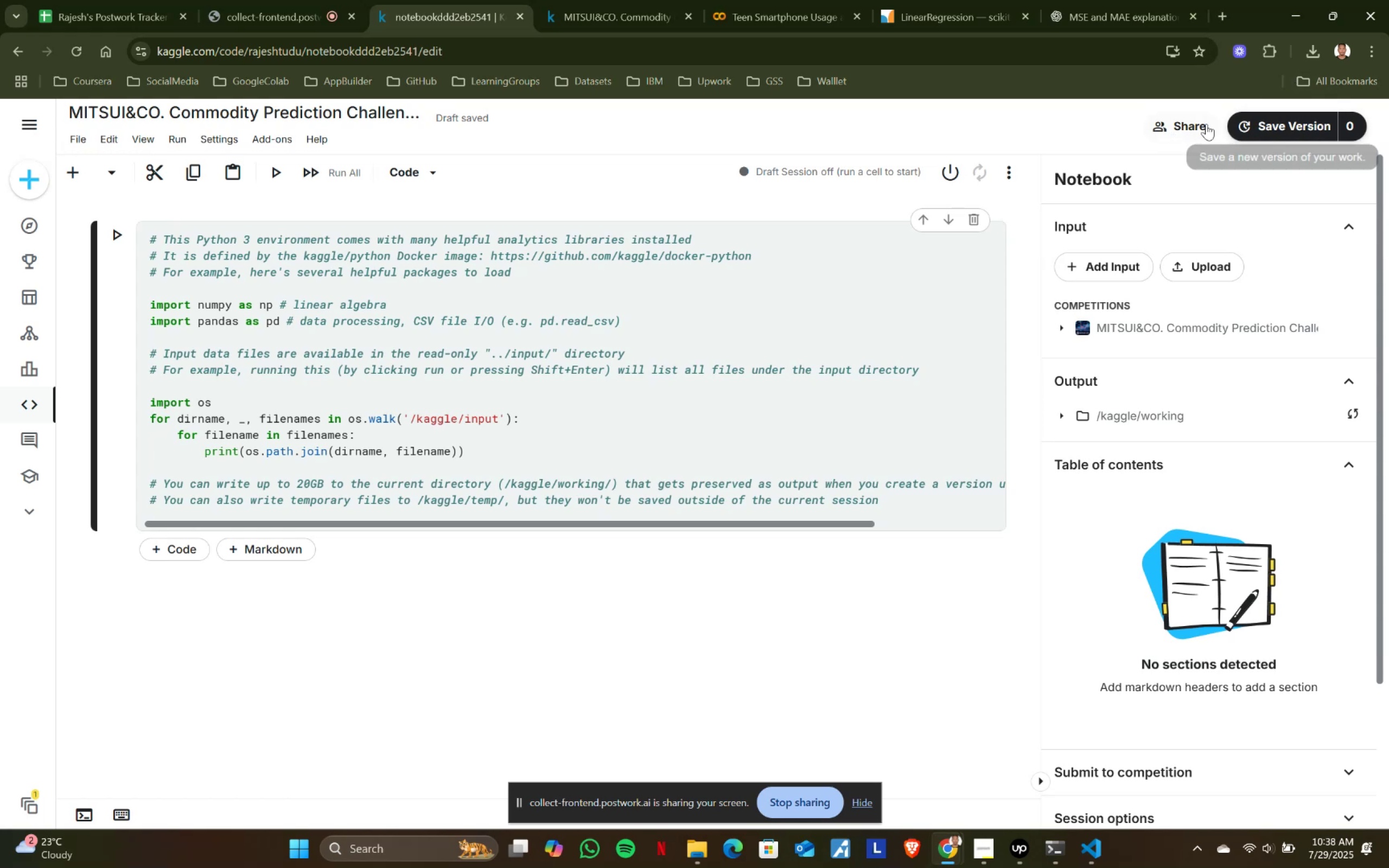 
left_click([1201, 124])
 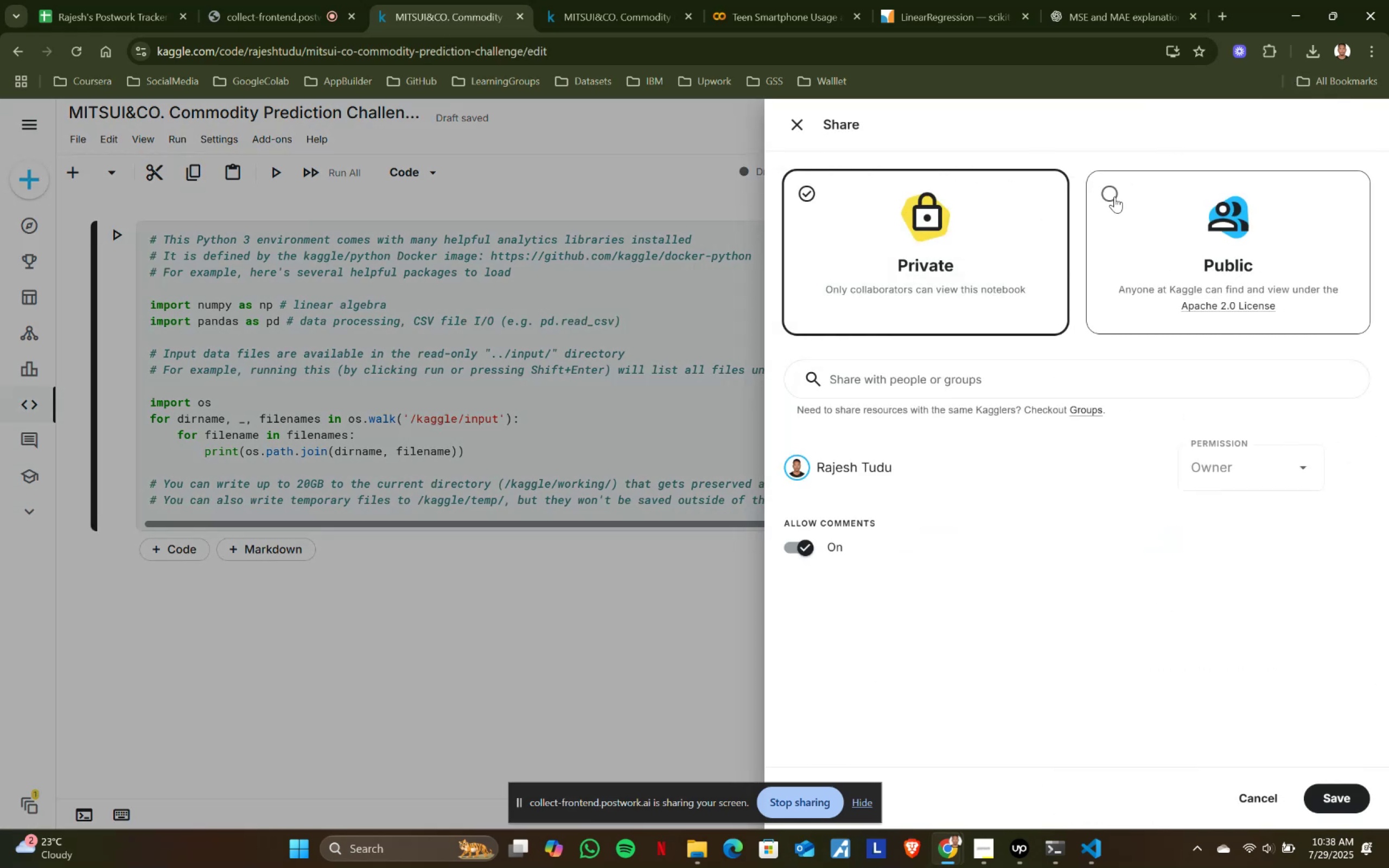 
left_click([1114, 196])
 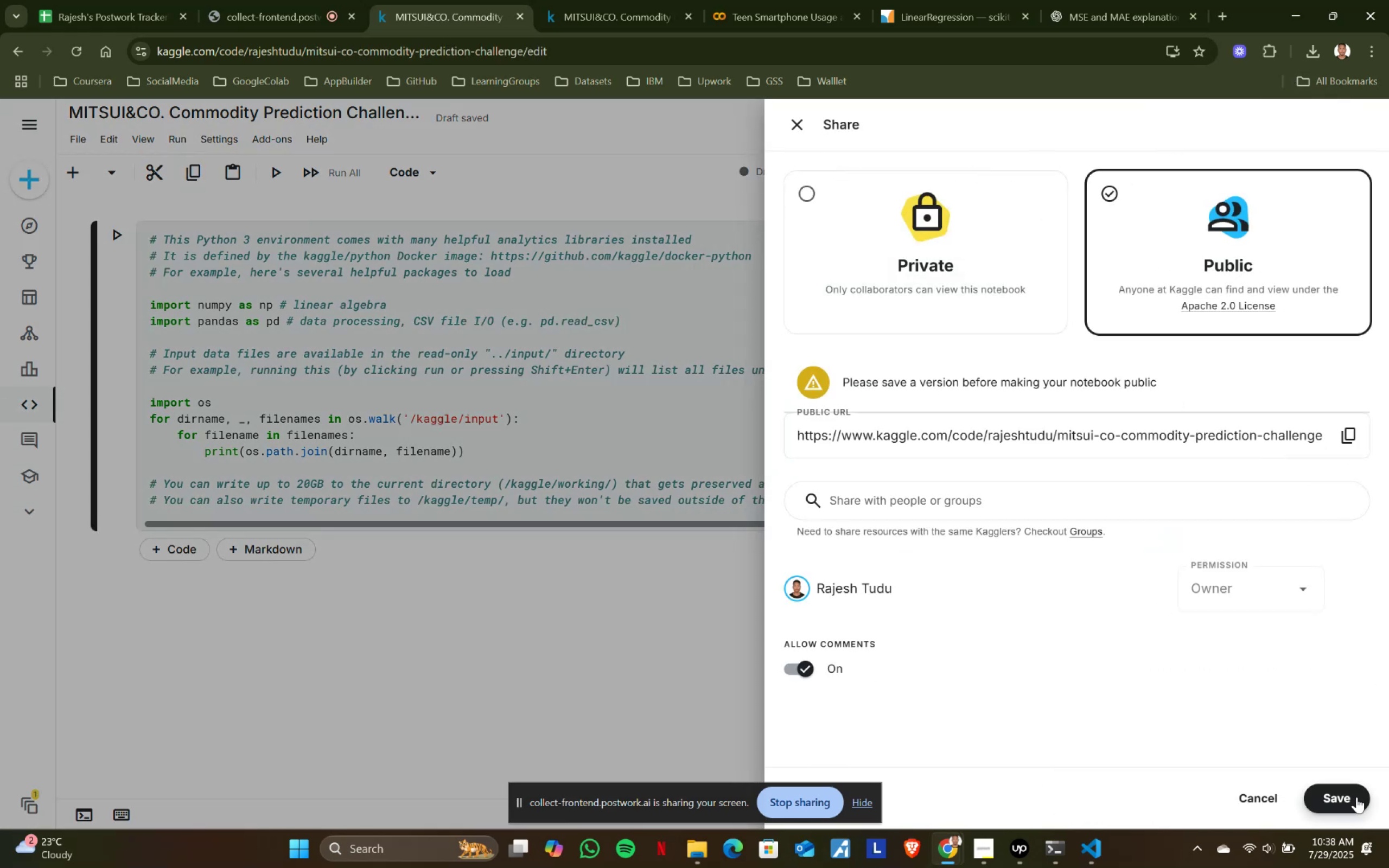 
left_click([1356, 797])
 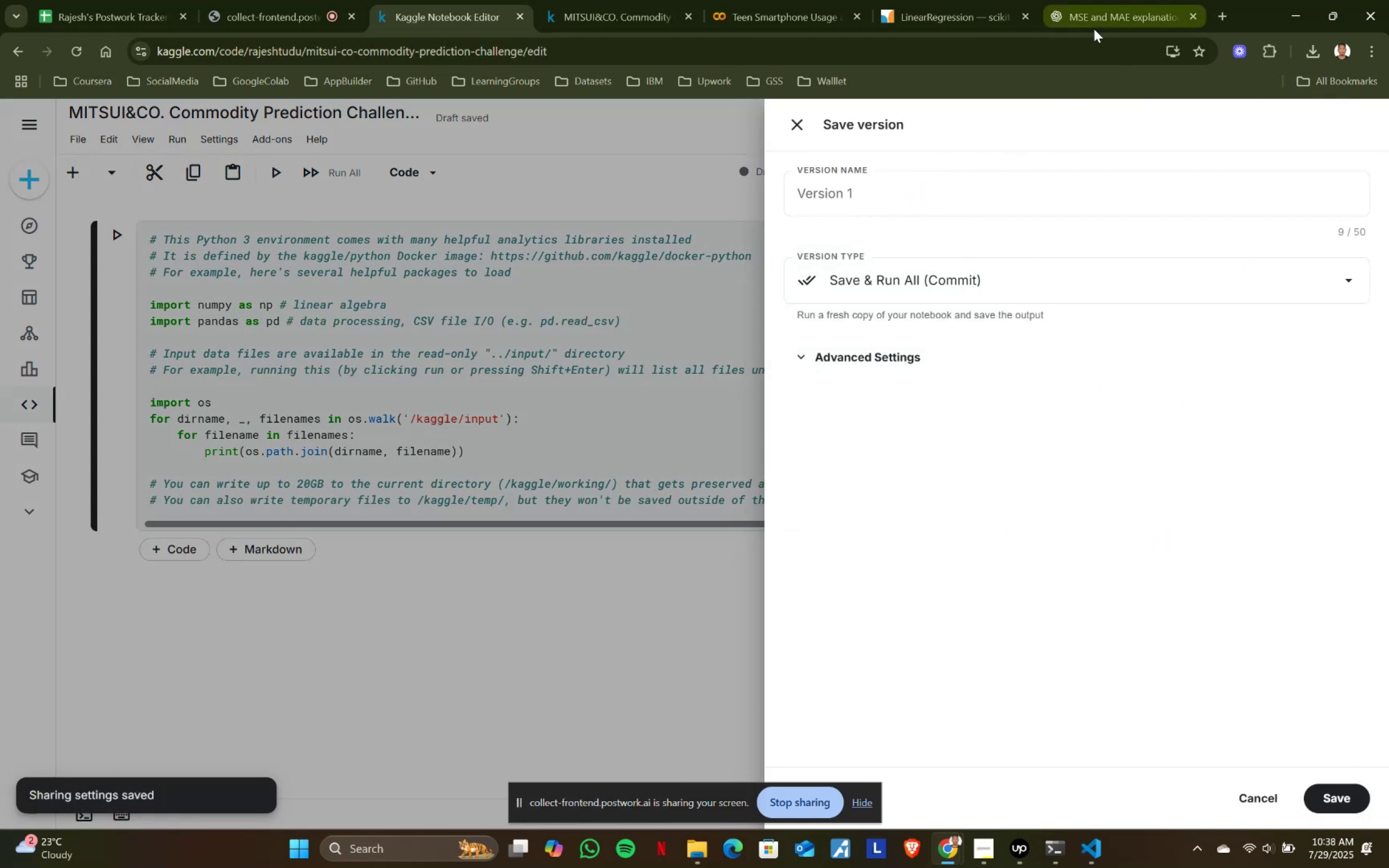 
left_click([788, 119])
 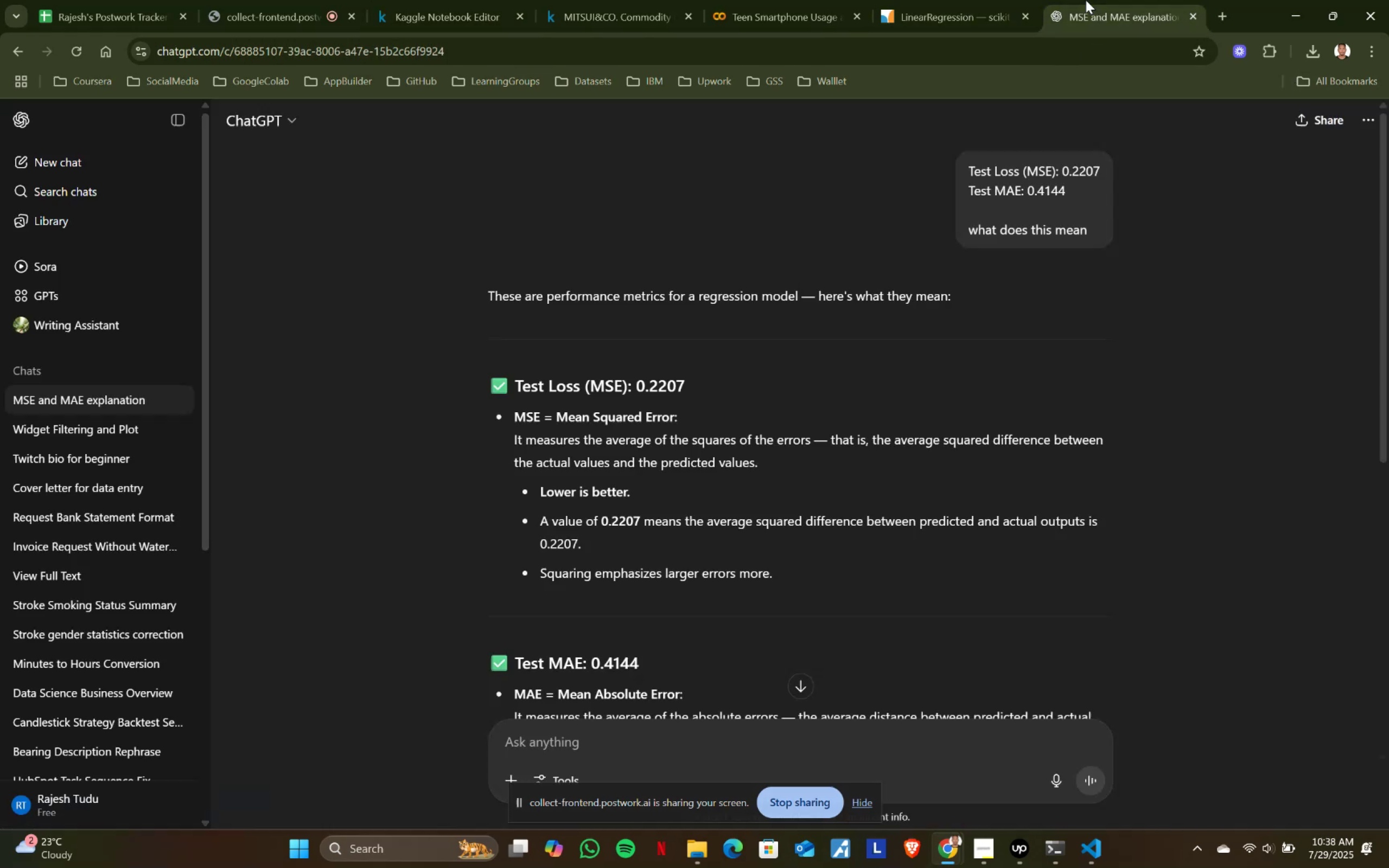 
left_click([1086, 0])
 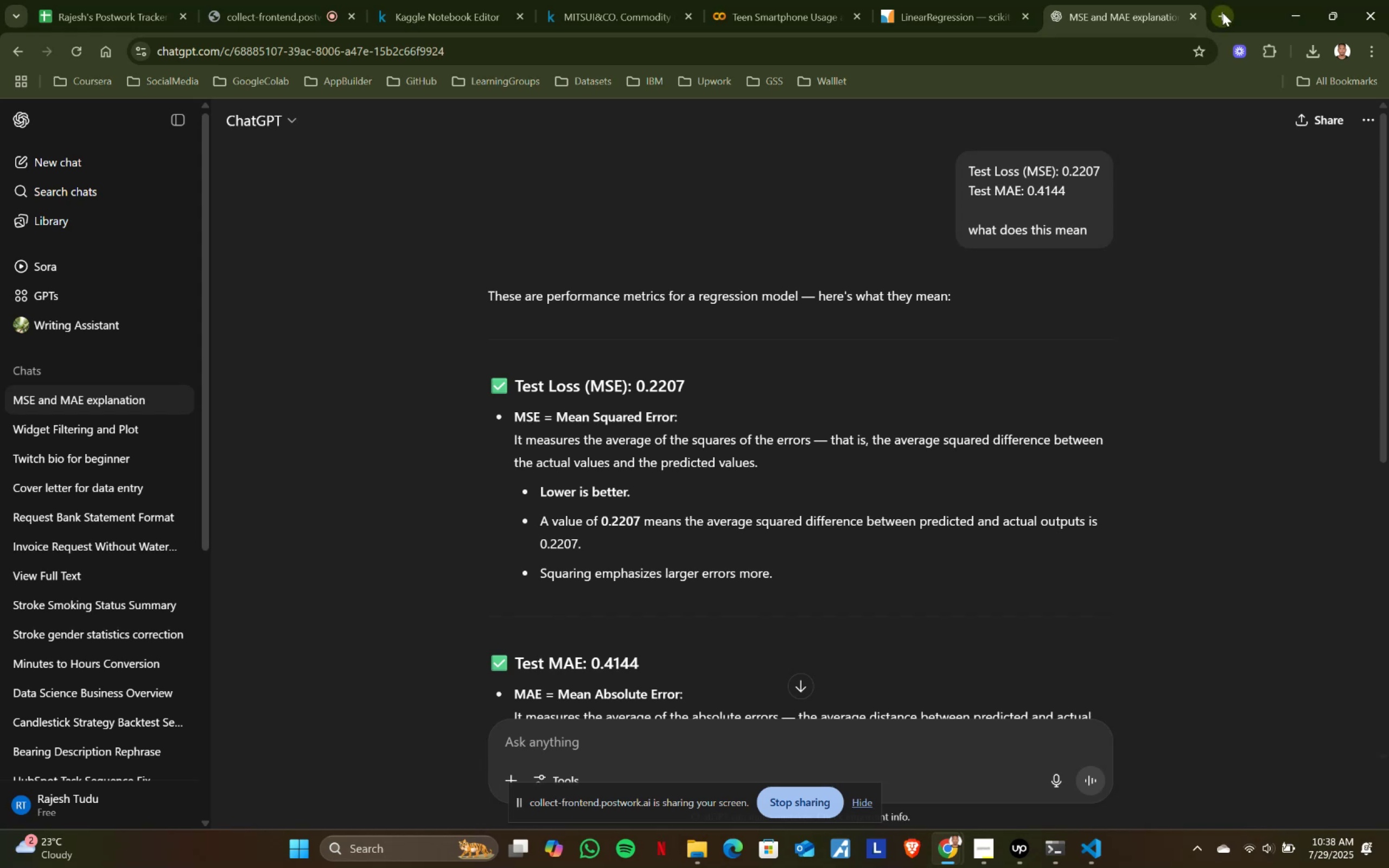 
left_click([1222, 12])
 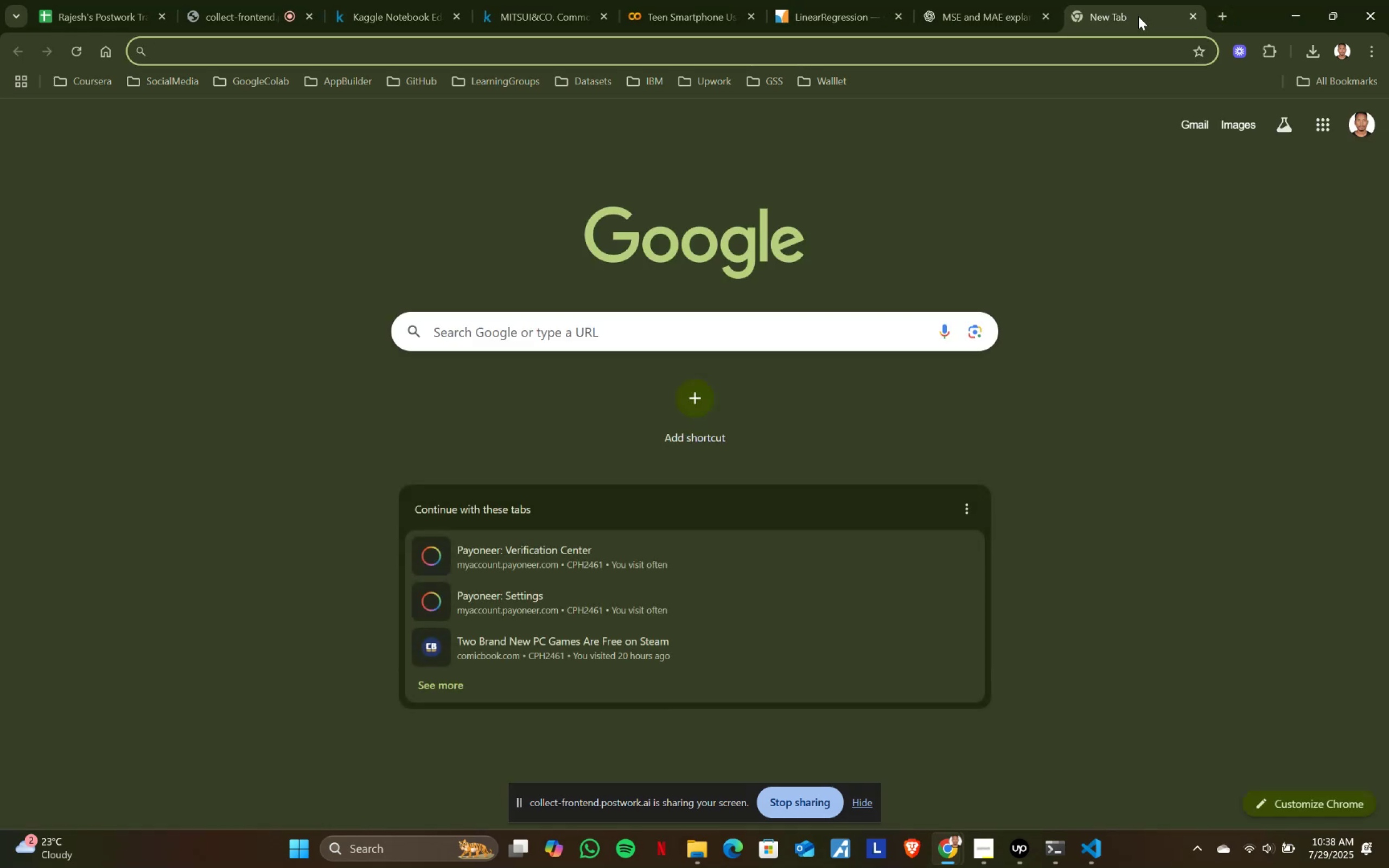 
left_click_drag(start_coordinate=[1143, 16], to_coordinate=[818, 24])
 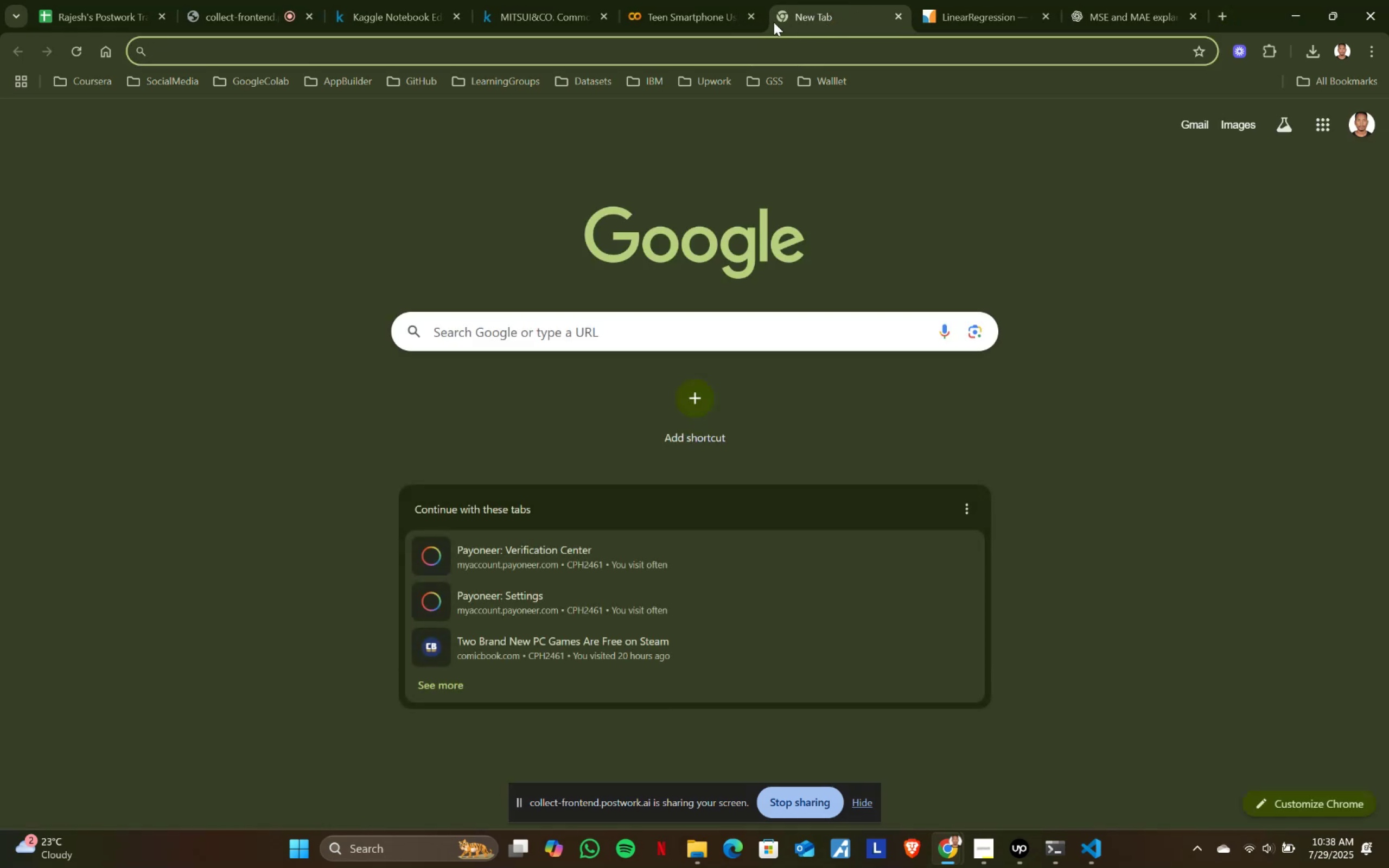 
left_click_drag(start_coordinate=[796, 21], to_coordinate=[690, 23])
 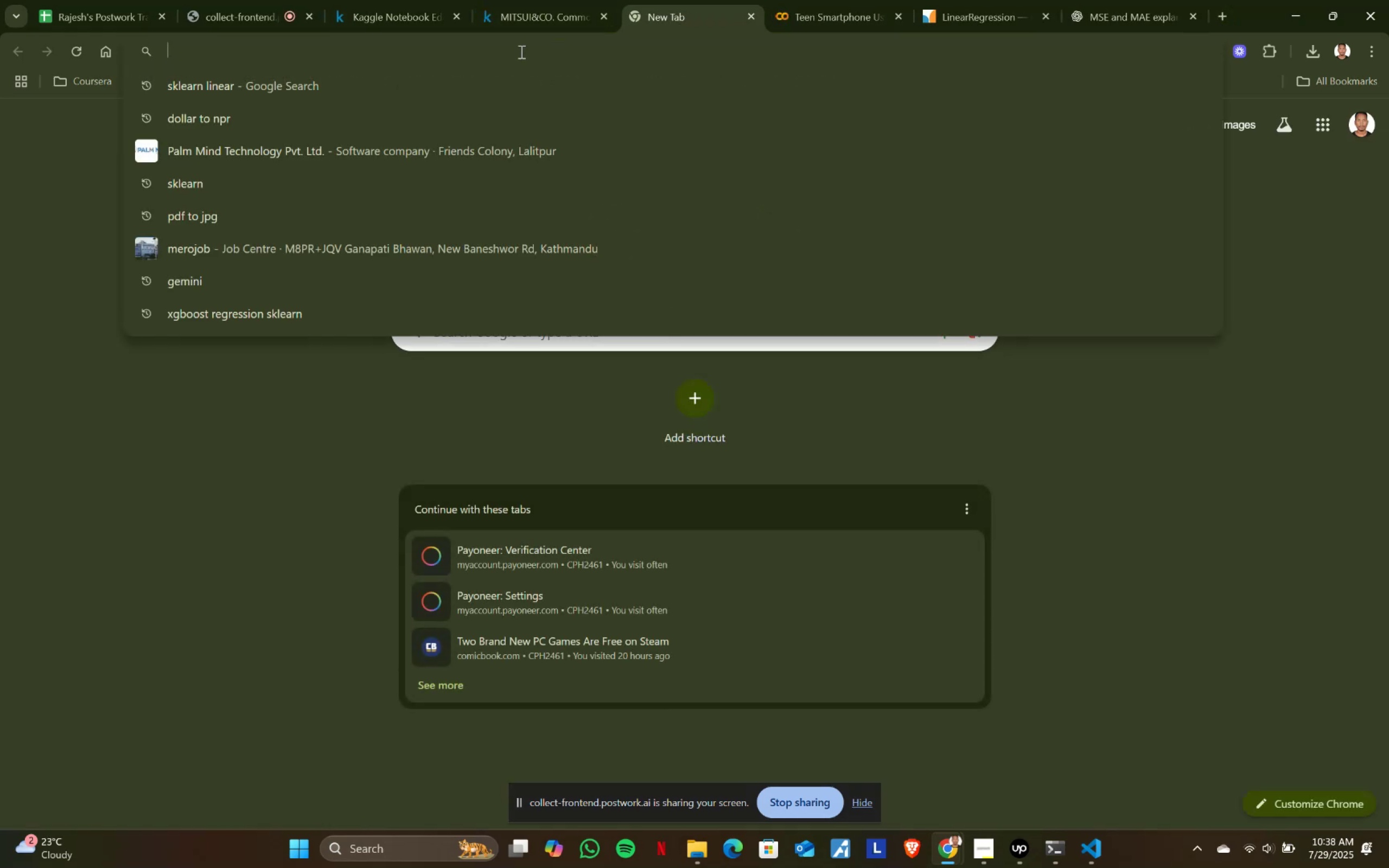 
left_click([520, 52])
 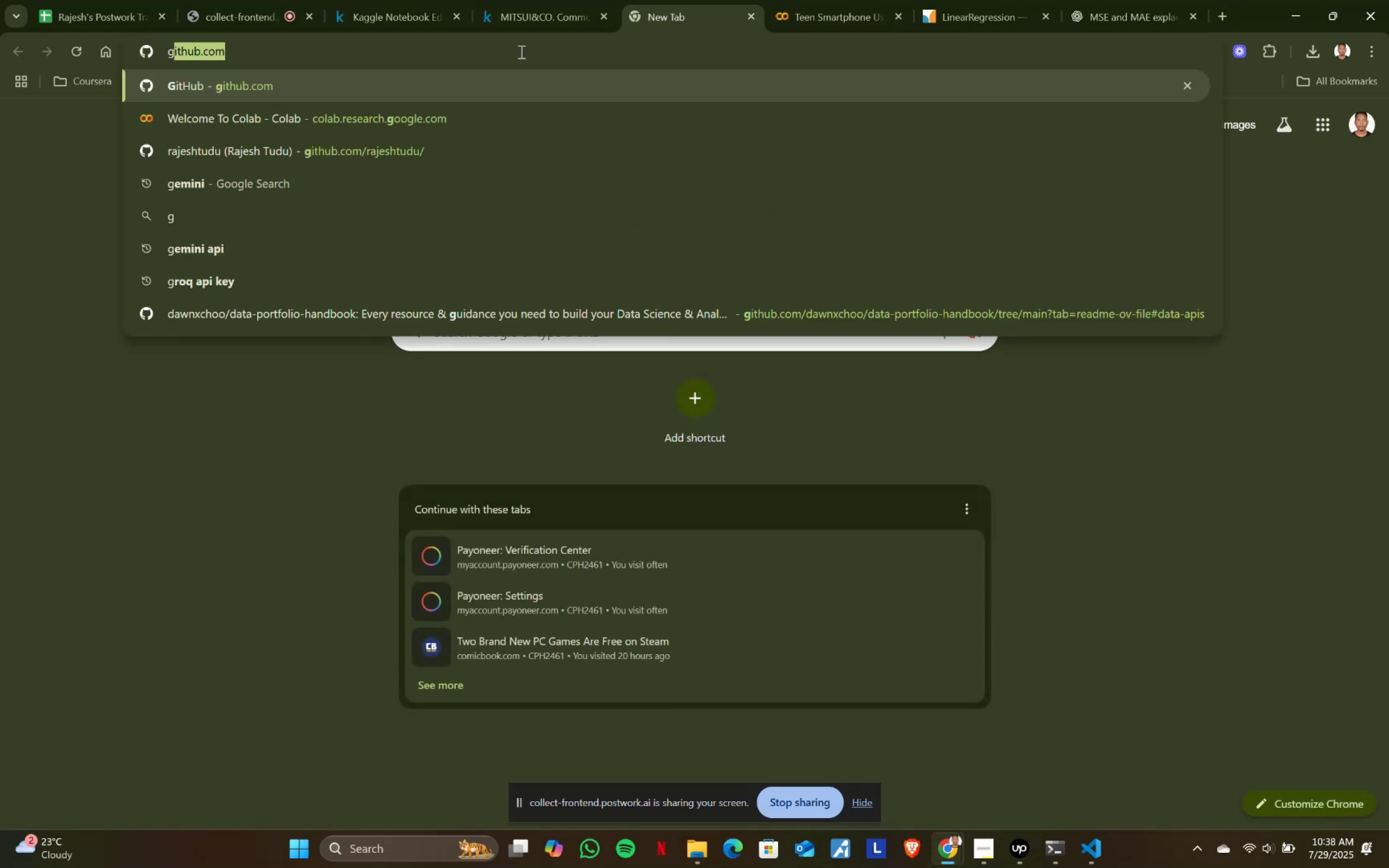 
type(git)
 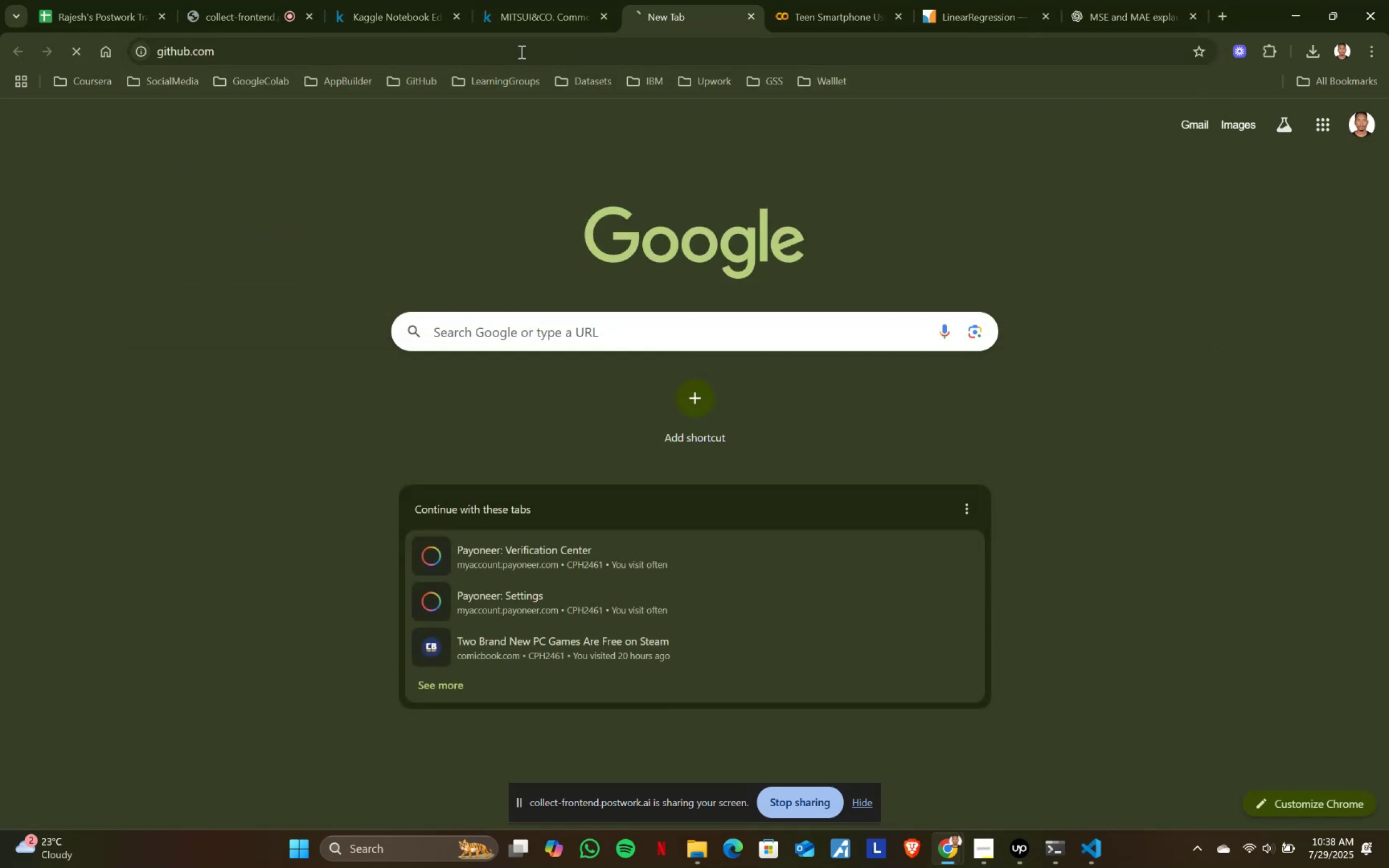 
key(Enter)
 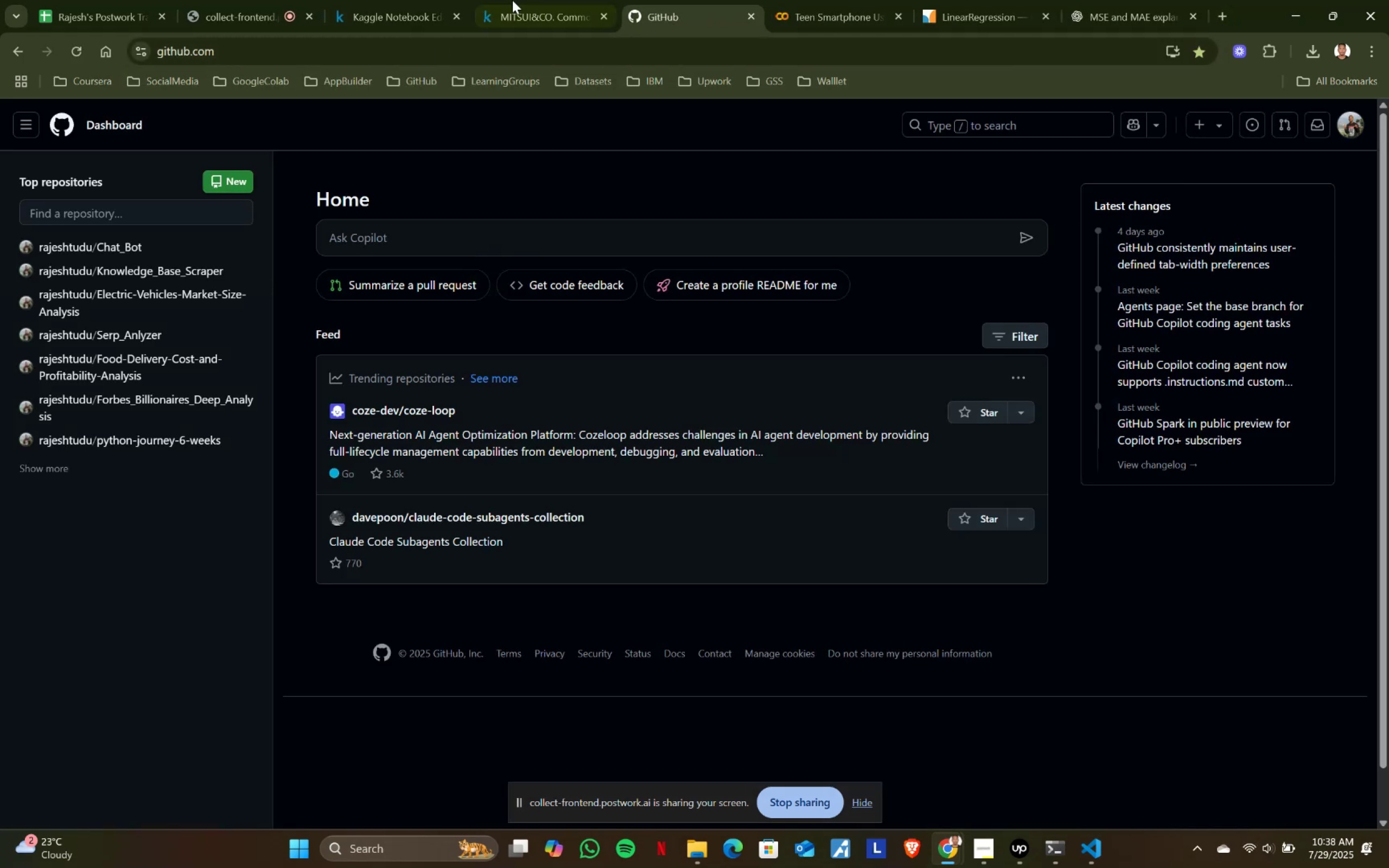 
left_click([525, 0])
 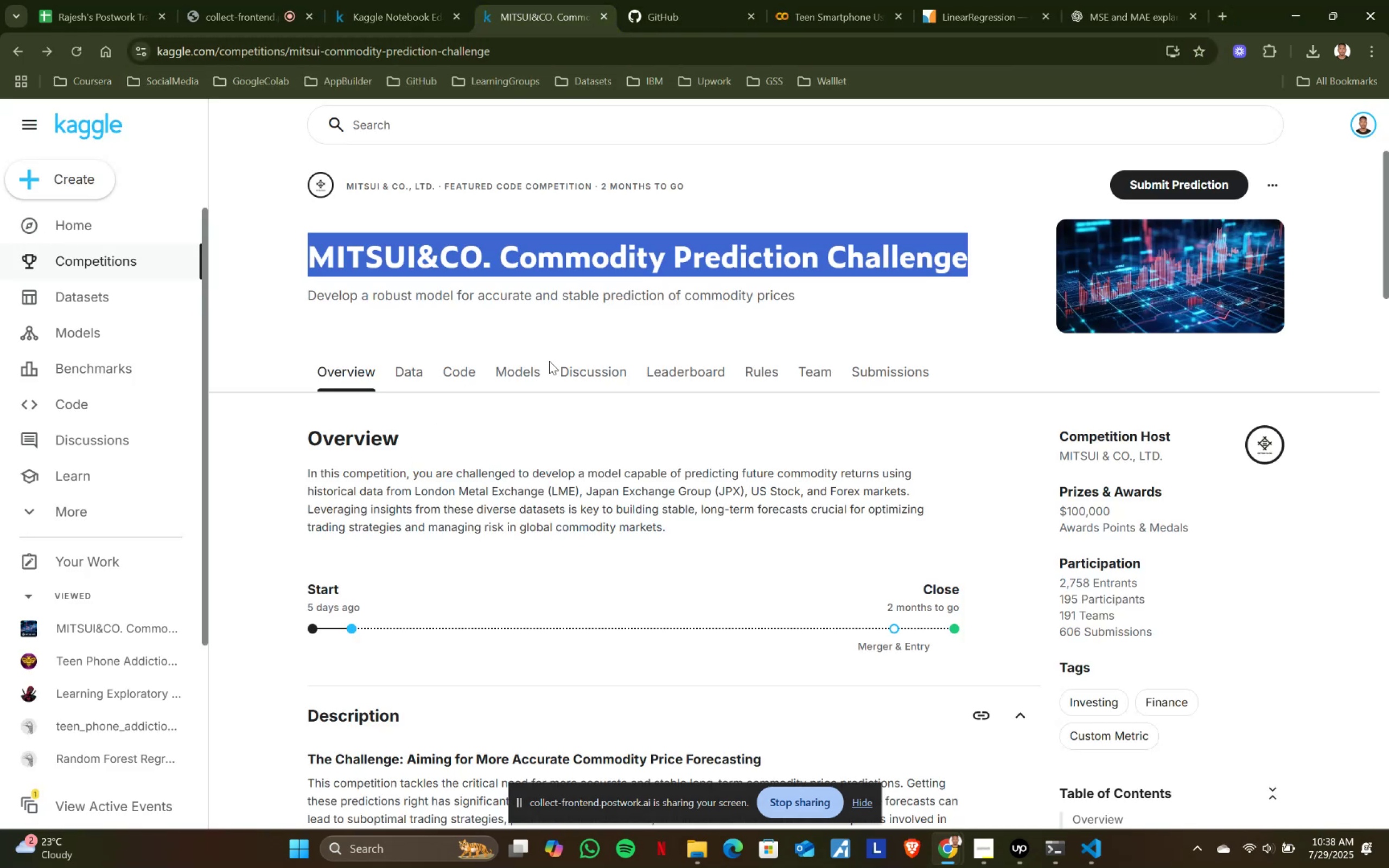 
scroll: coordinate [549, 361], scroll_direction: down, amount: 1.0
 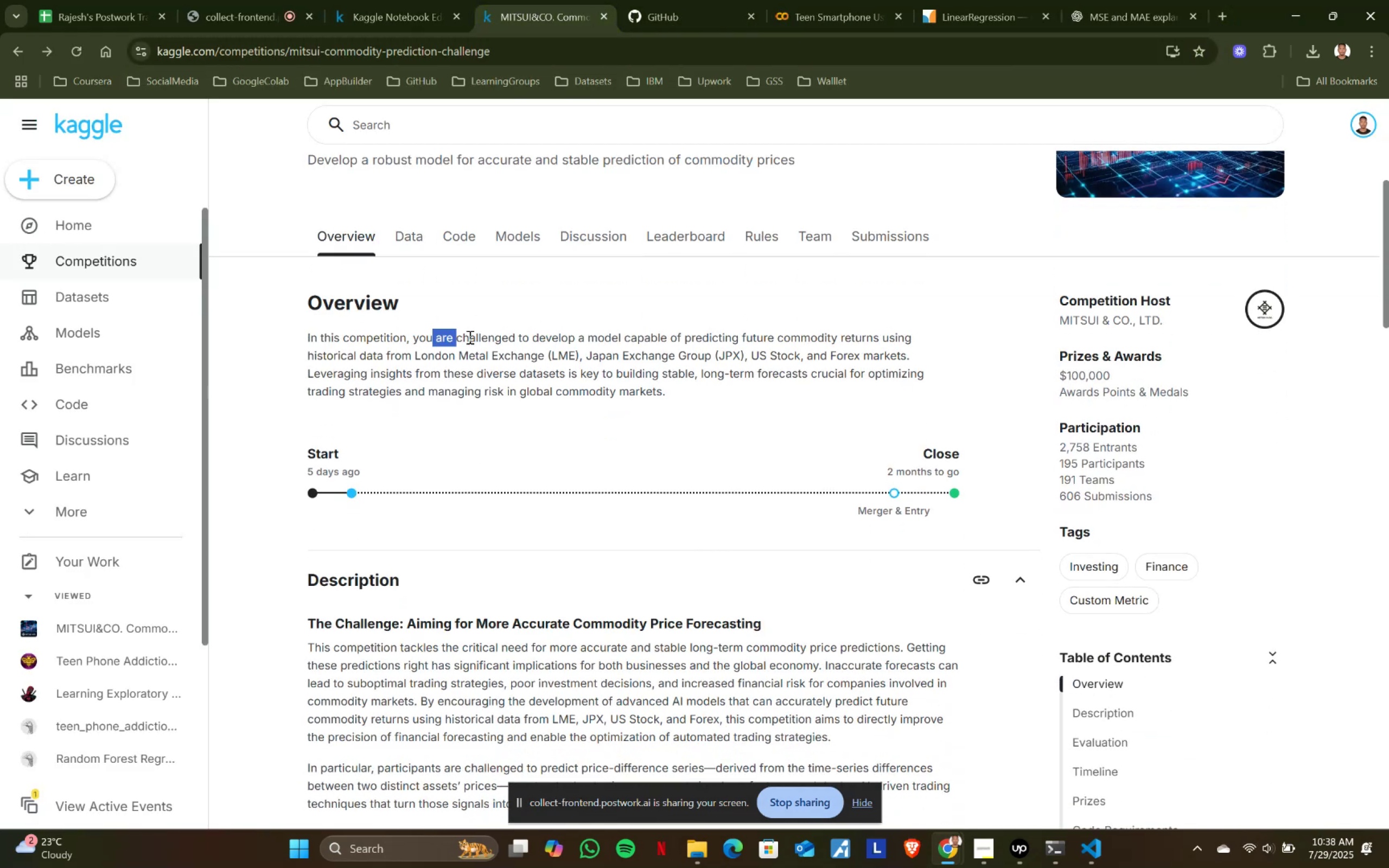 
left_click_drag(start_coordinate=[431, 337], to_coordinate=[554, 337])
 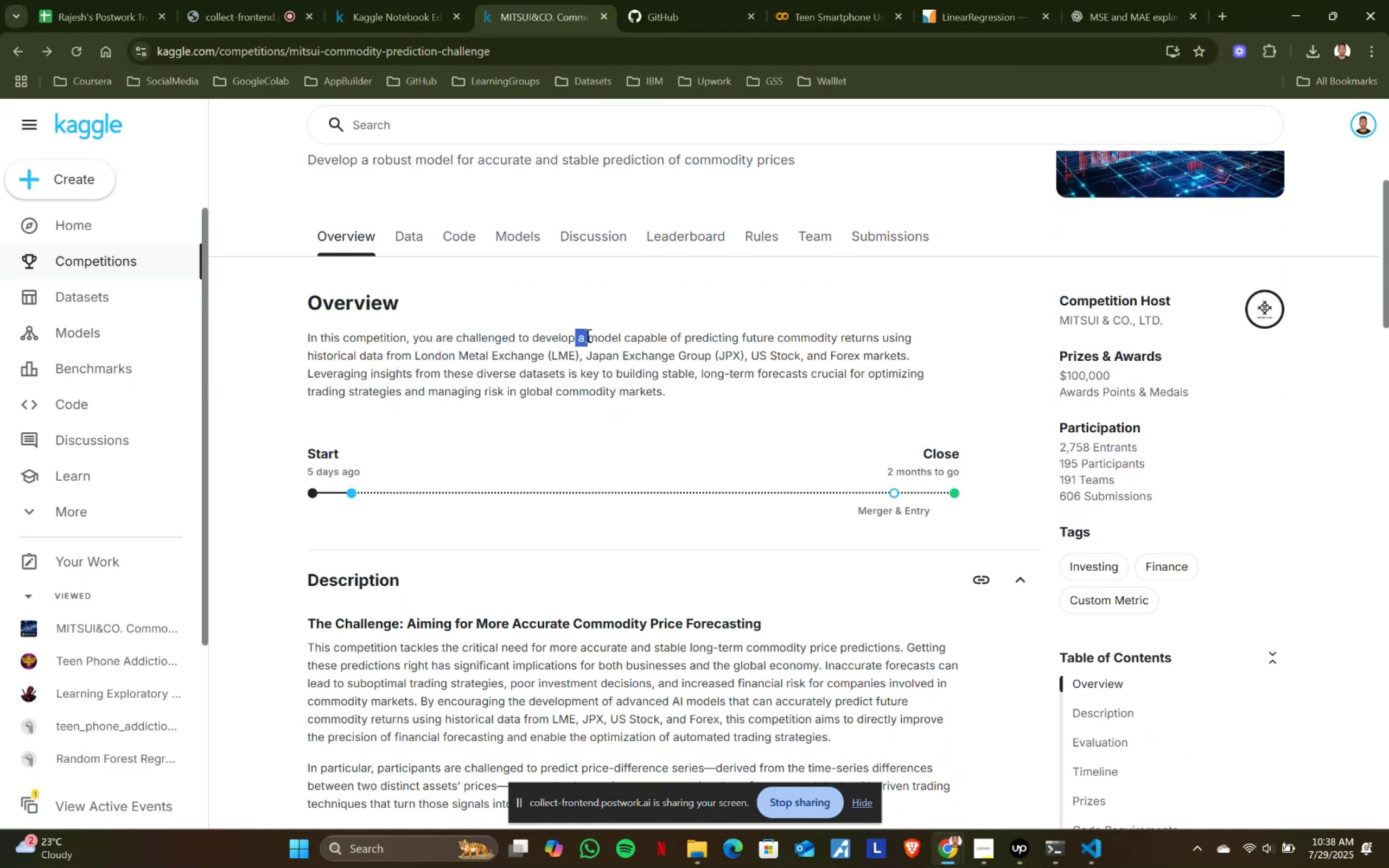 
left_click_drag(start_coordinate=[572, 337], to_coordinate=[587, 335])
 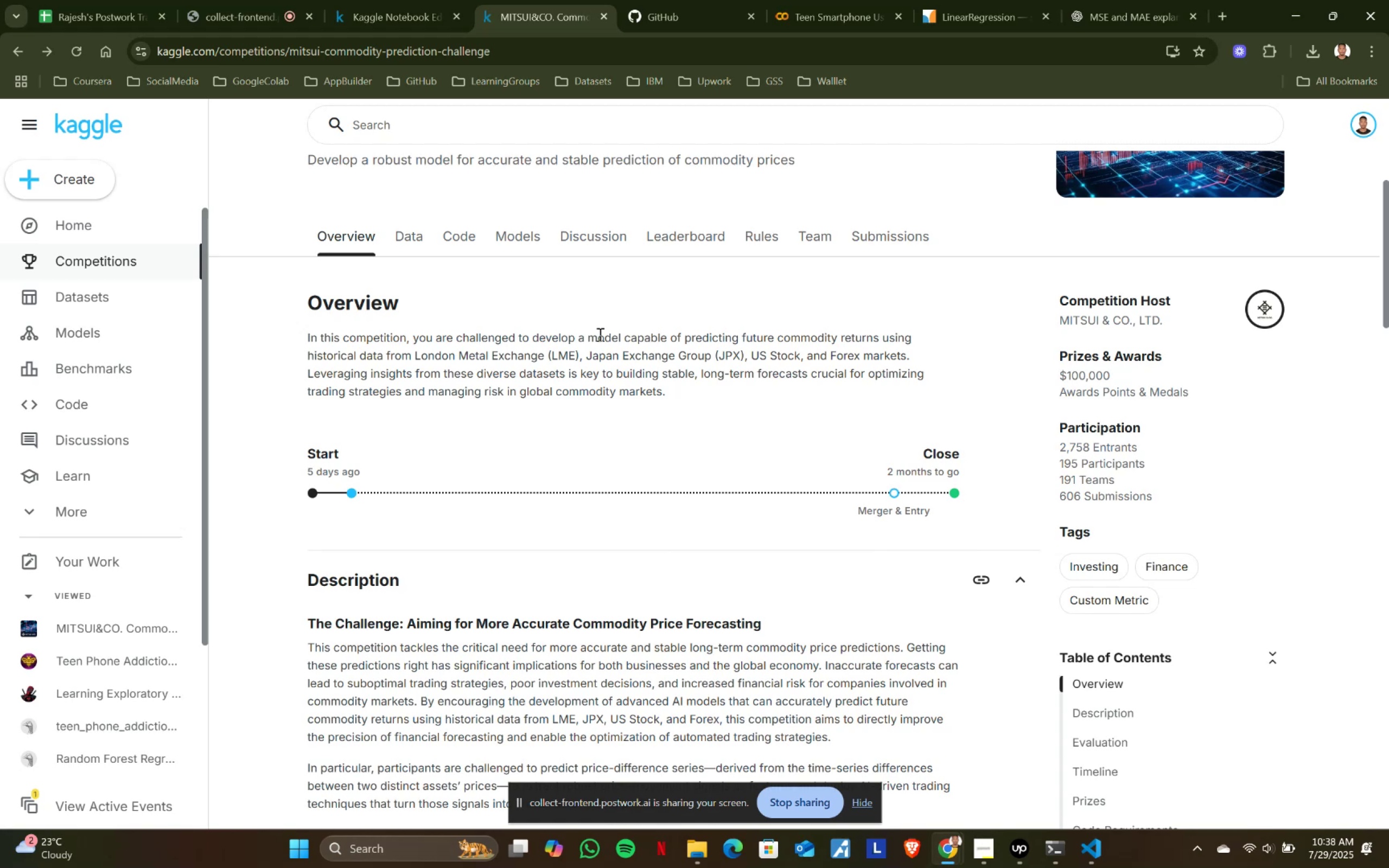 
triple_click([587, 335])
 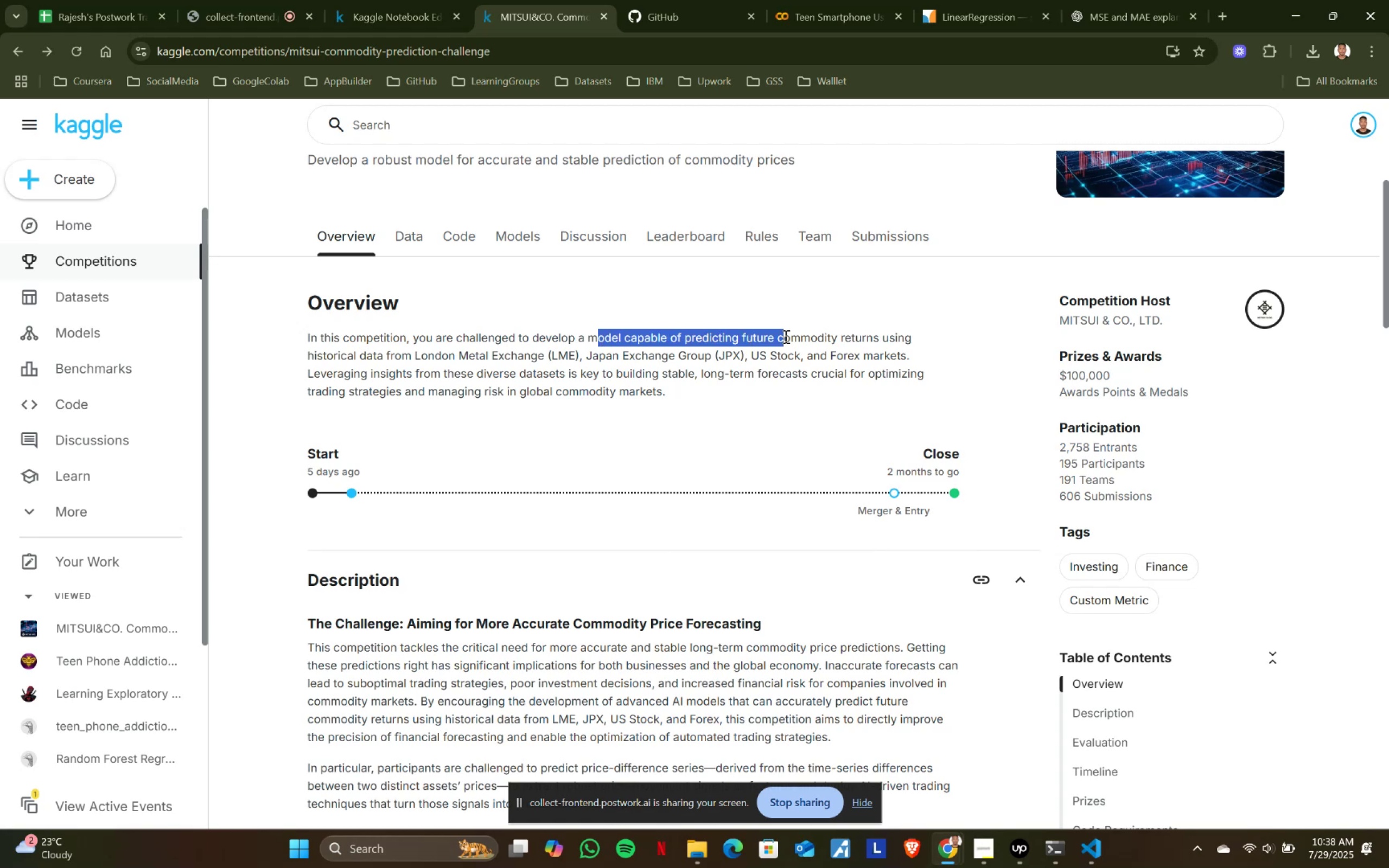 
left_click_drag(start_coordinate=[599, 334], to_coordinate=[787, 336])
 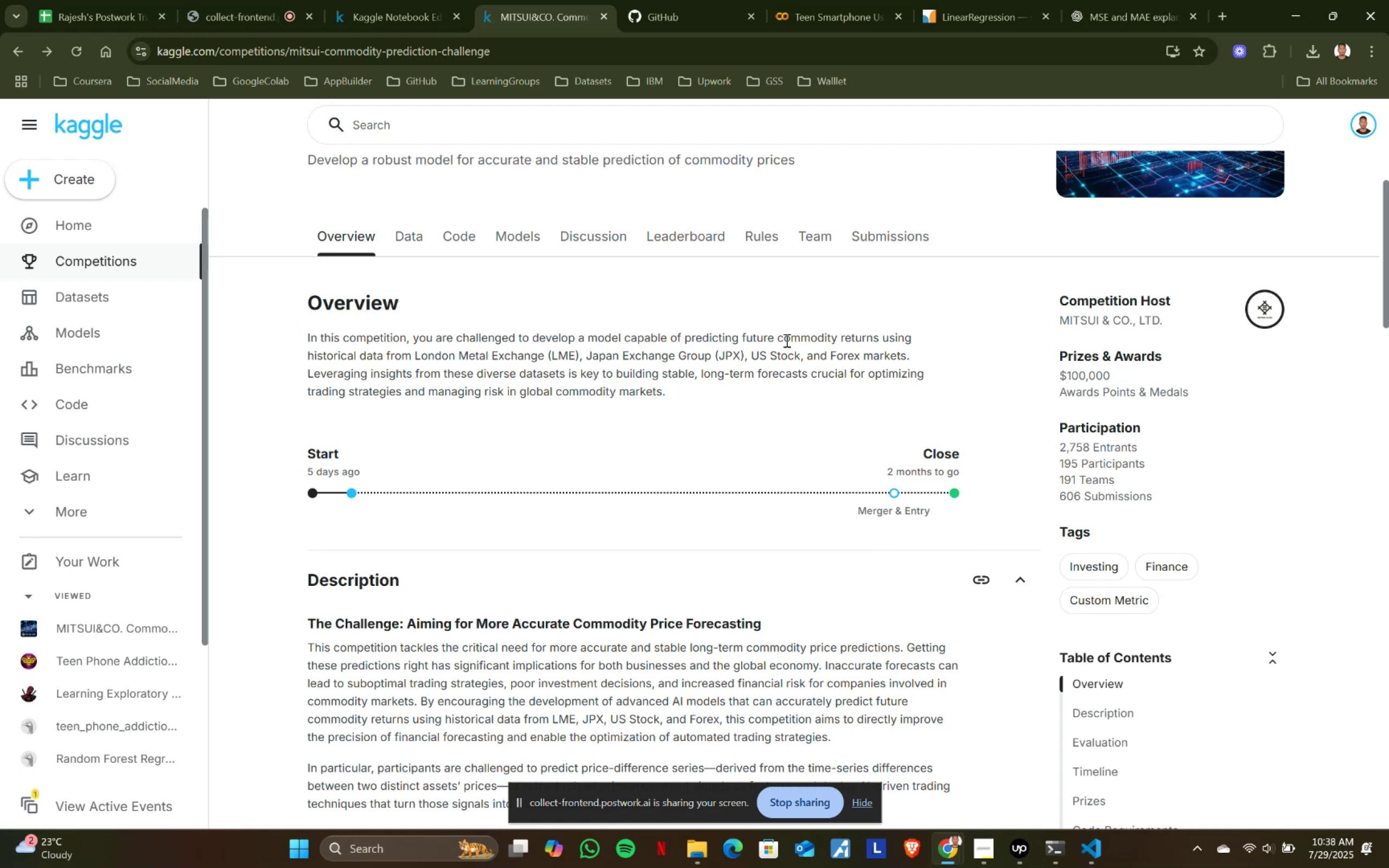 
triple_click([787, 336])
 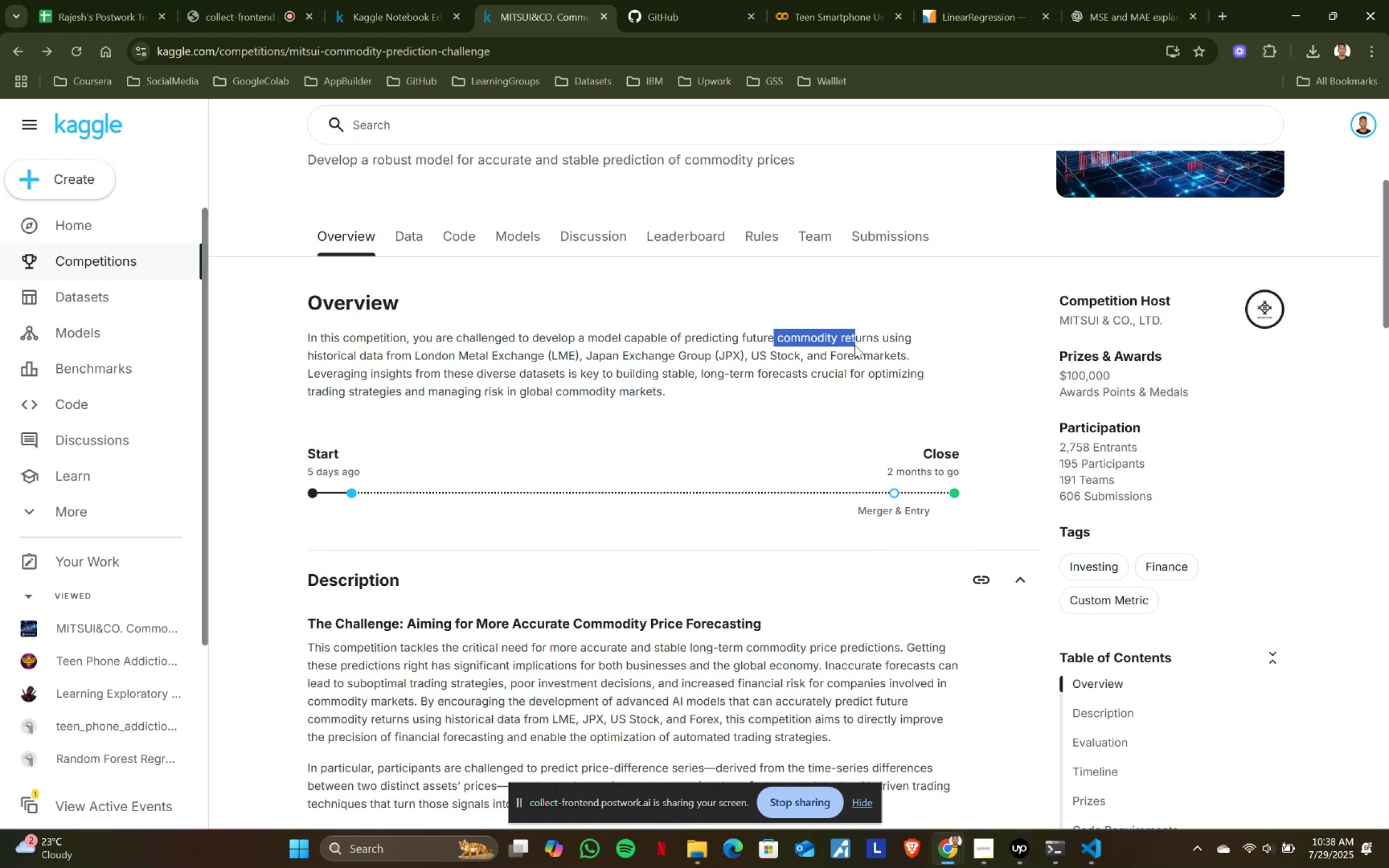 
left_click_drag(start_coordinate=[772, 344], to_coordinate=[855, 345])
 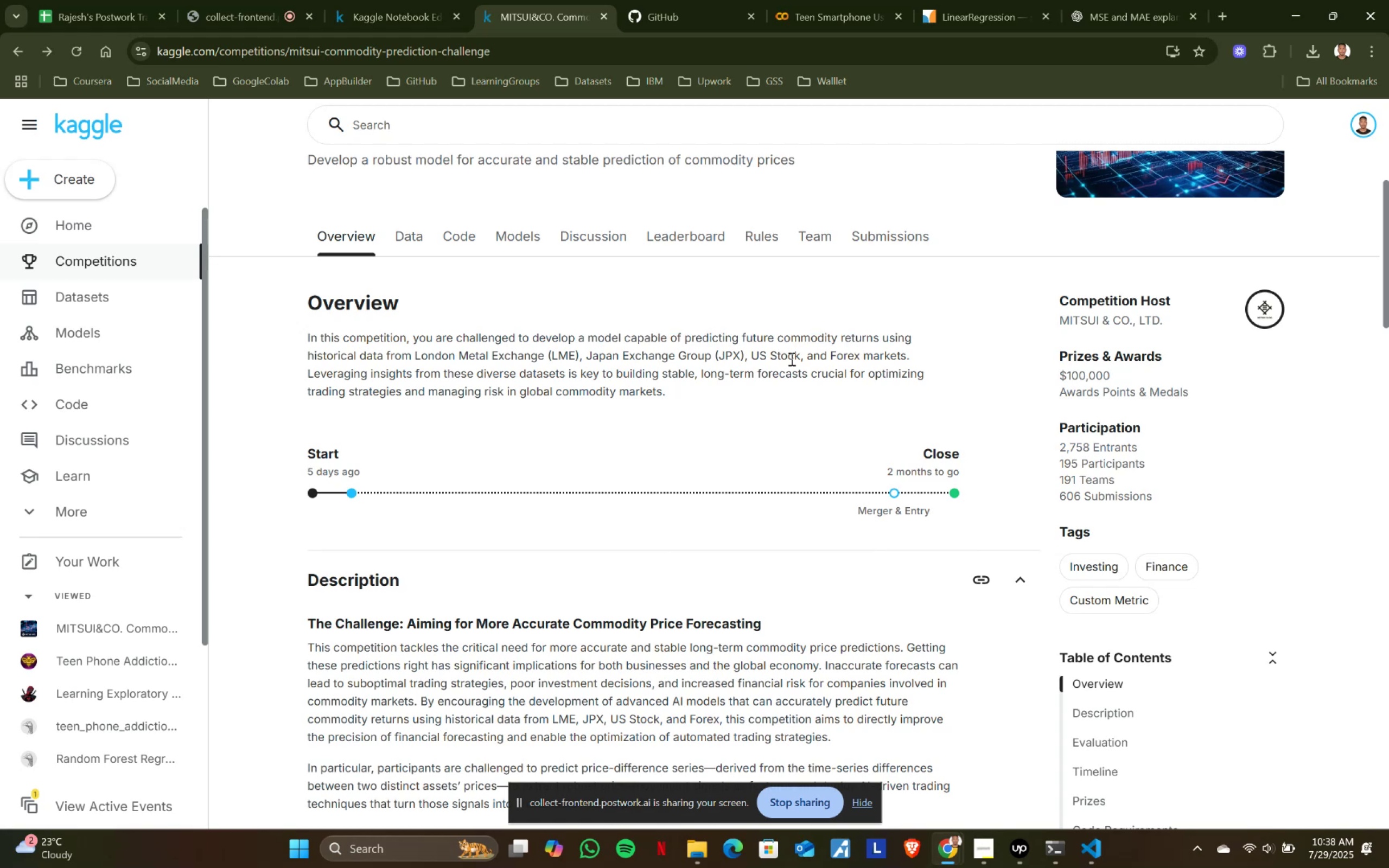 
double_click([855, 345])
 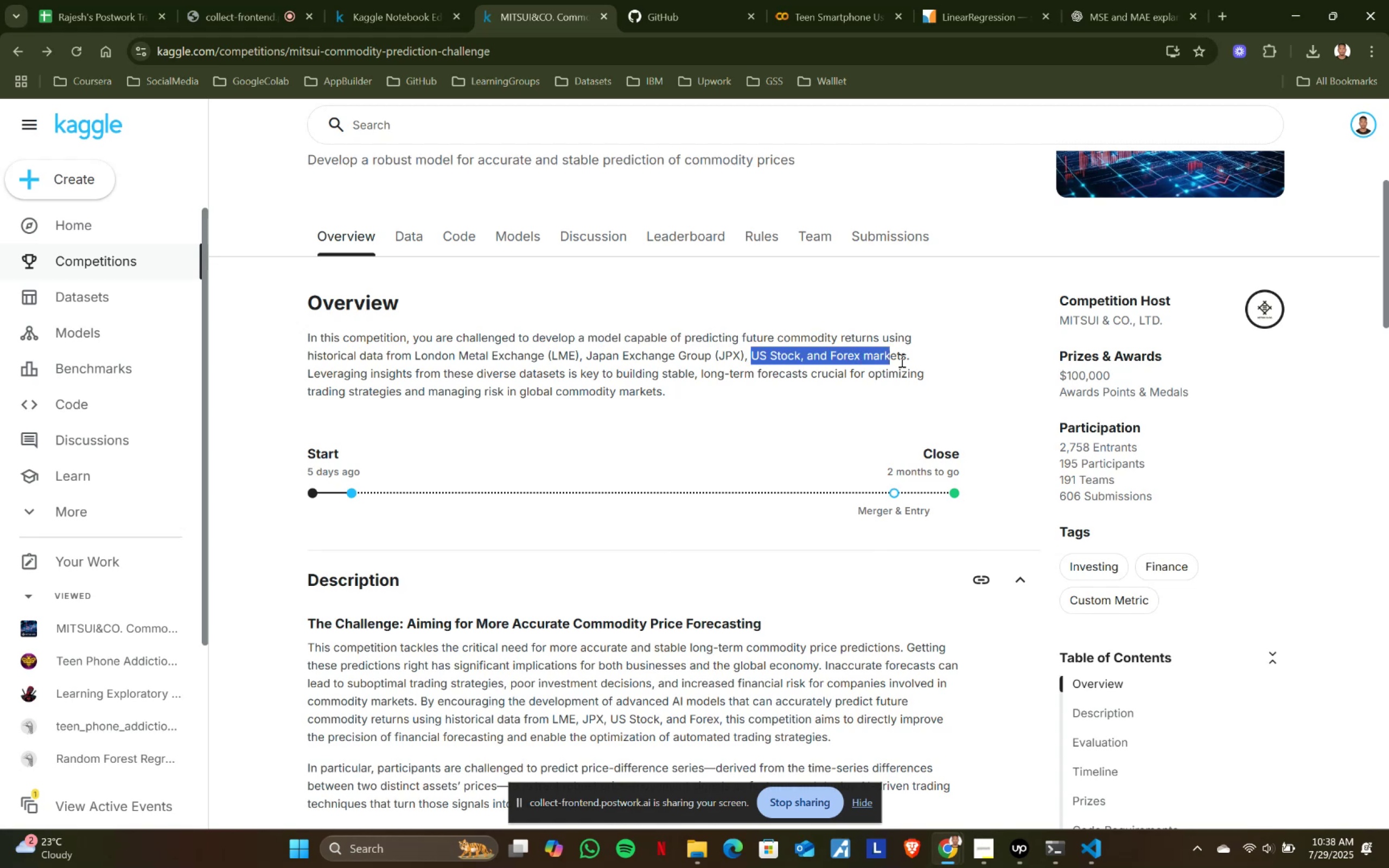 
left_click_drag(start_coordinate=[753, 360], to_coordinate=[905, 360])
 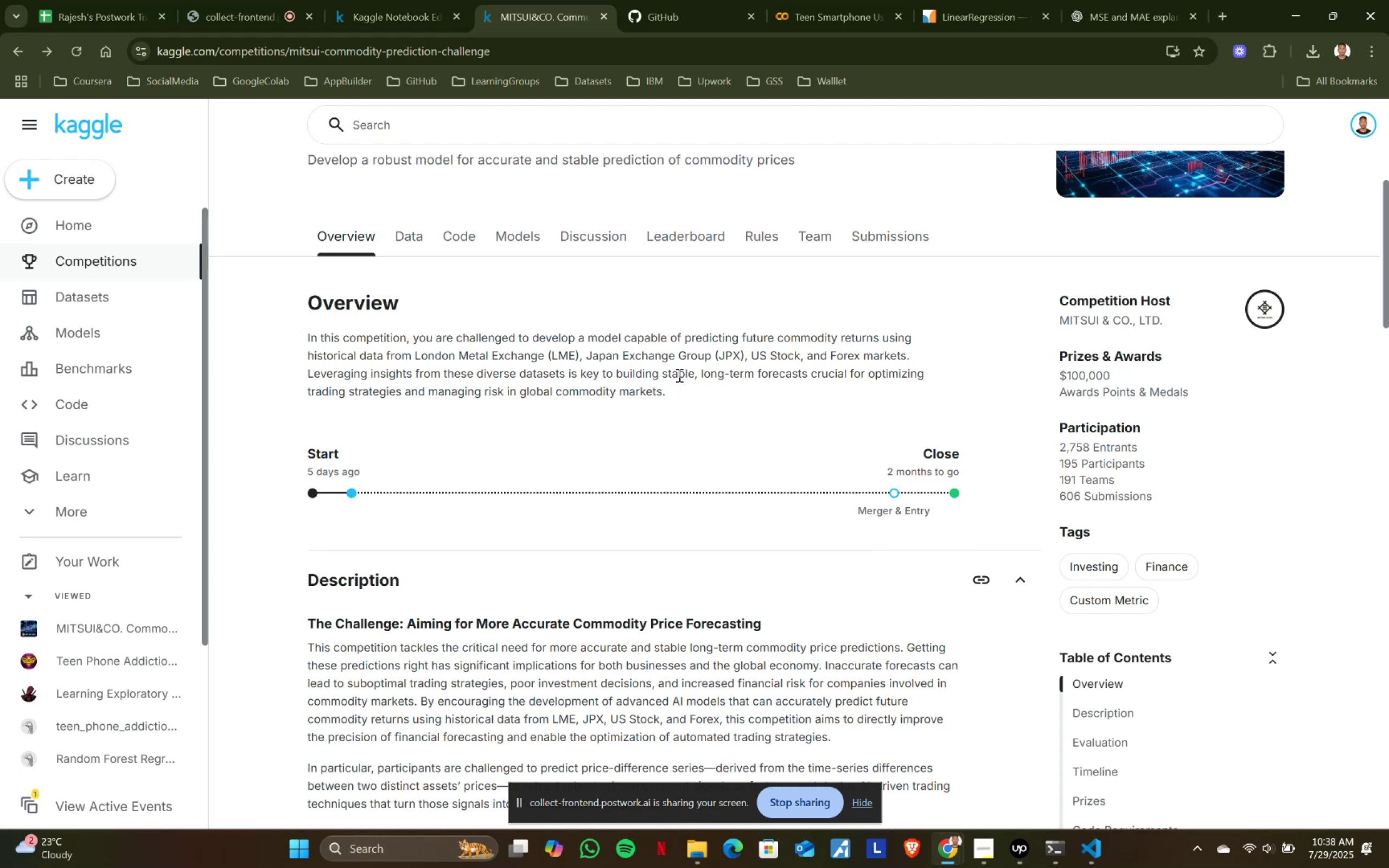 
double_click([905, 360])
 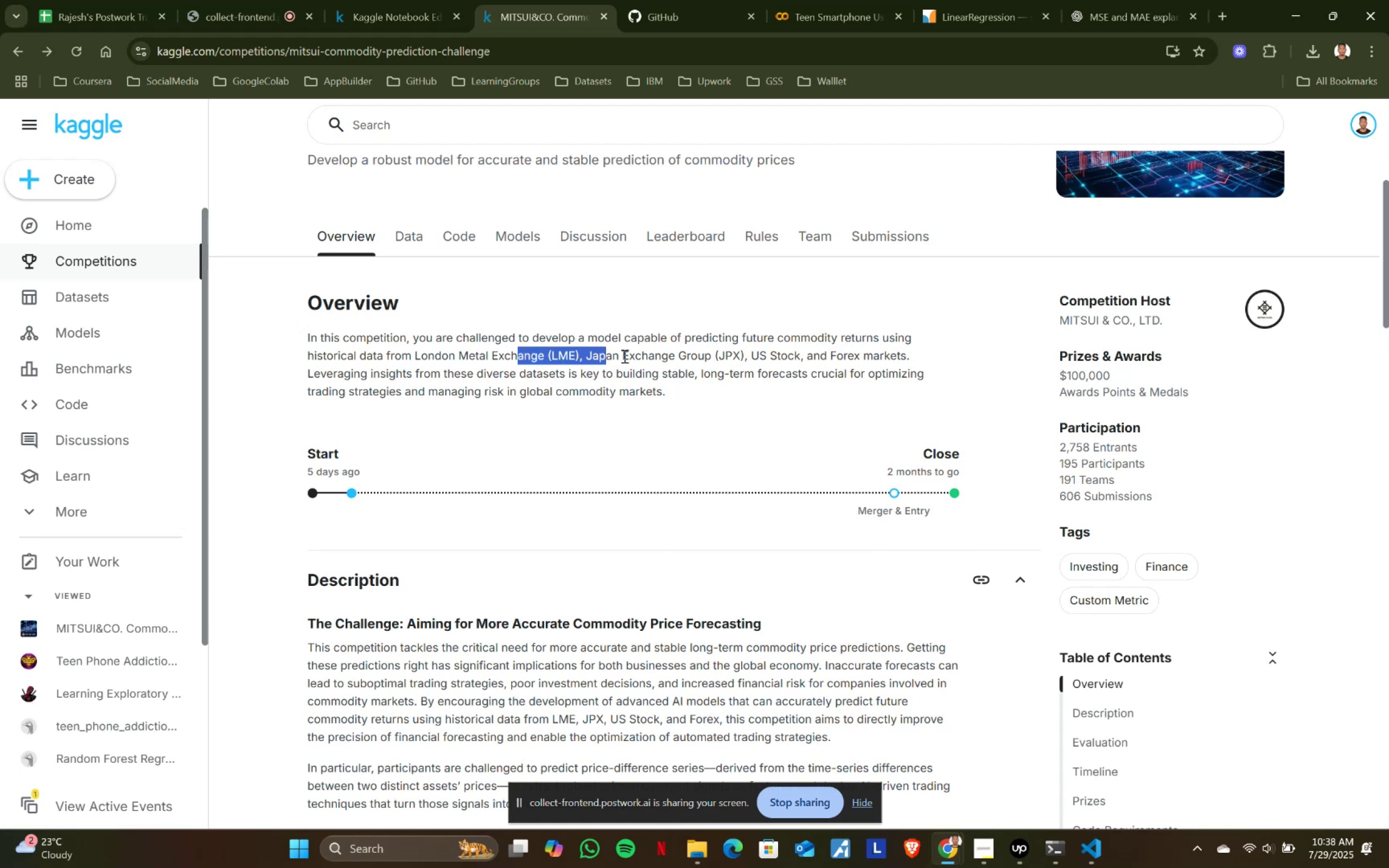 
left_click_drag(start_coordinate=[519, 356], to_coordinate=[664, 356])
 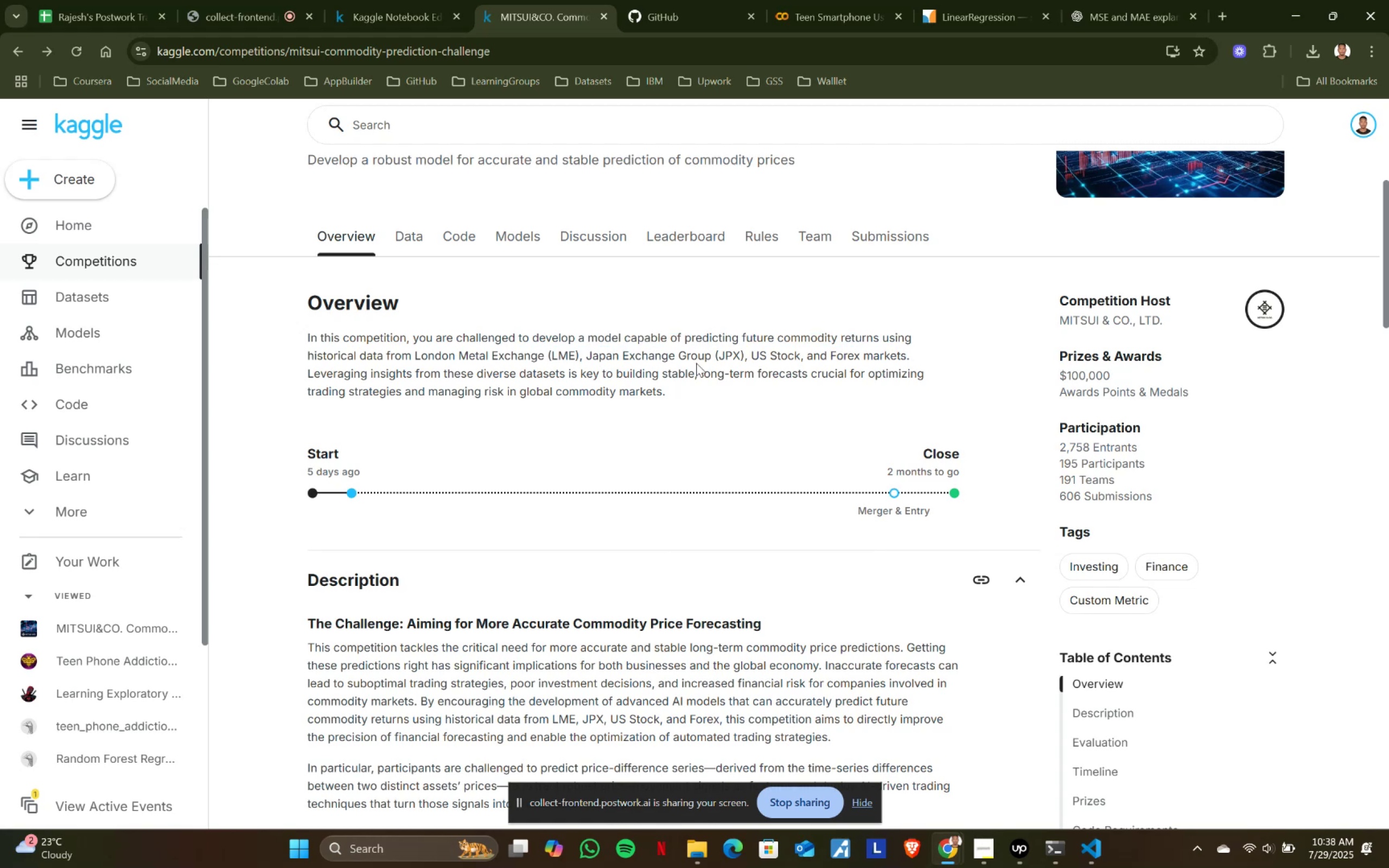 
double_click([709, 355])
 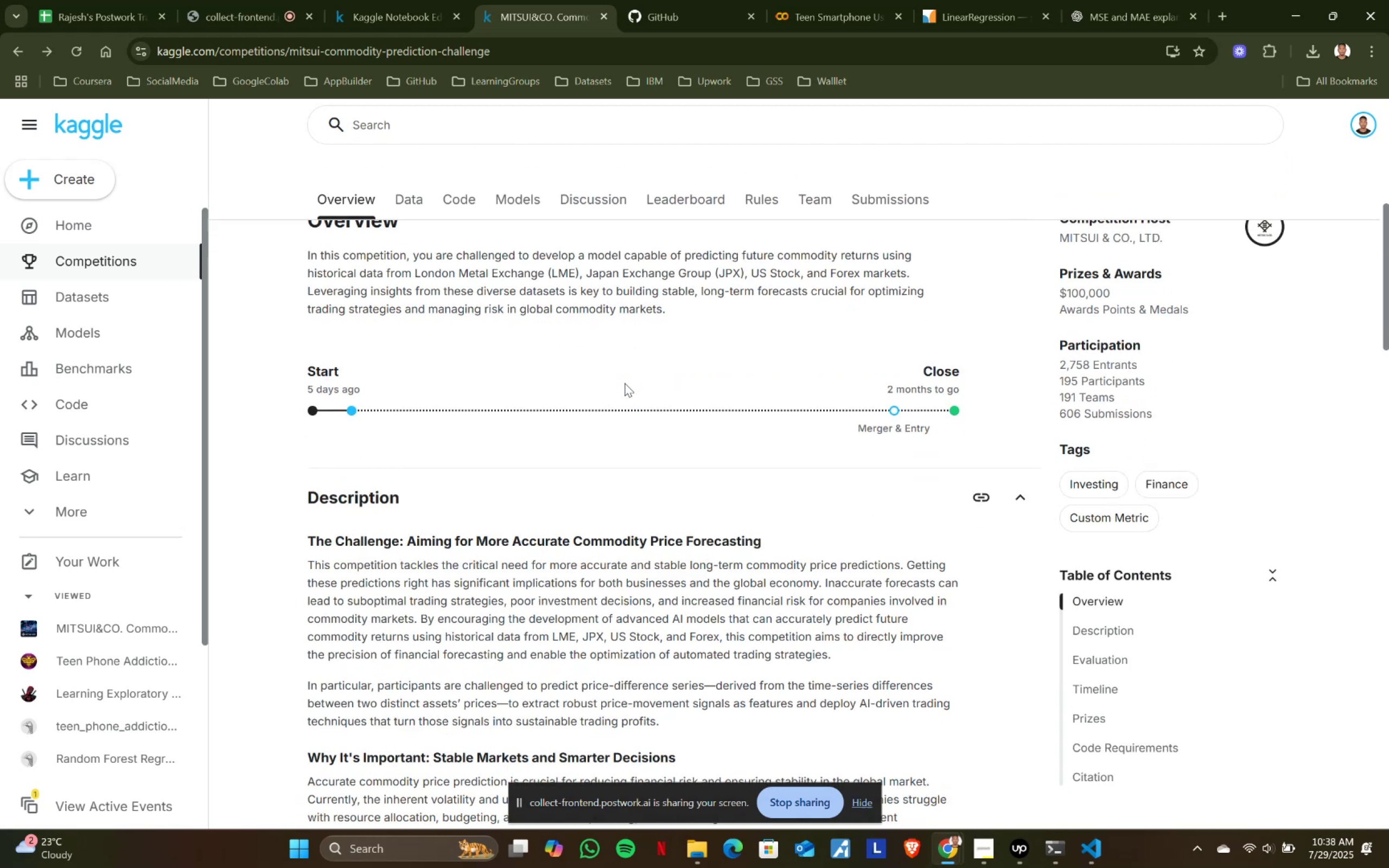 
scroll: coordinate [625, 383], scroll_direction: down, amount: 2.0
 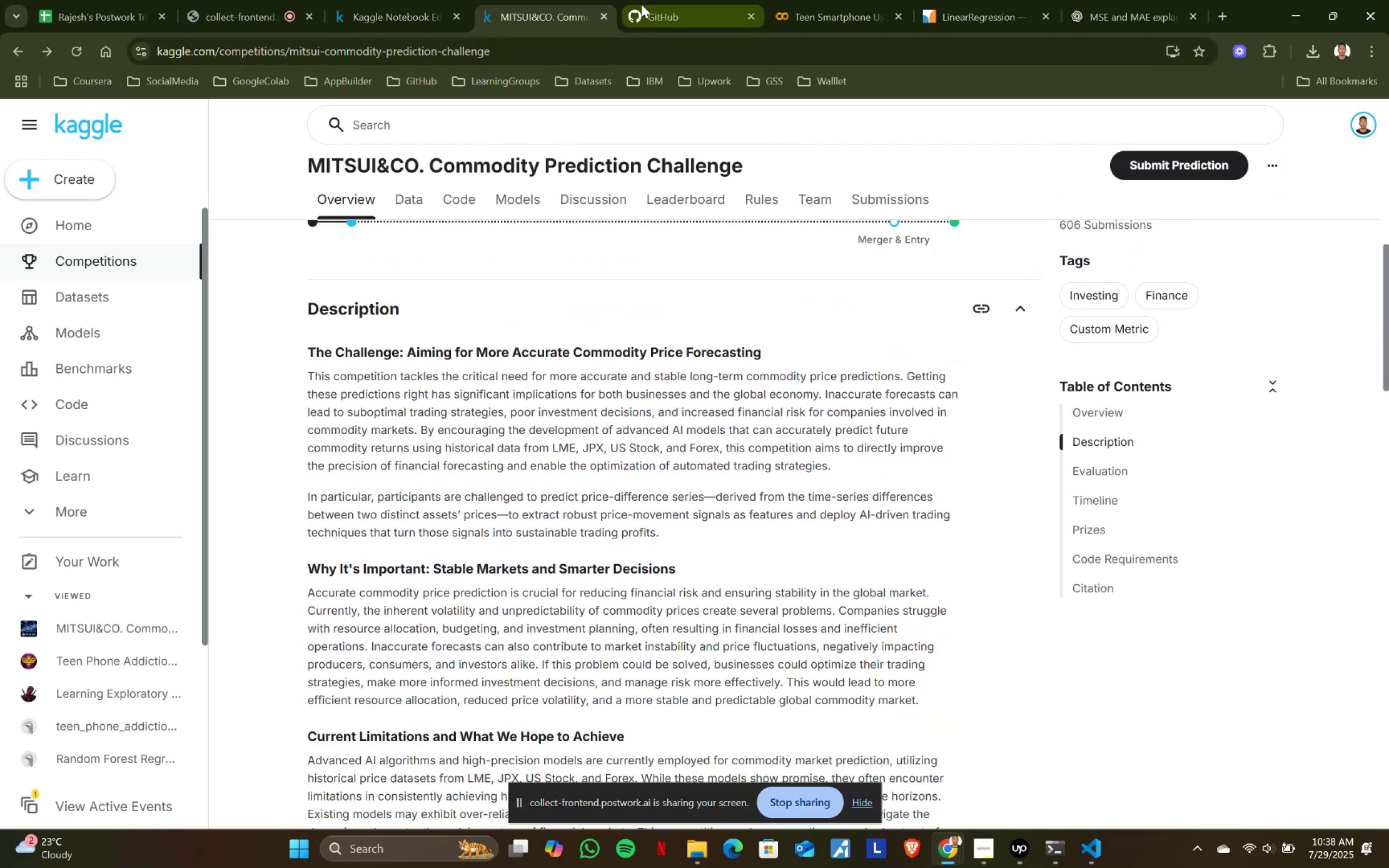 
left_click([641, 4])
 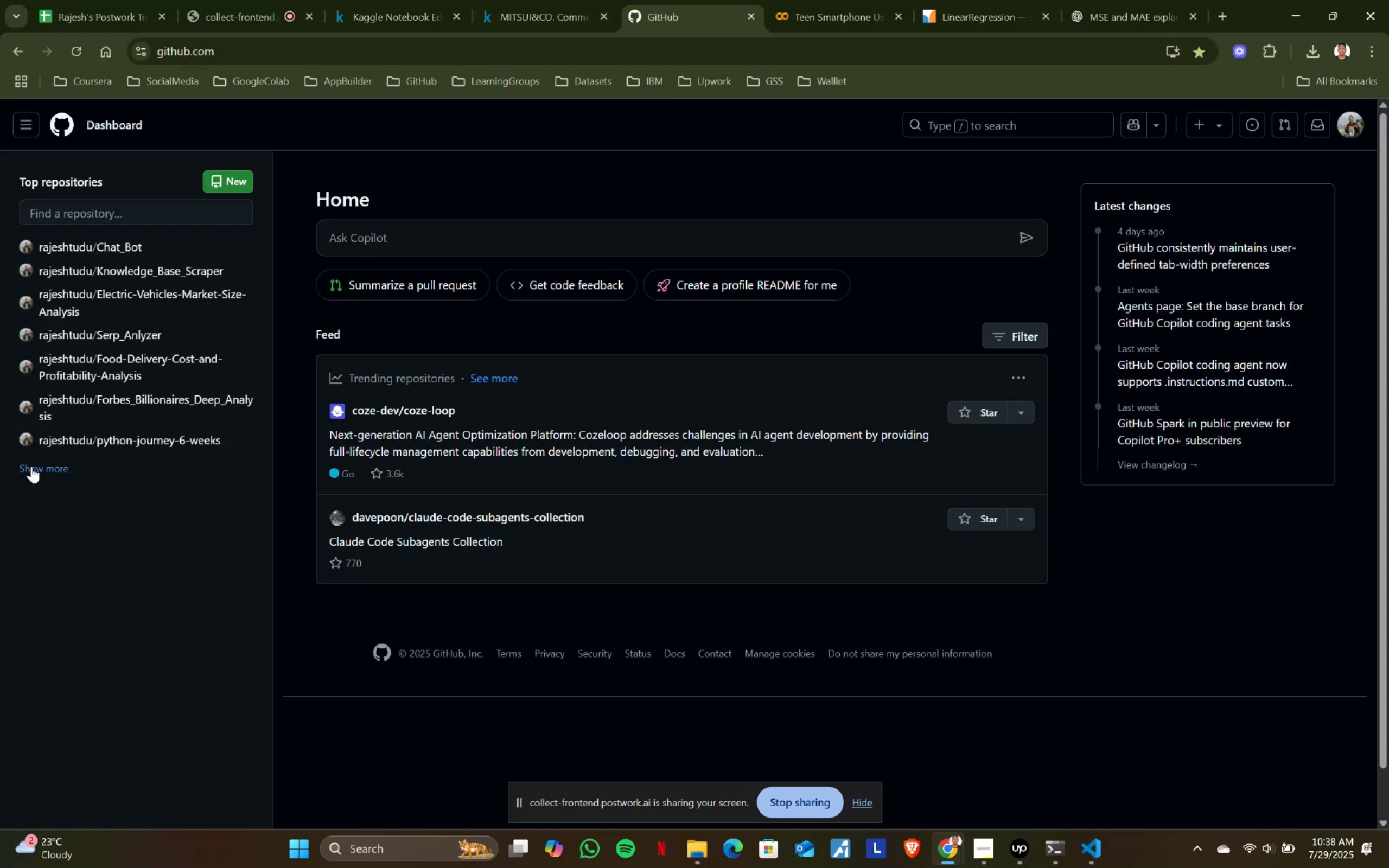 
left_click([36, 471])
 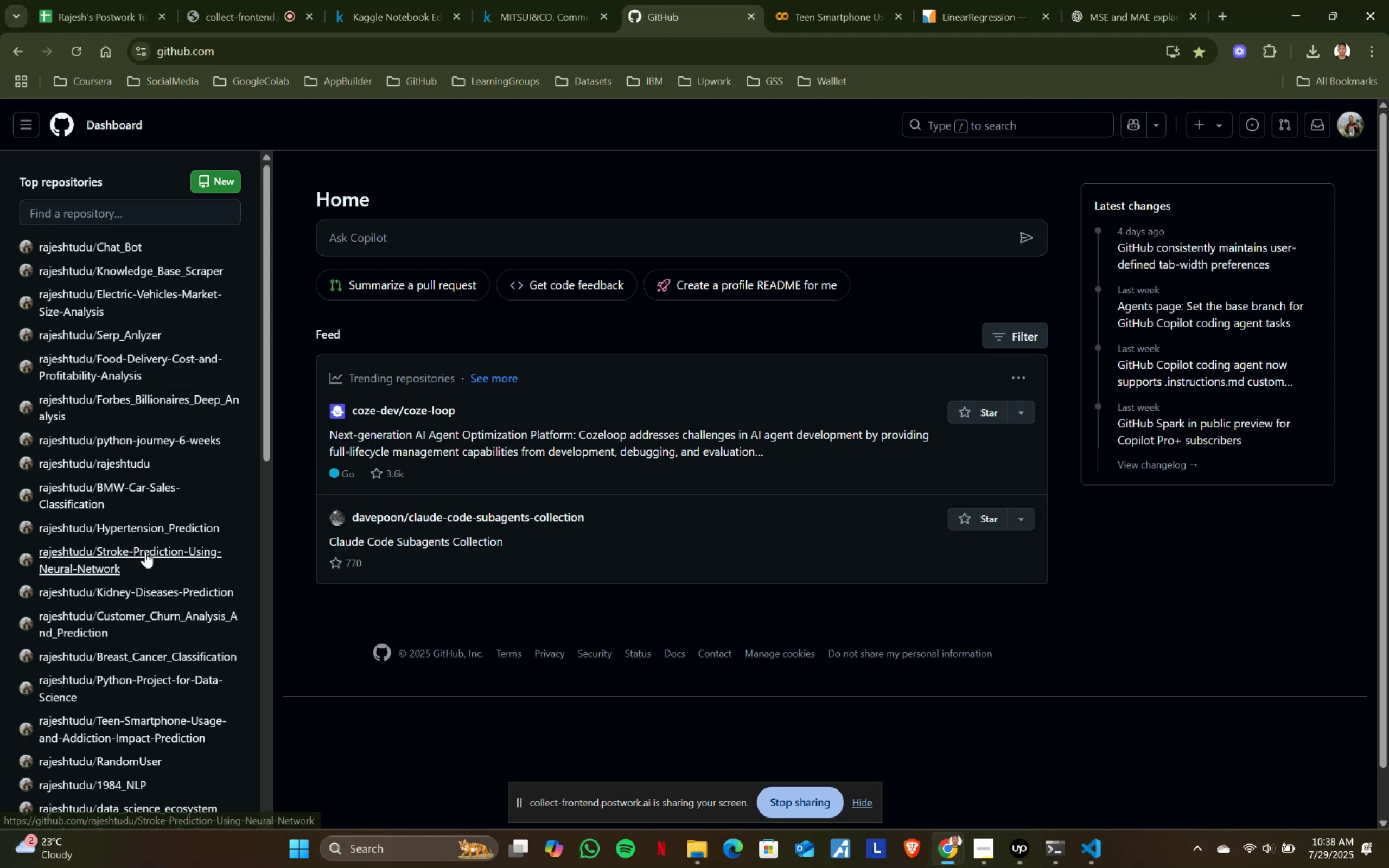 
scroll: coordinate [146, 551], scroll_direction: down, amount: 1.0
 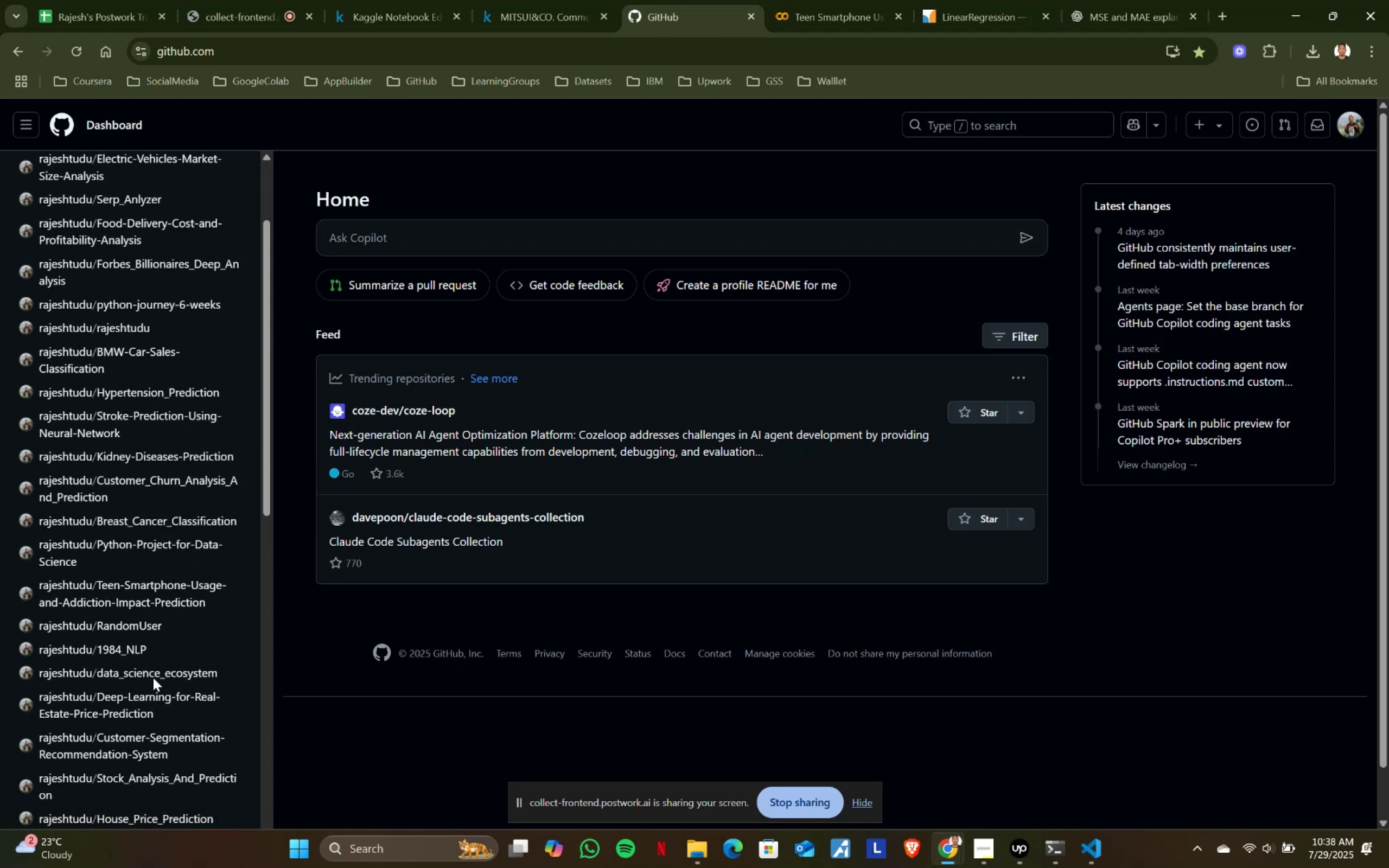 
left_click([152, 781])
 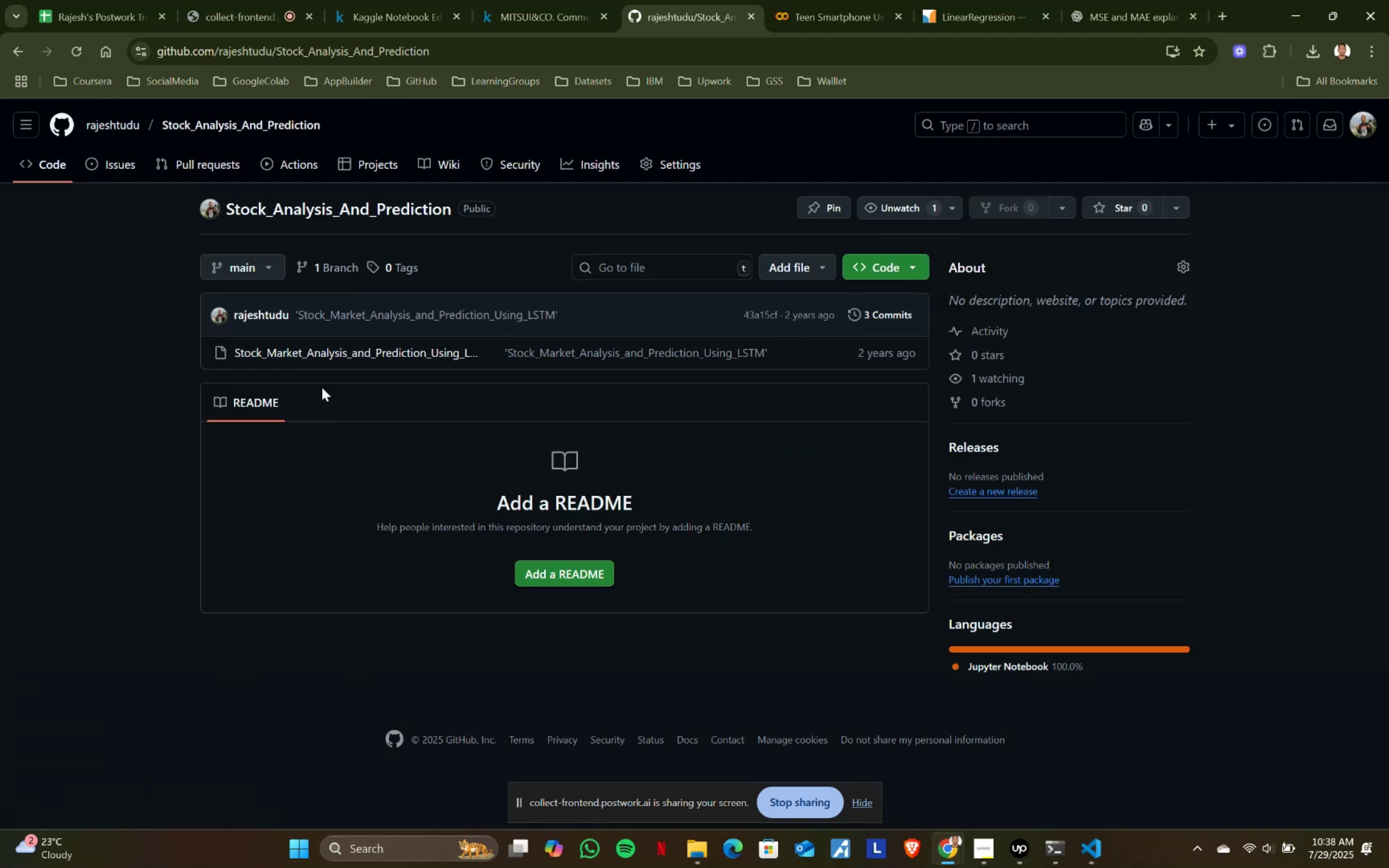 
left_click([316, 350])
 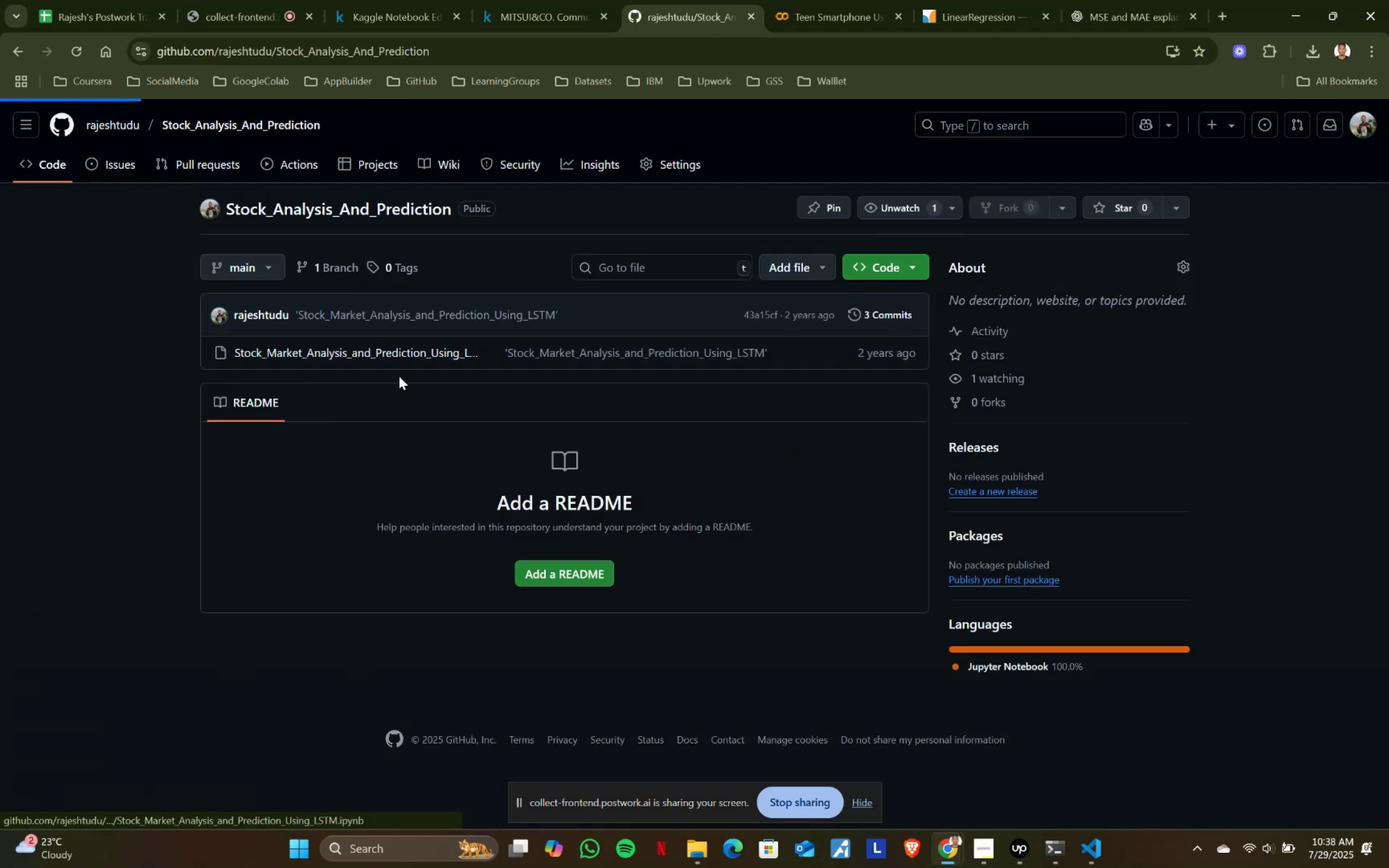 
mouse_move([409, 373])
 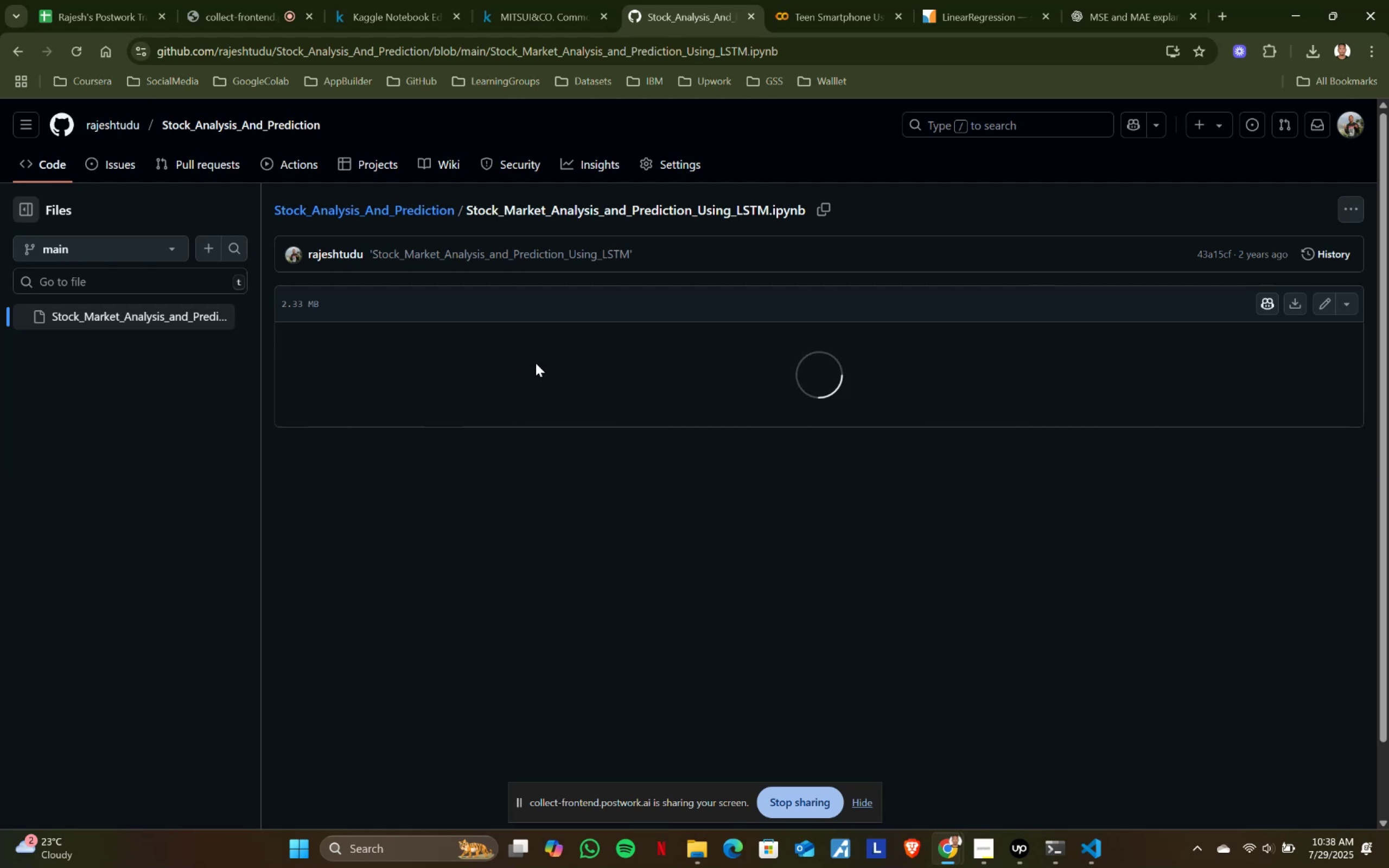 
wait(8.5)
 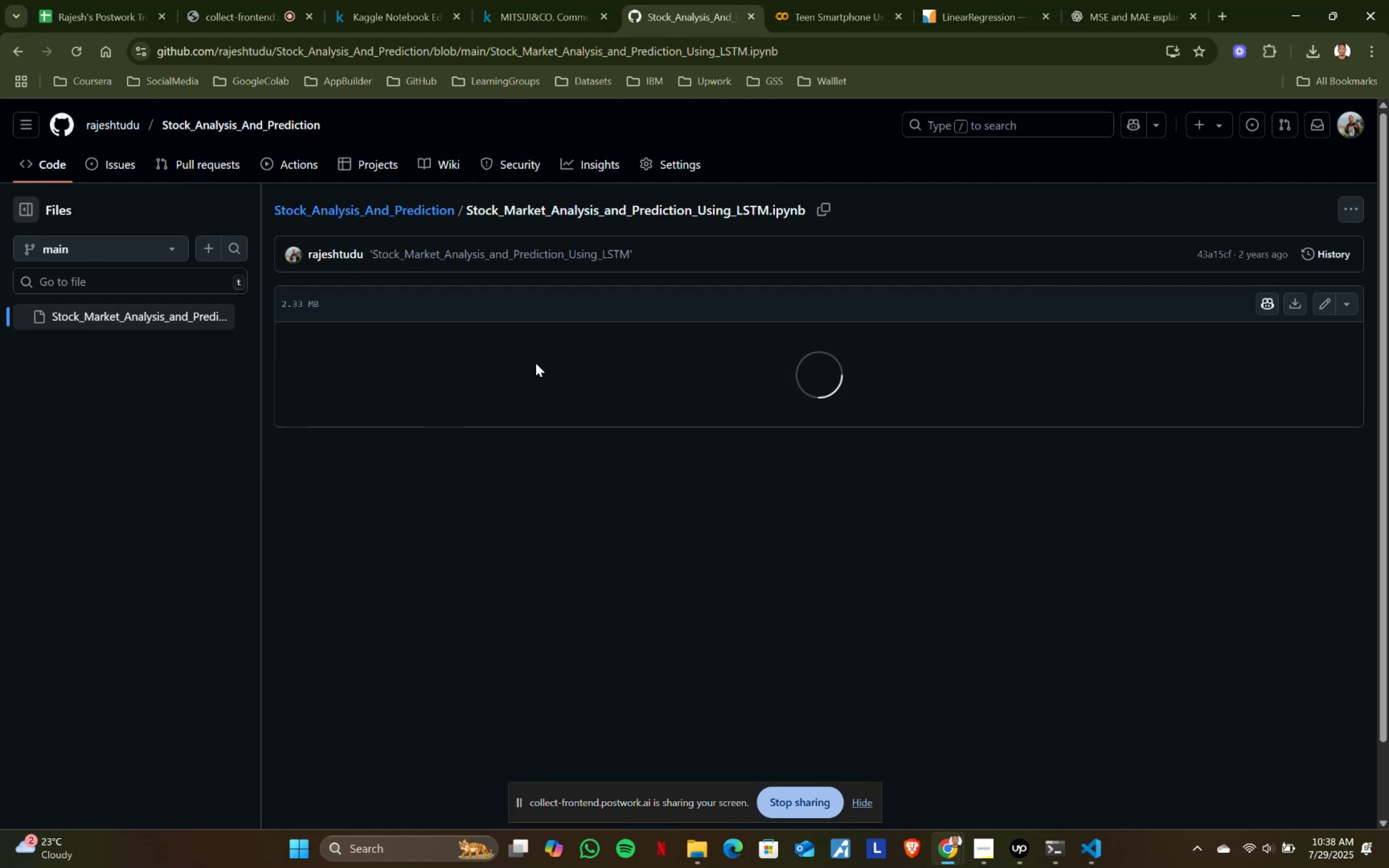 
left_click_drag(start_coordinate=[494, 405], to_coordinate=[718, 406])
 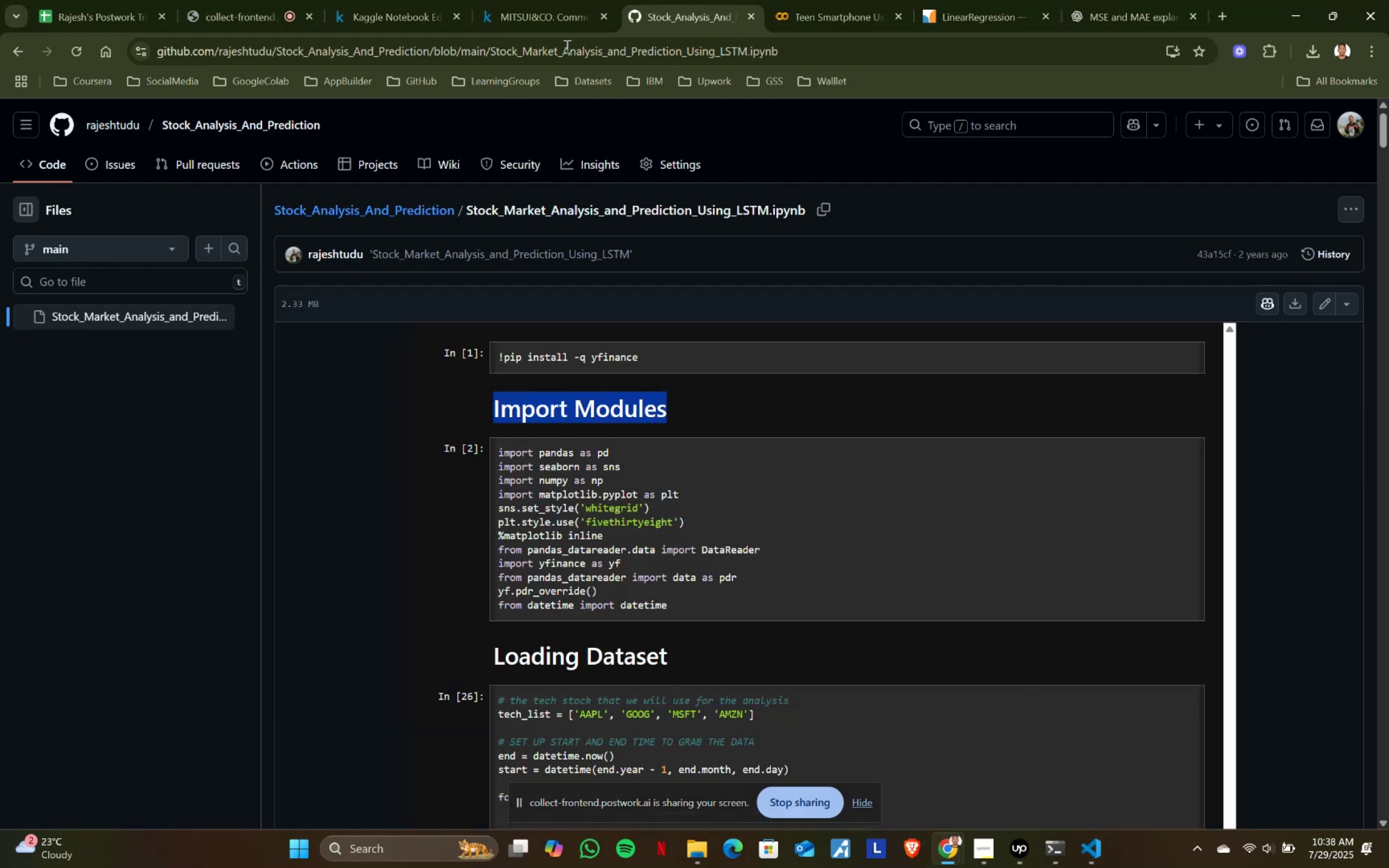 
key(Control+ControlLeft)
 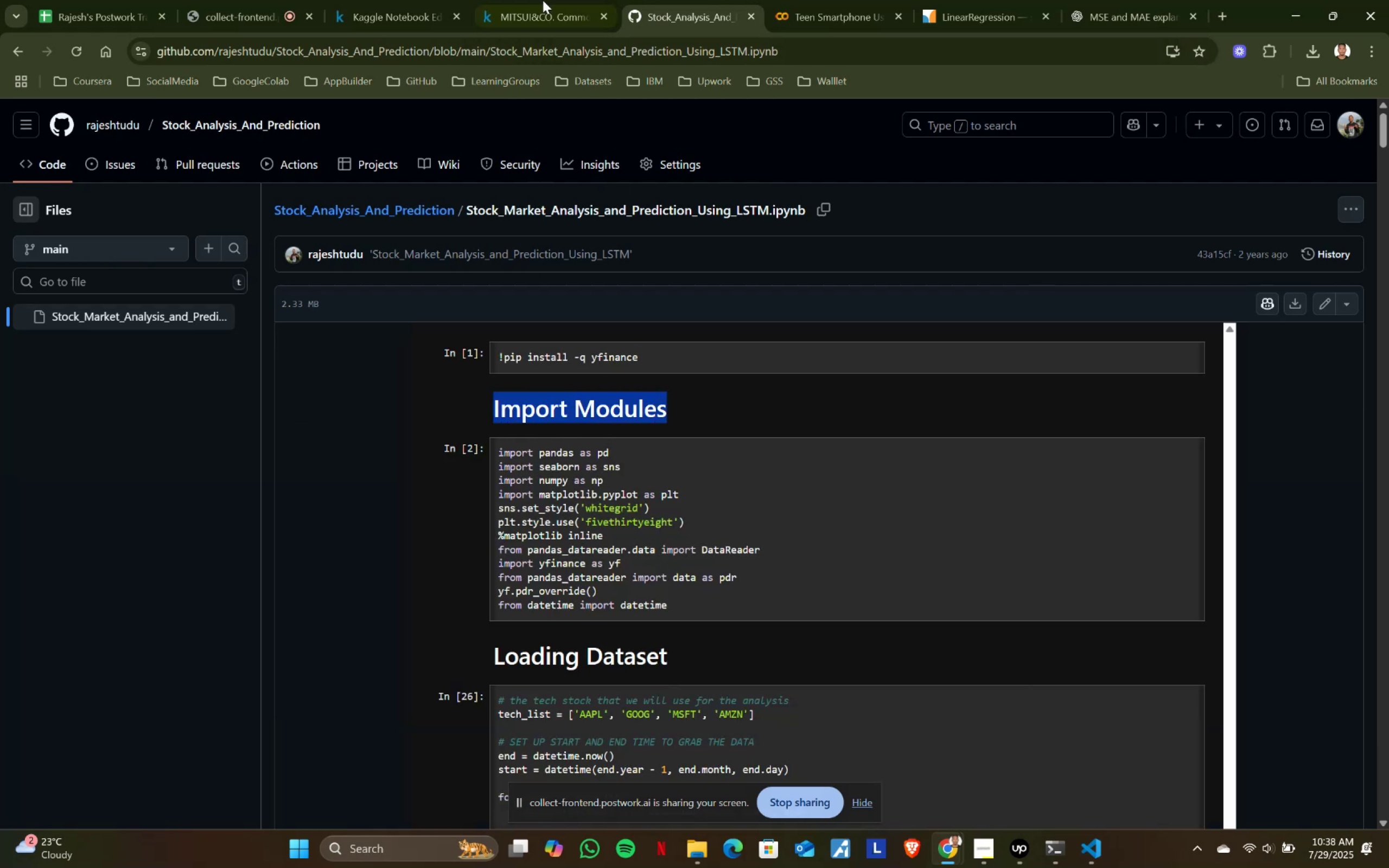 
key(Control+C)
 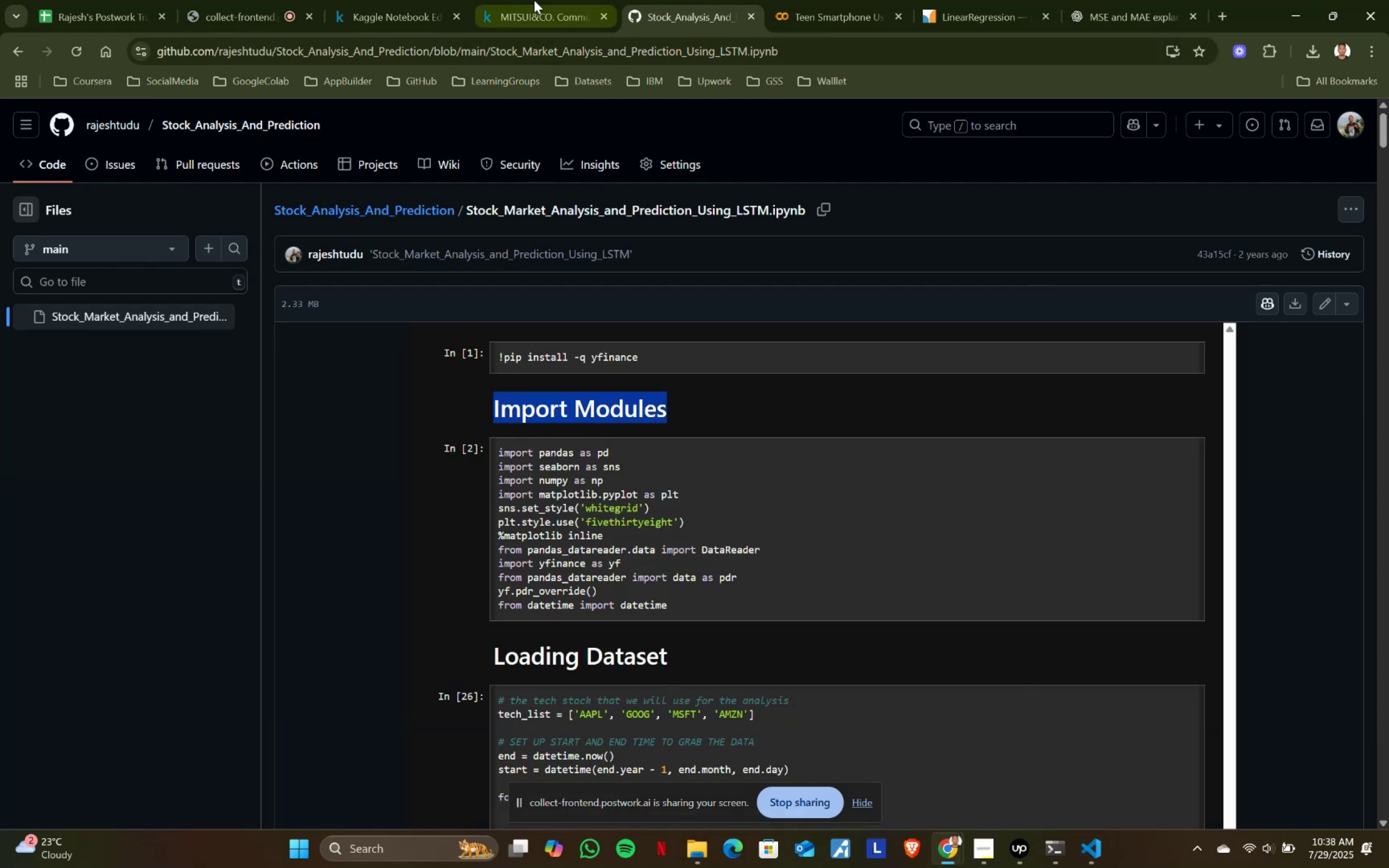 
key(Control+ControlLeft)
 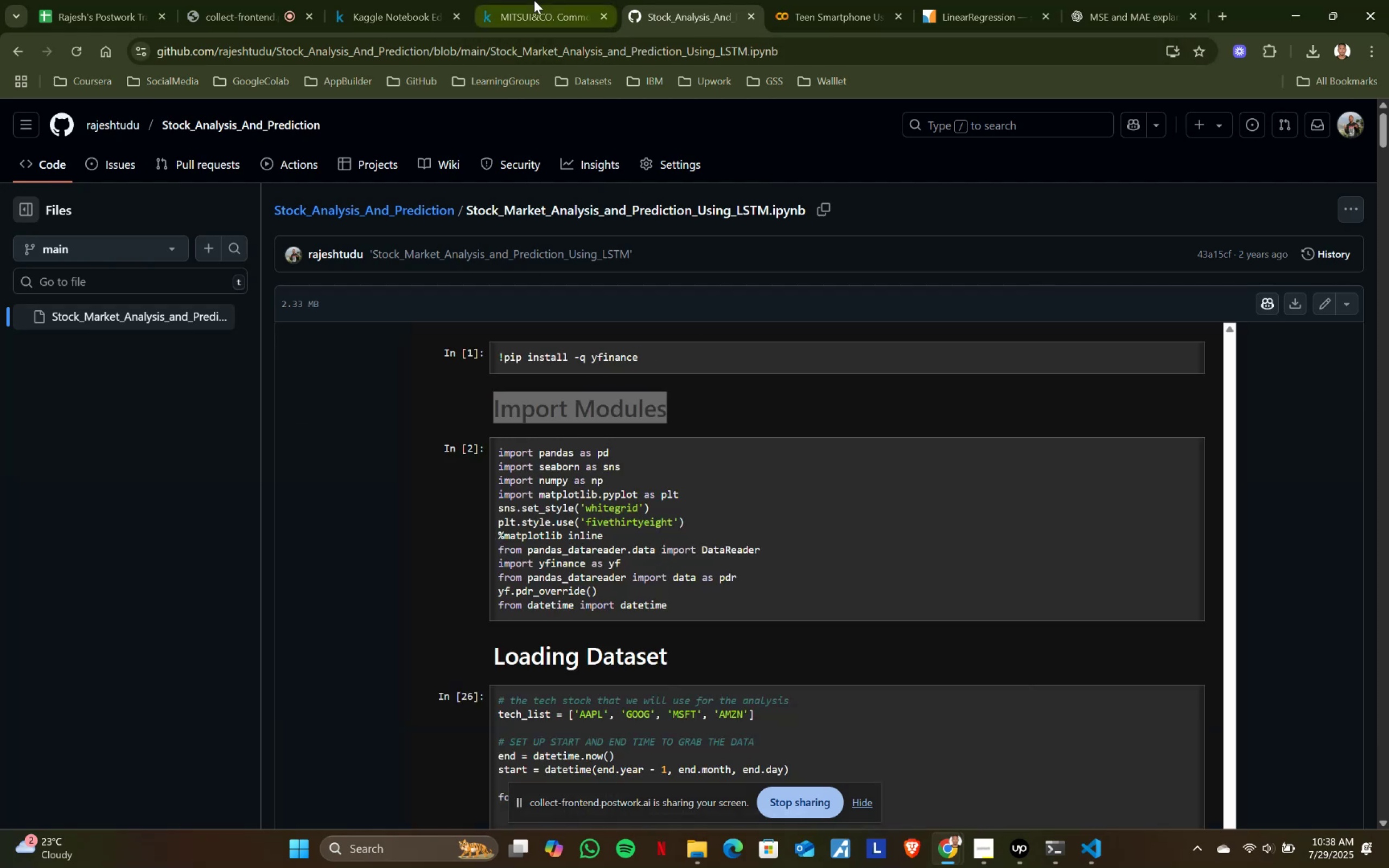 
key(Control+C)
 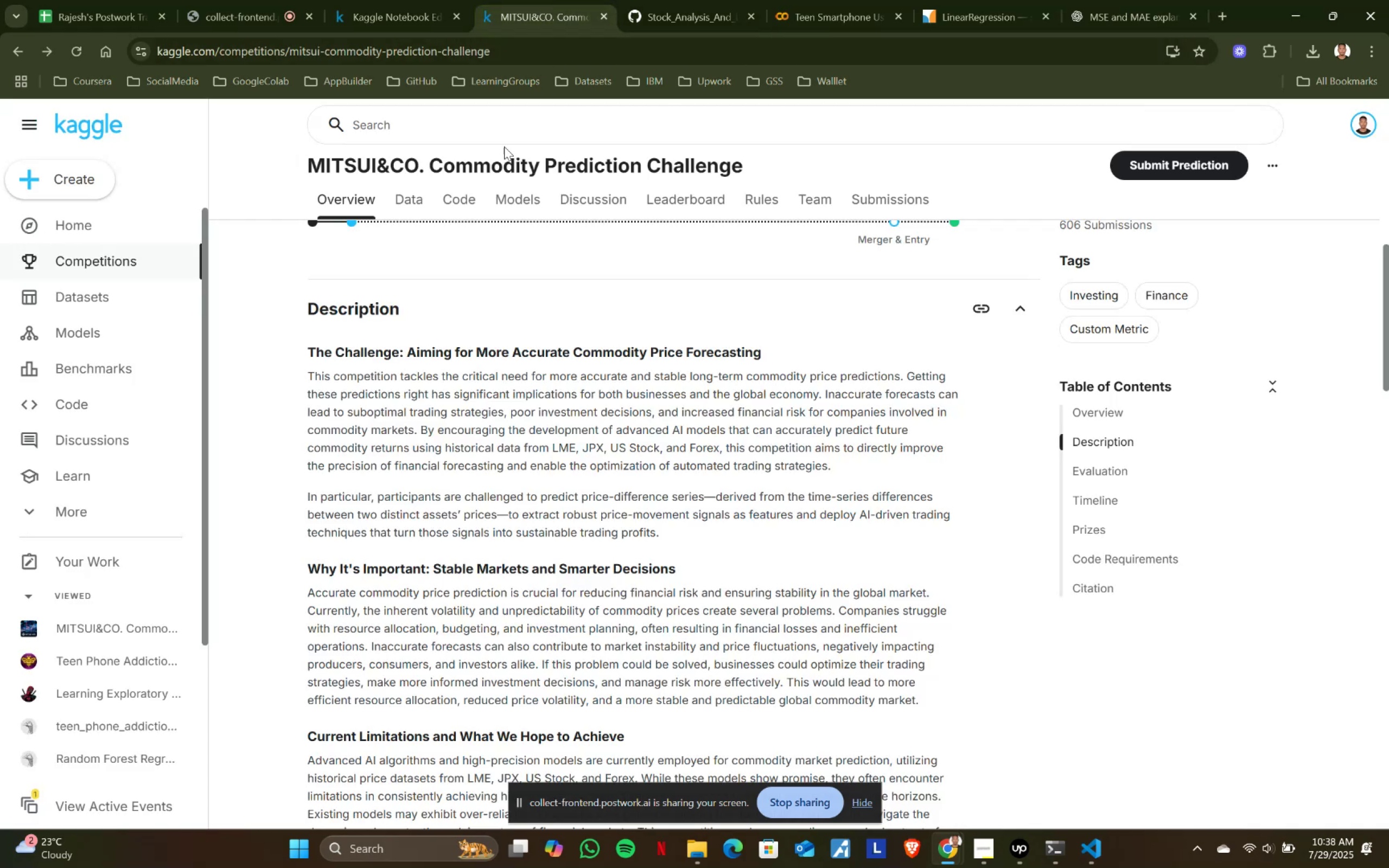 
left_click([534, 0])
 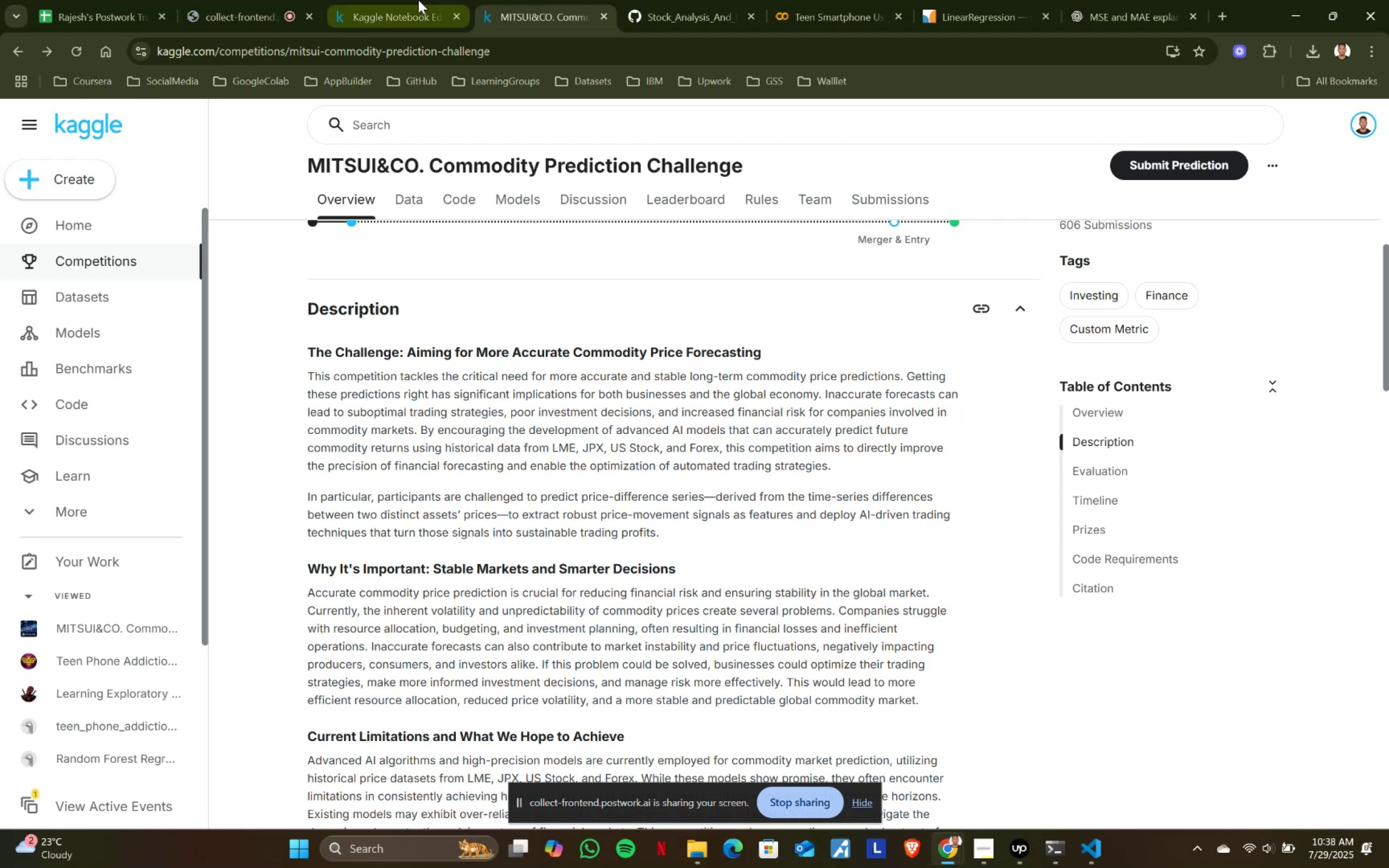 
left_click([418, 0])
 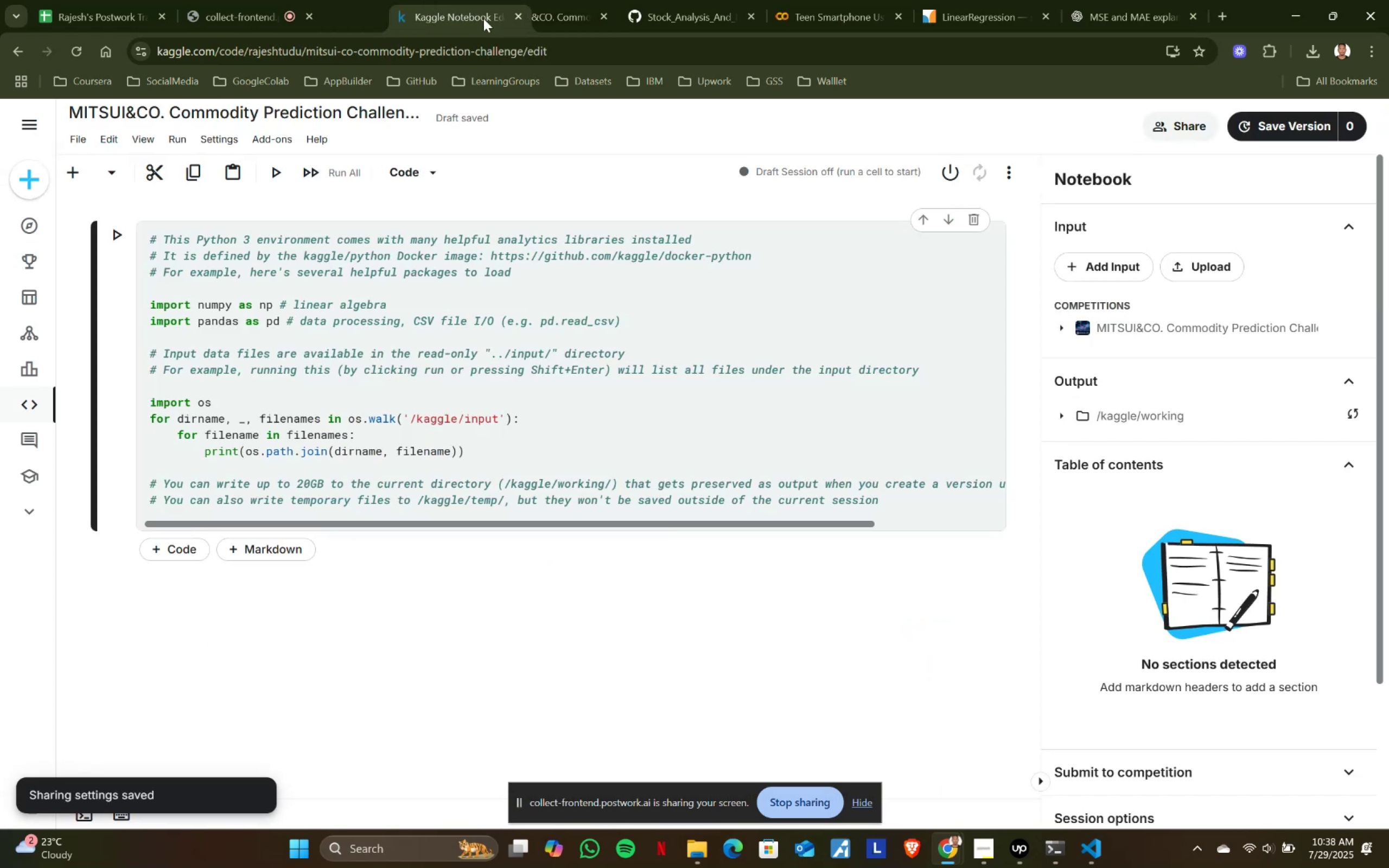 
left_click_drag(start_coordinate=[412, 12], to_coordinate=[549, 18])
 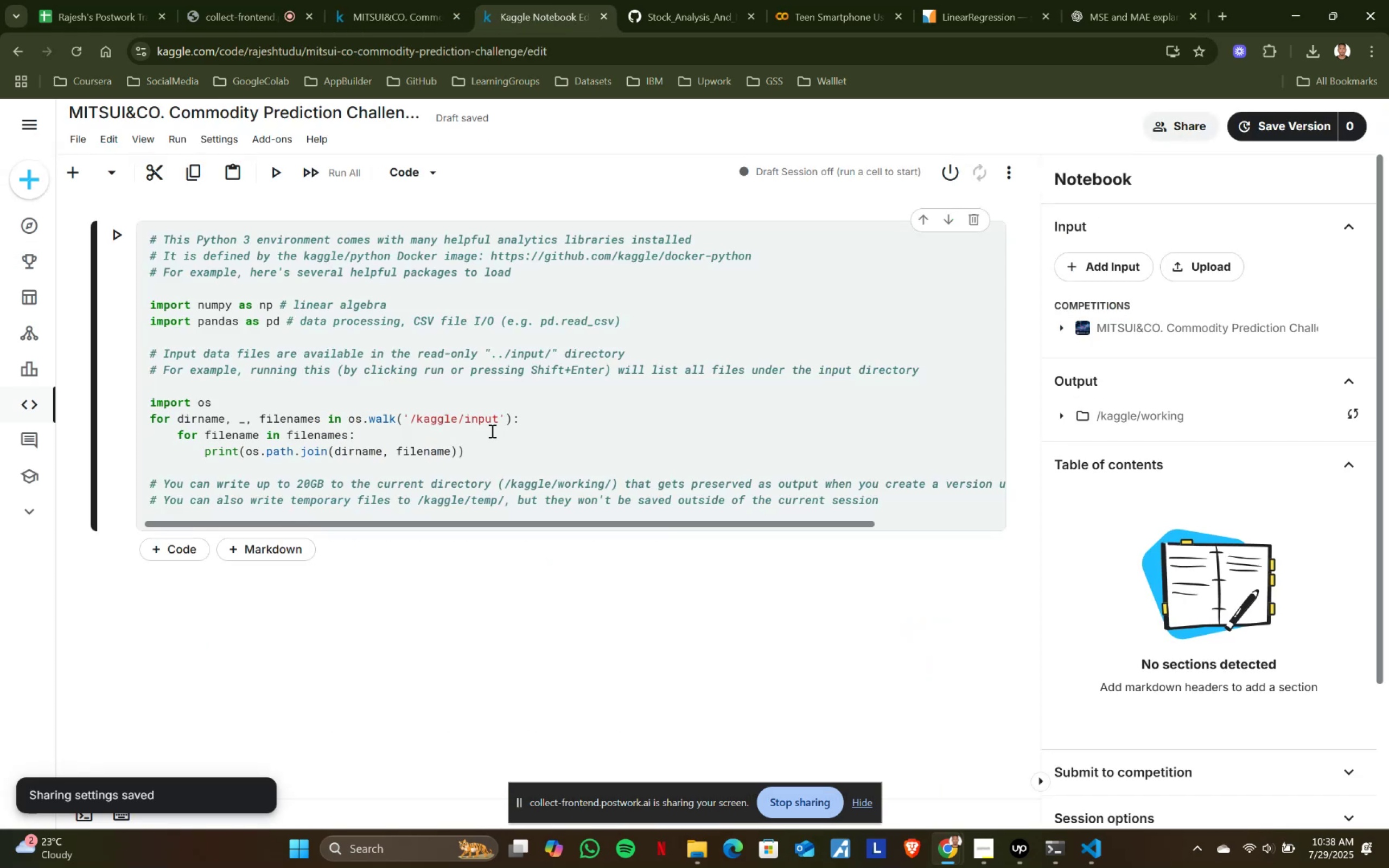 
left_click([491, 431])
 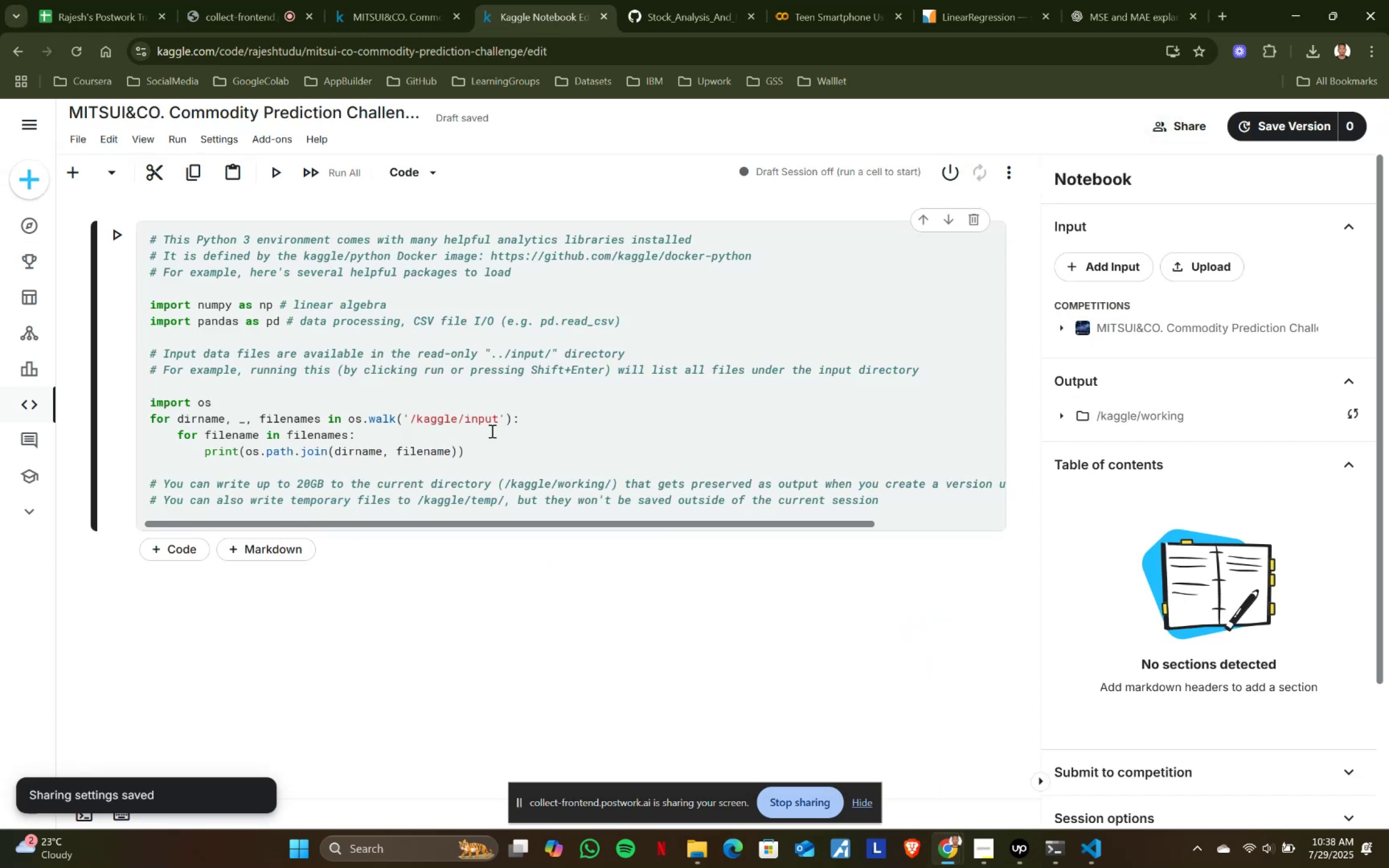 
key(Shift+Enter)
 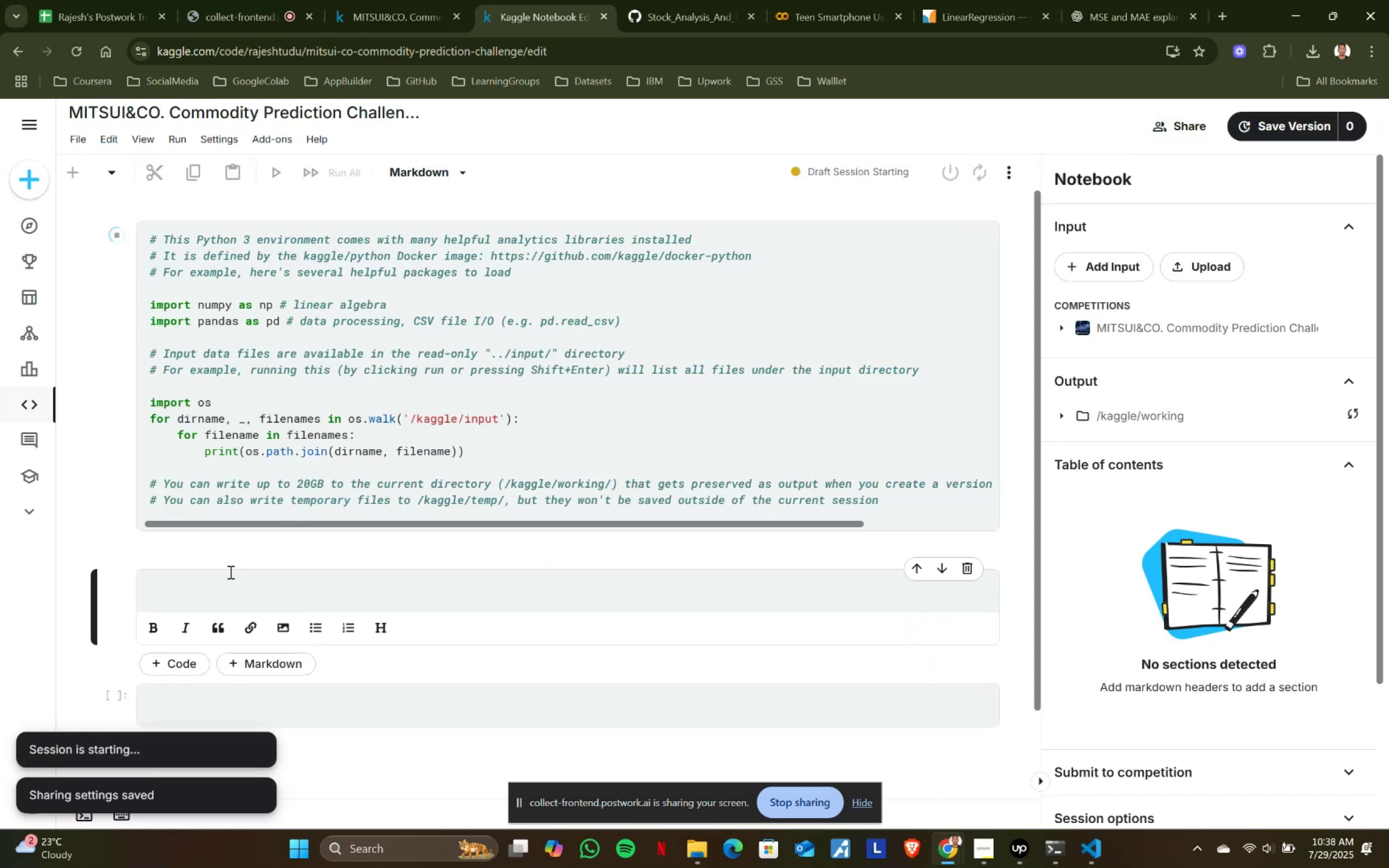 
double_click([208, 578])
 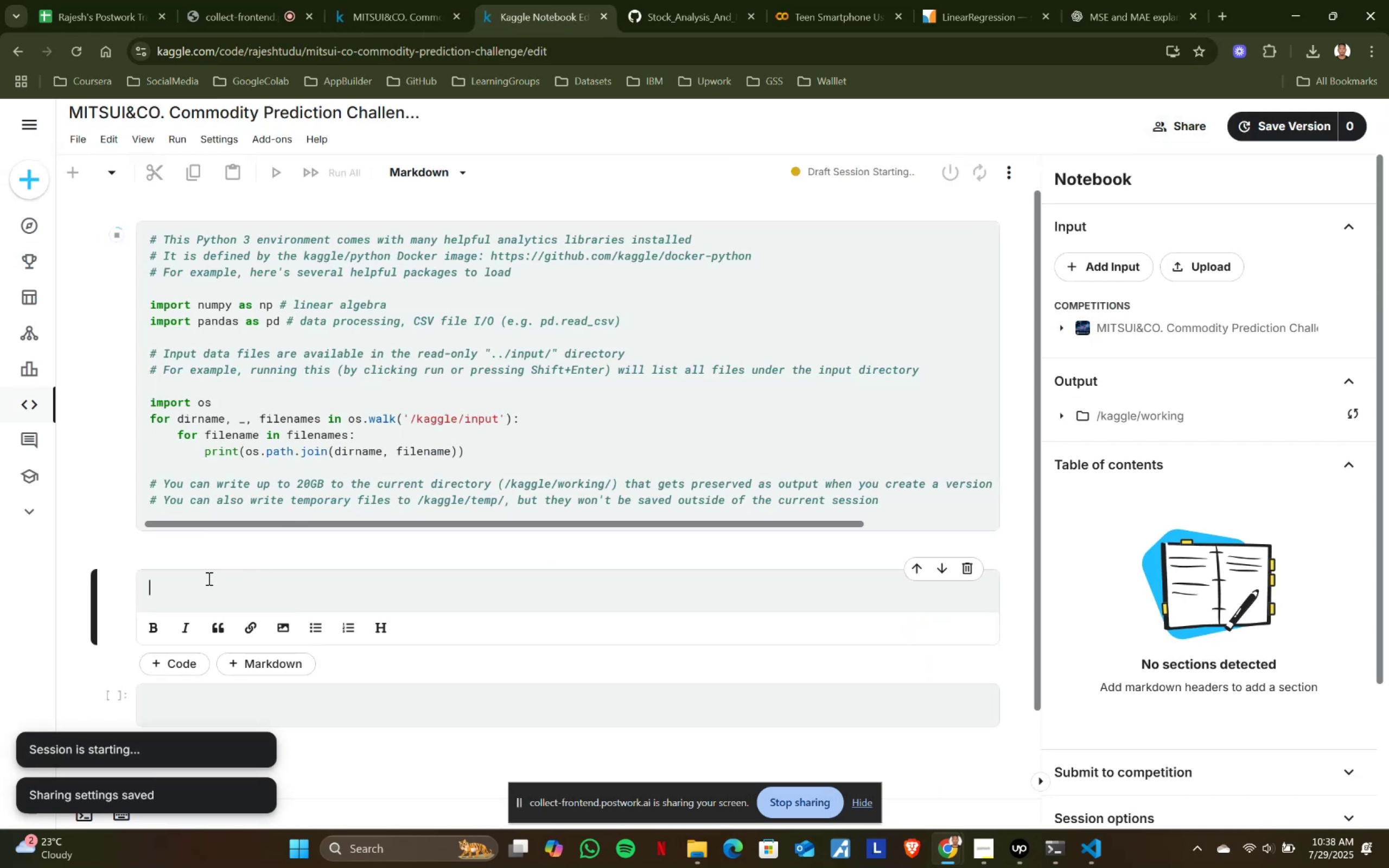 
type(## )
 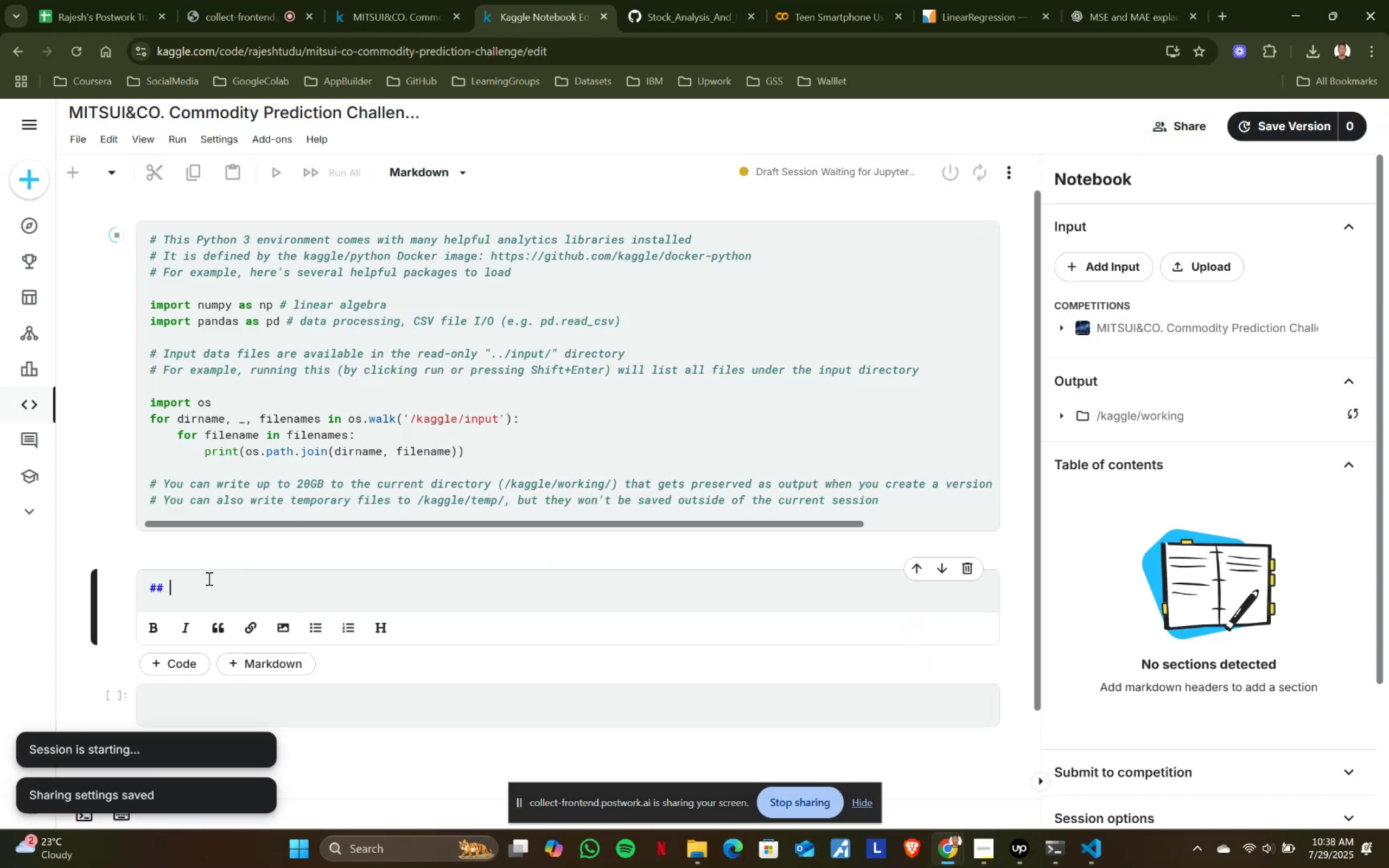 
key(Control+V)
 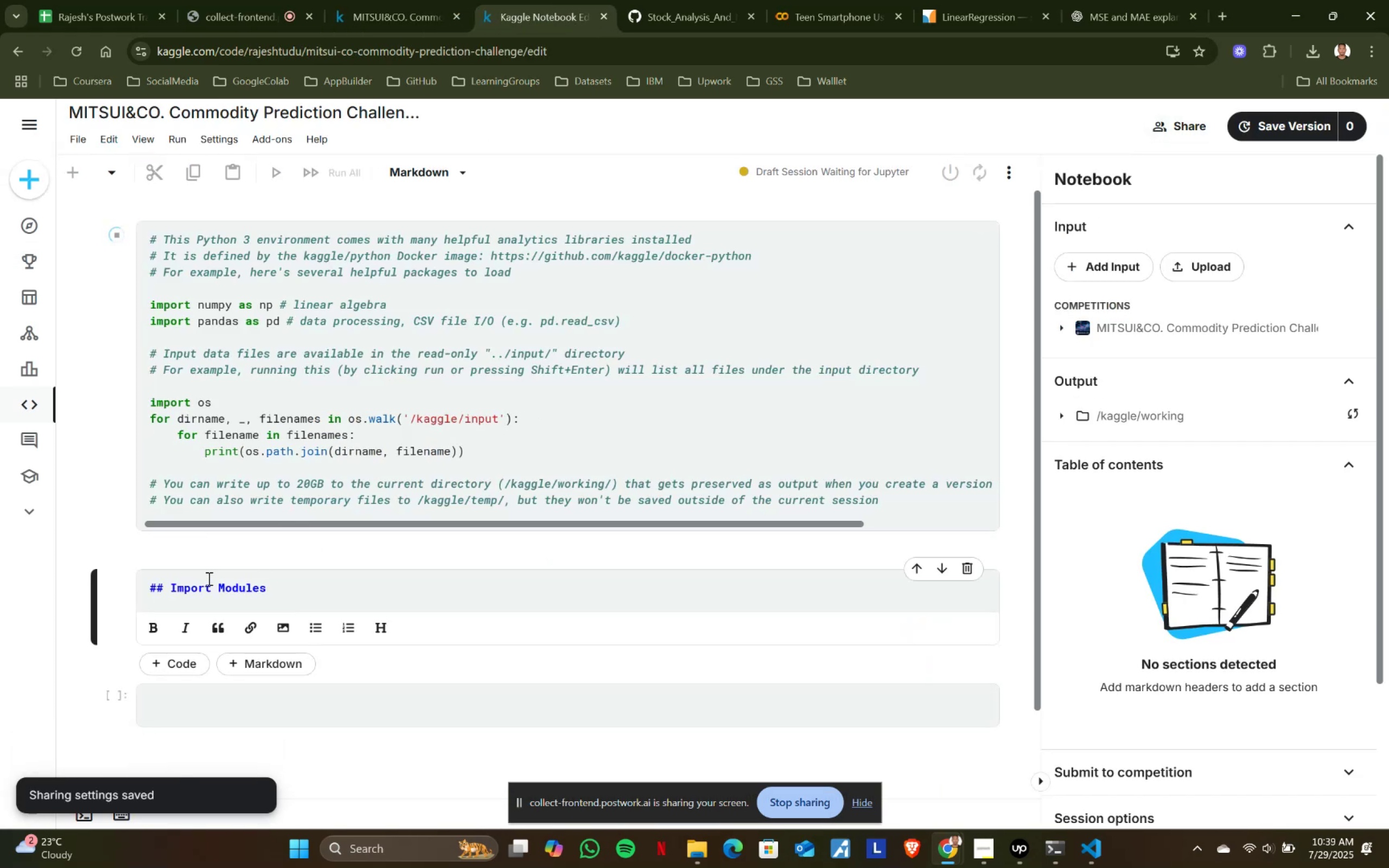 
key(Shift+ShiftRight)
 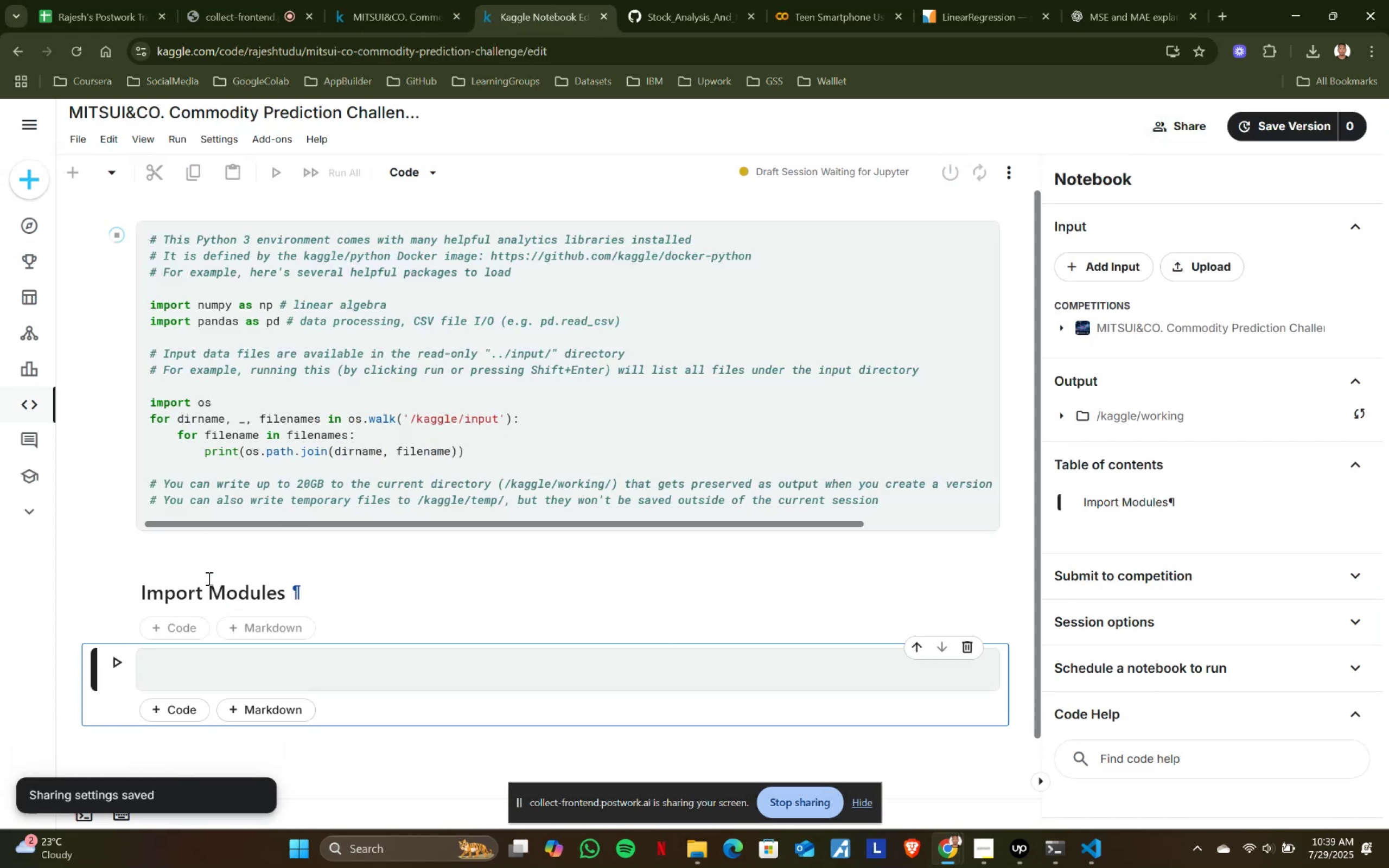 
key(Shift+Enter)
 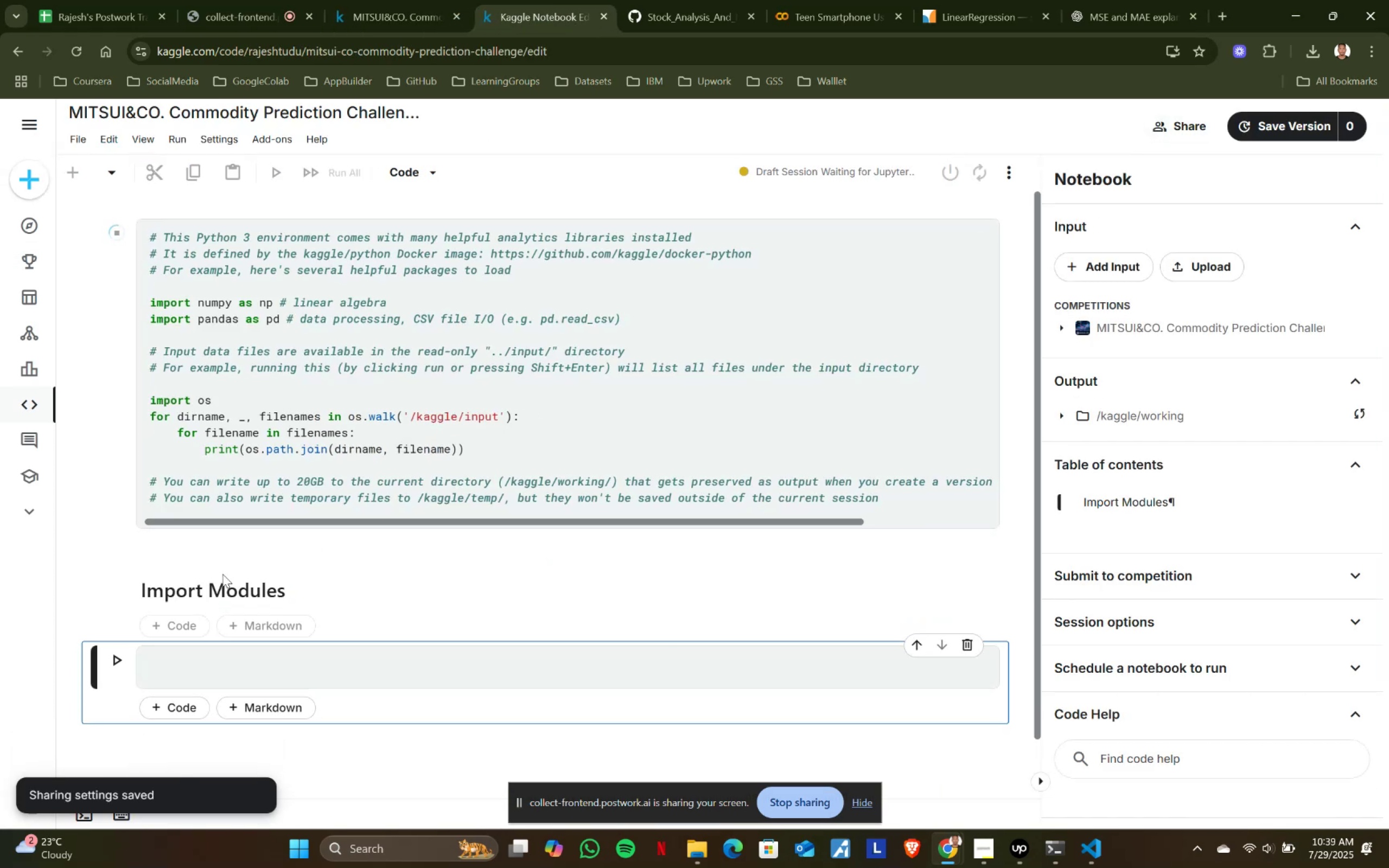 
scroll: coordinate [222, 574], scroll_direction: down, amount: 2.0
 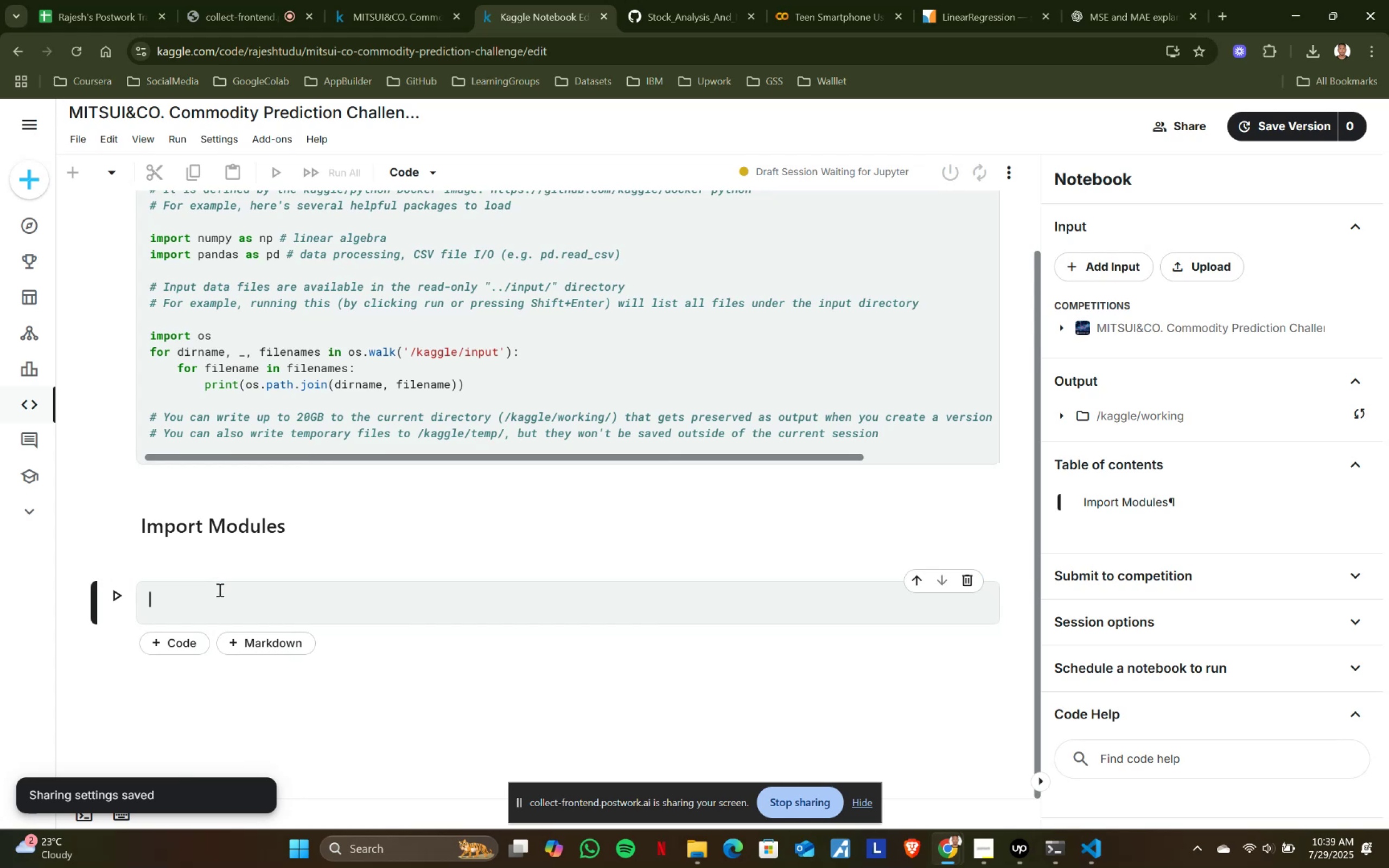 
left_click([219, 589])
 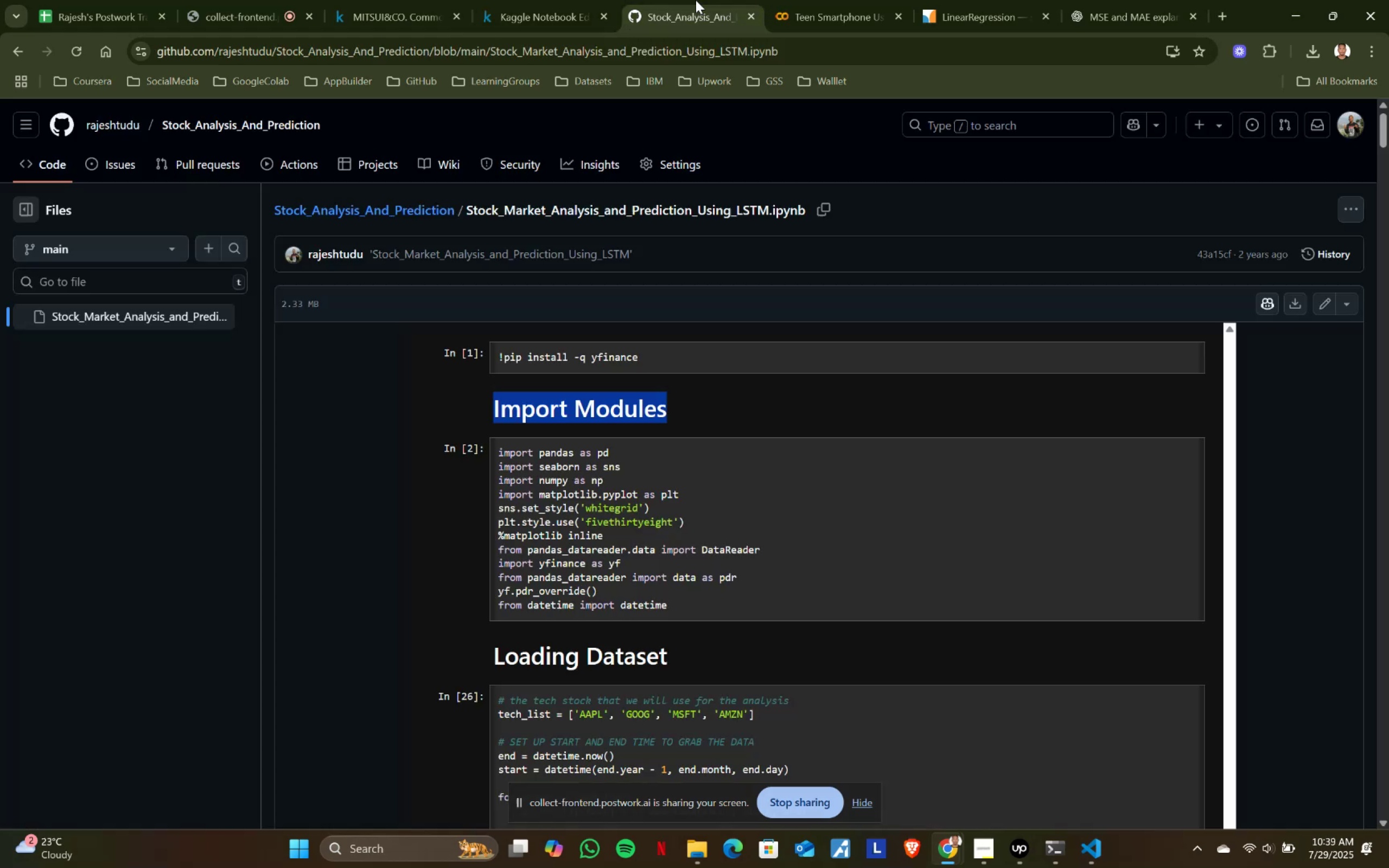 
left_click([696, 0])
 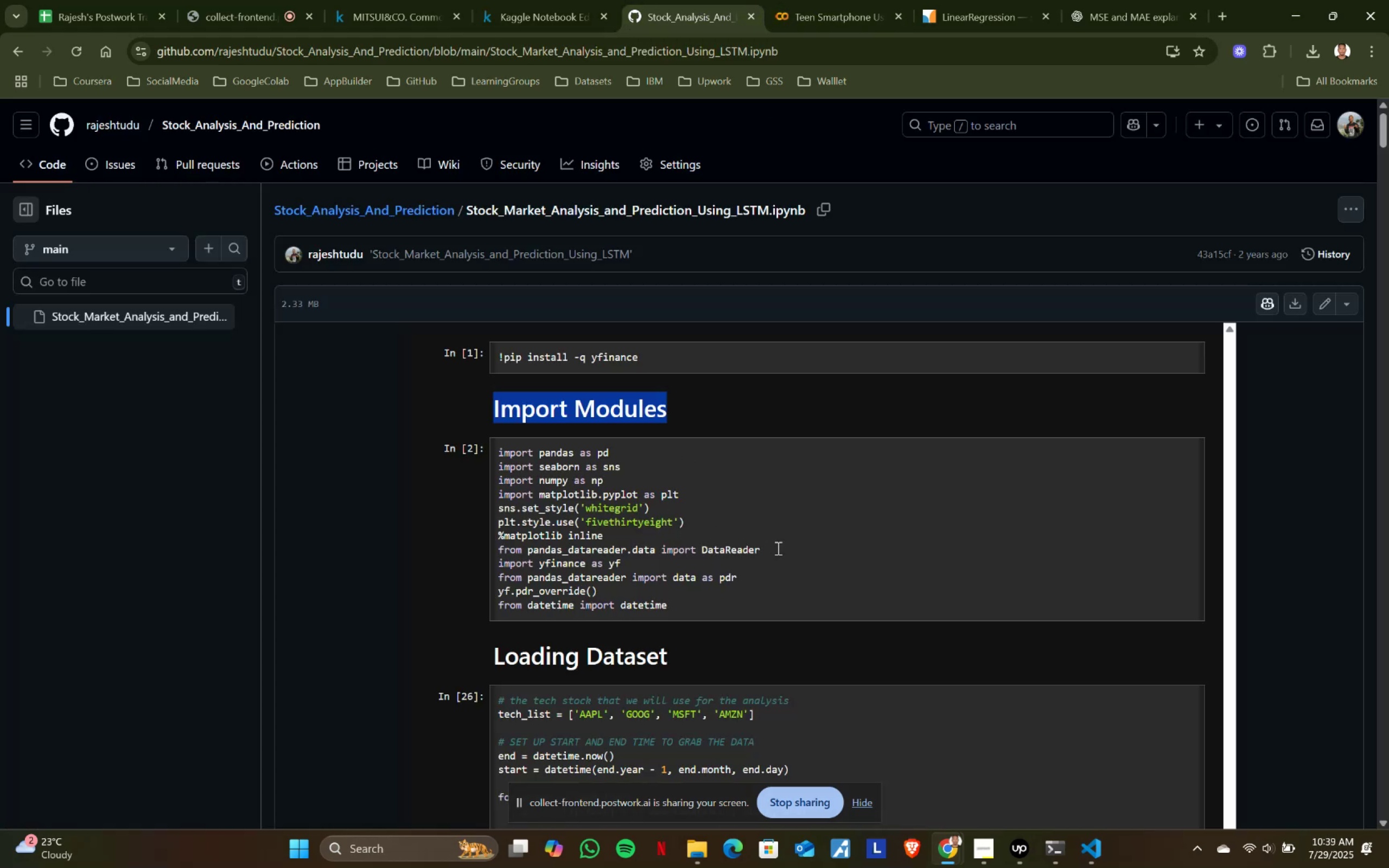 
wait(5.19)
 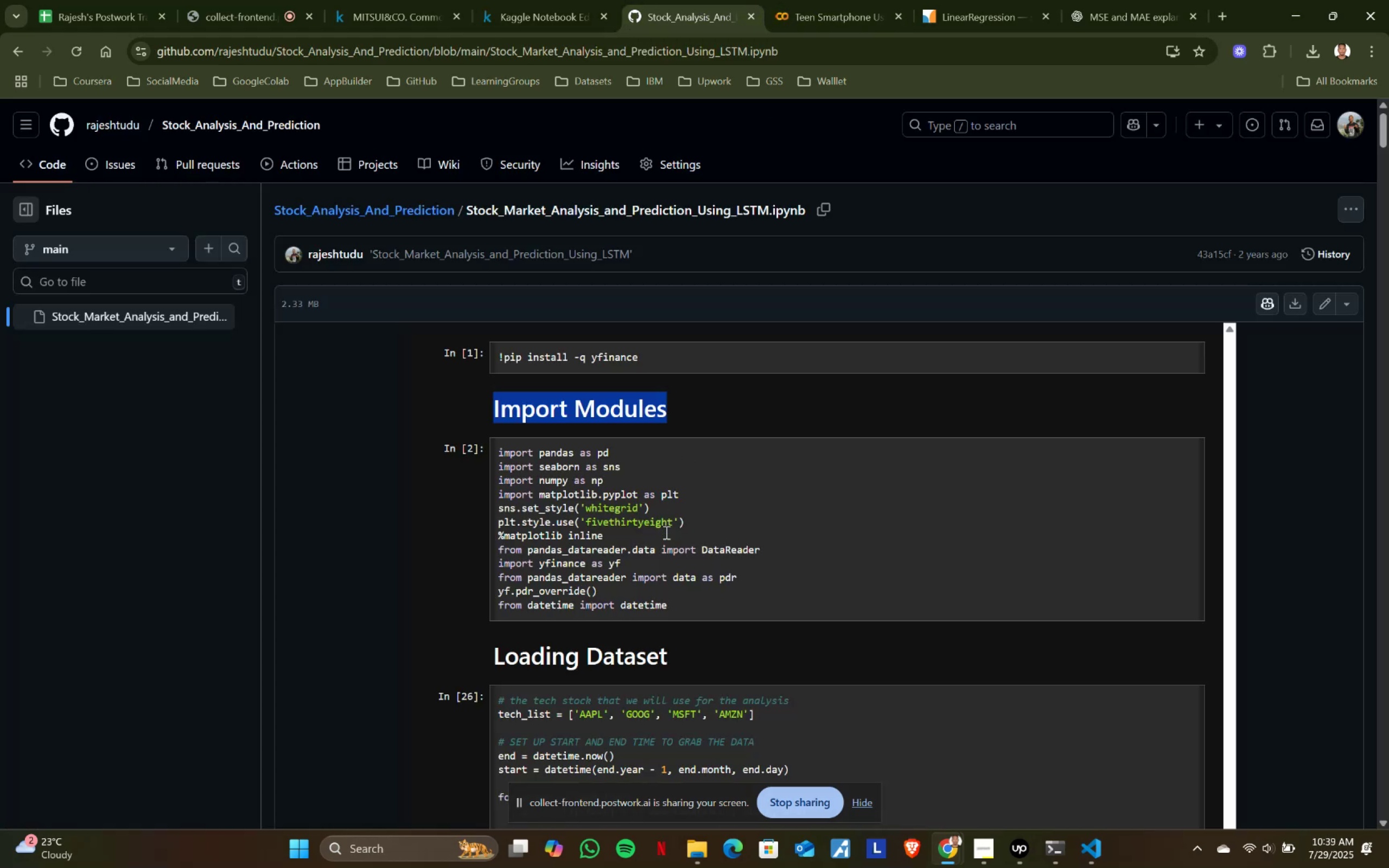 
scroll: coordinate [777, 548], scroll_direction: down, amount: 4.0
 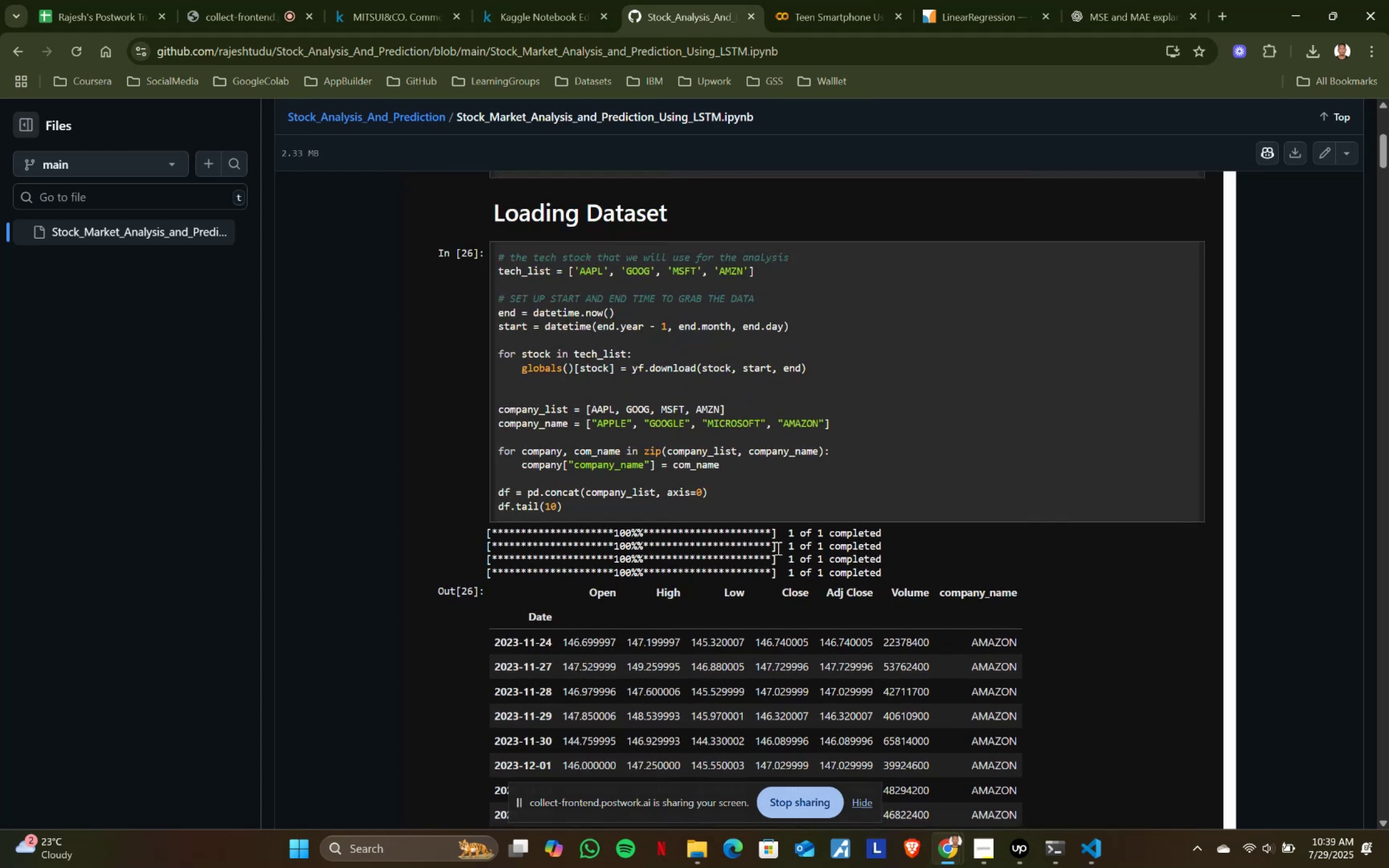 
scroll: coordinate [777, 548], scroll_direction: up, amount: 2.0
 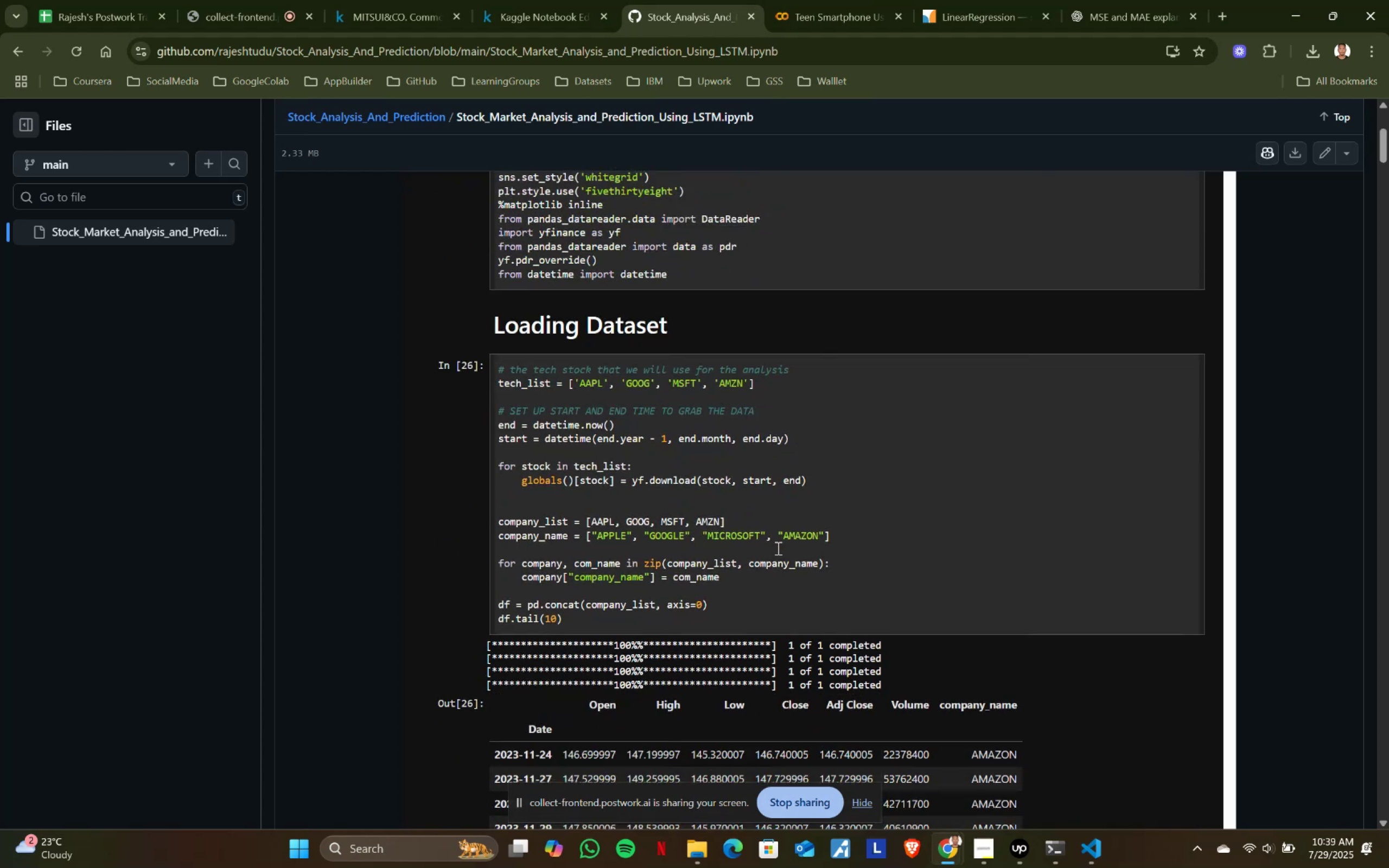 
scroll: coordinate [630, 525], scroll_direction: down, amount: 4.0
 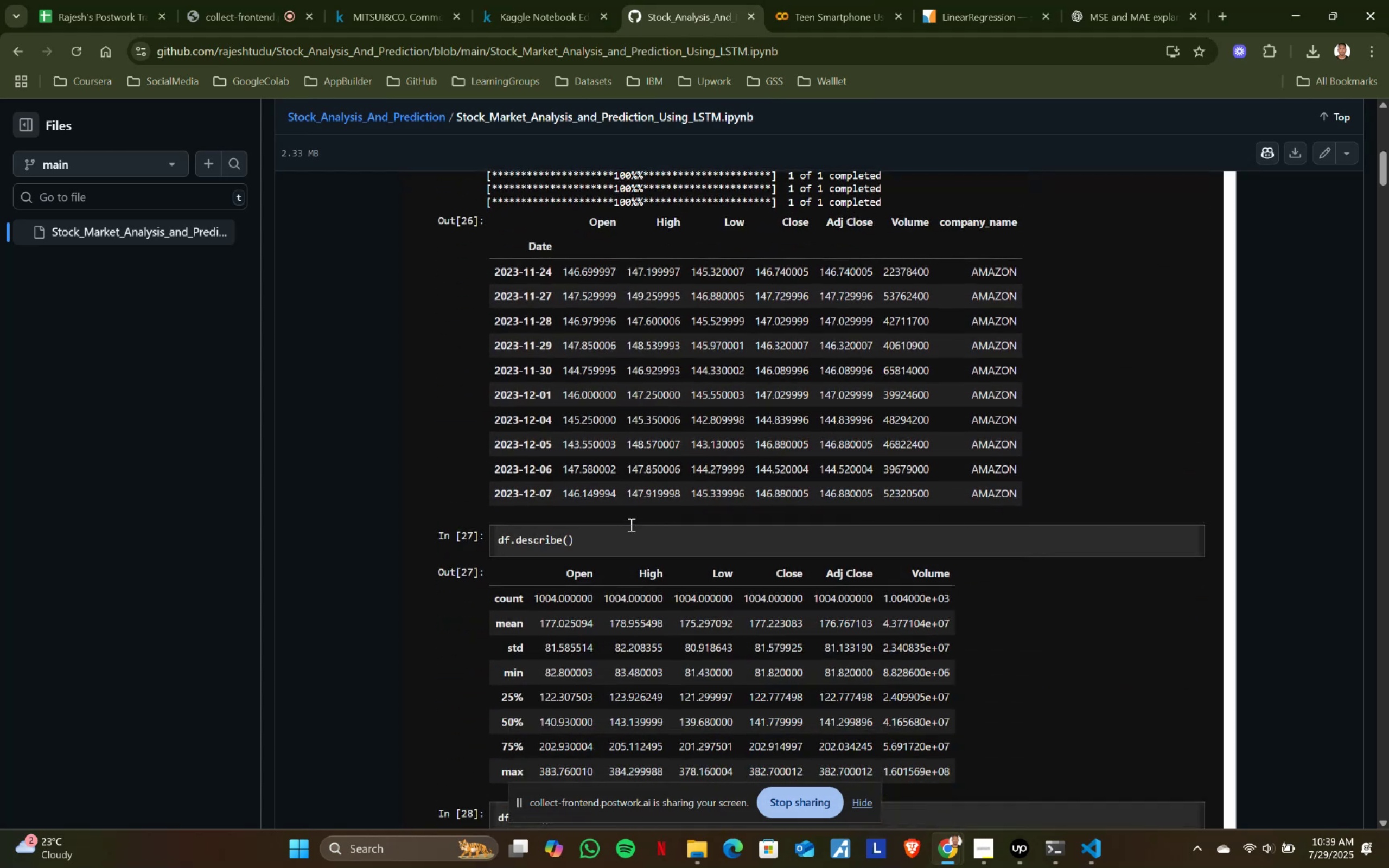 
scroll: coordinate [565, 239], scroll_direction: up, amount: 6.0
 